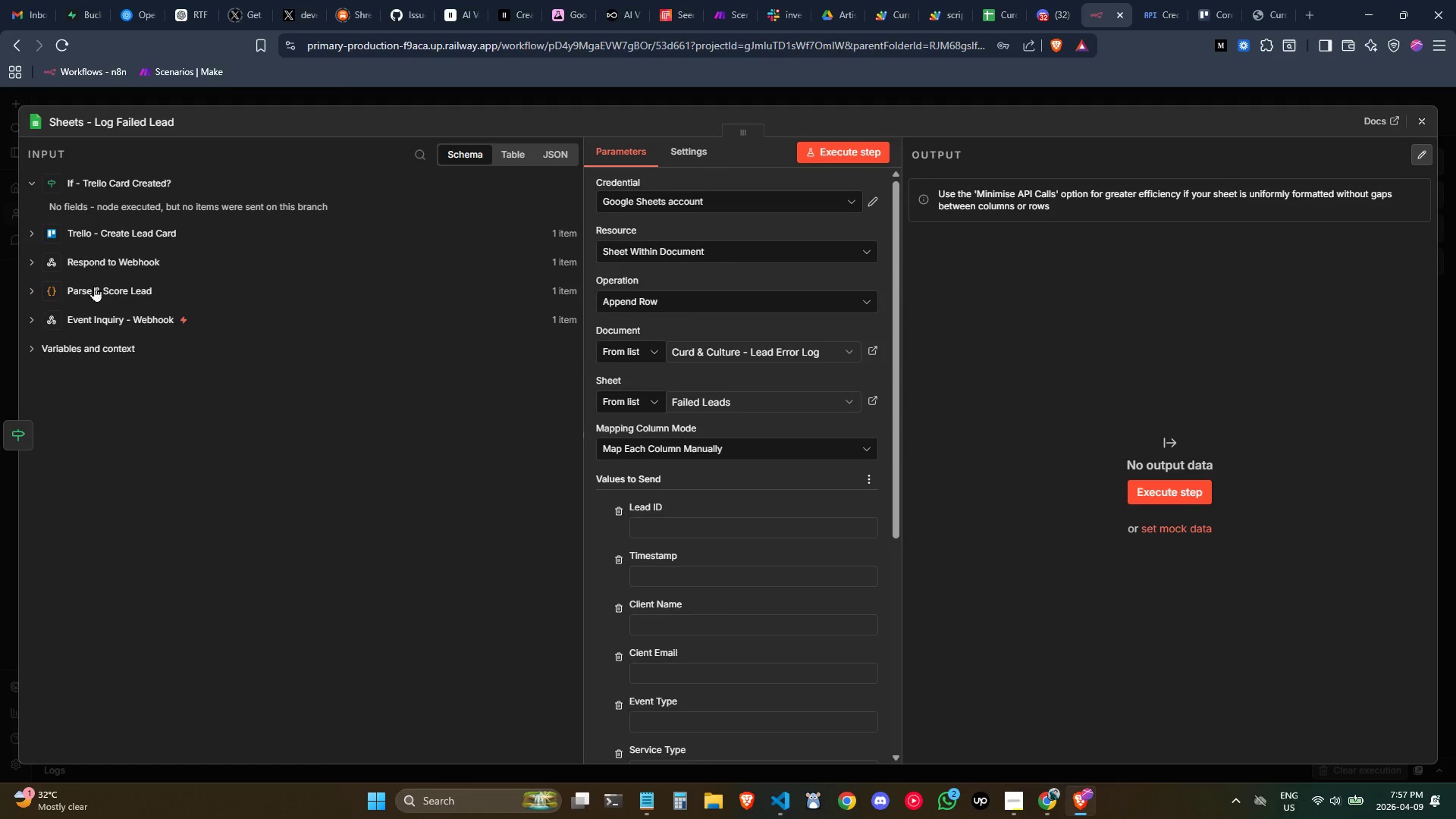 
scroll: coordinate [295, 321], scroll_direction: down, amount: 1.0
 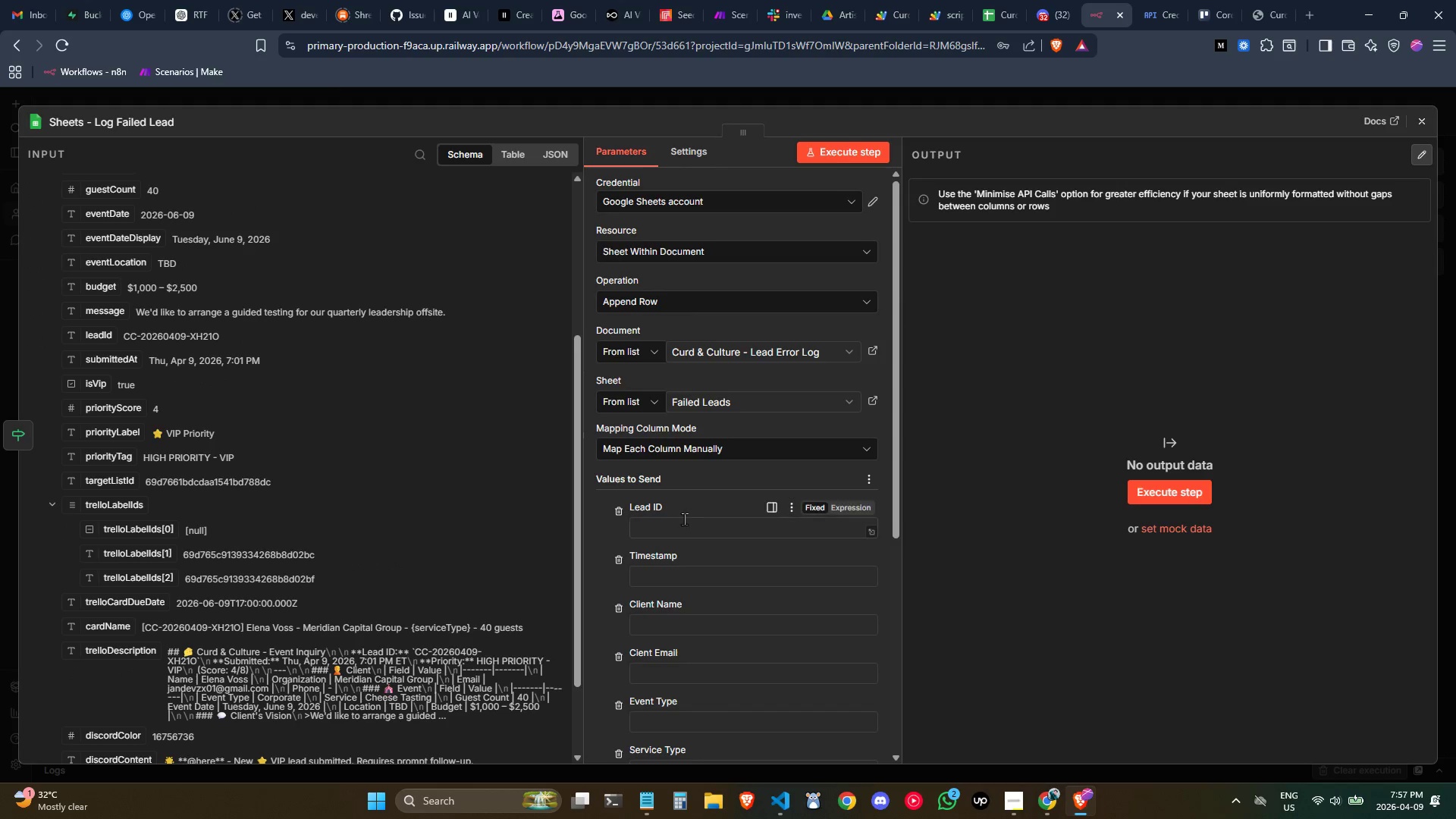 
left_click([684, 519])
 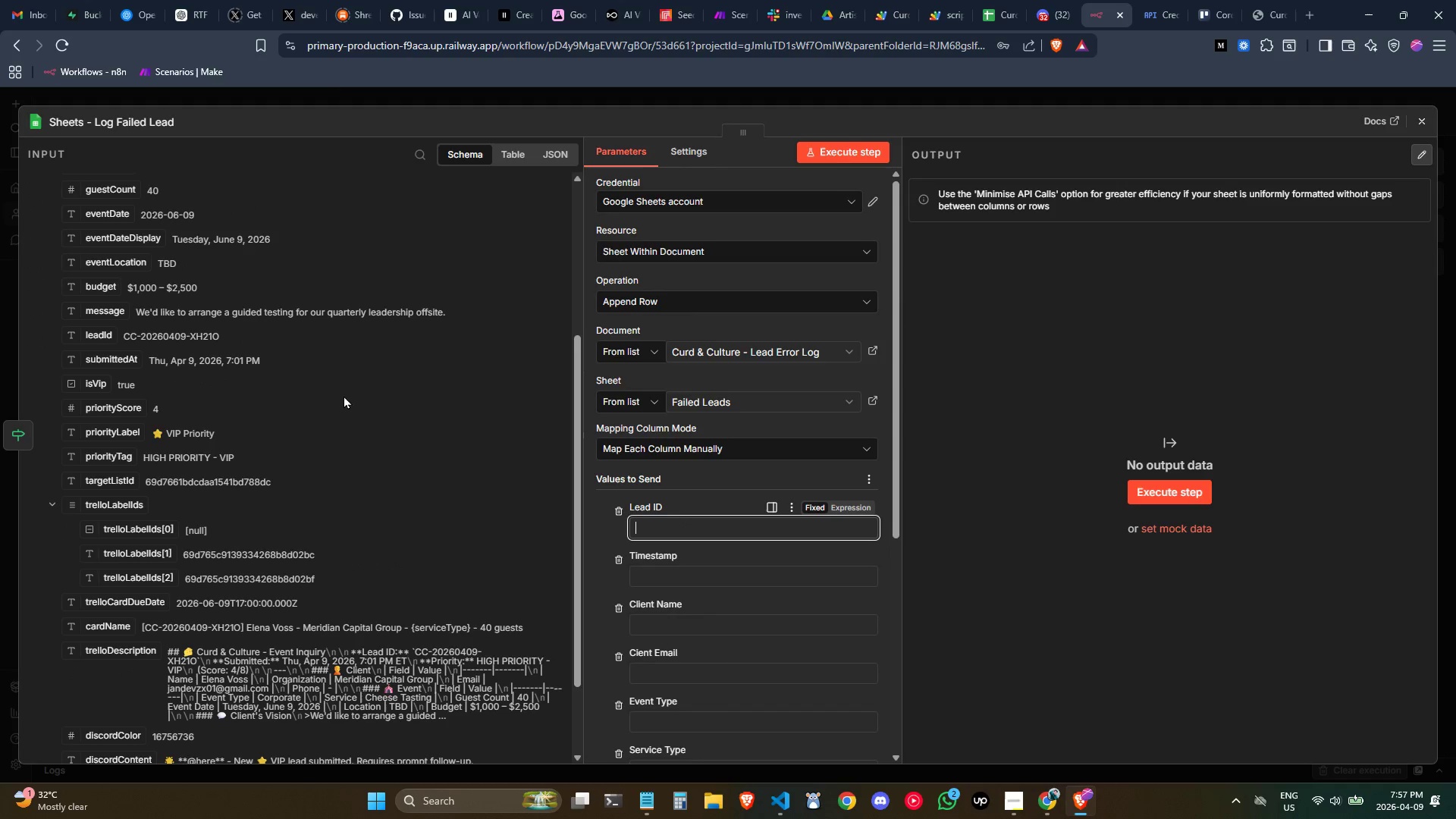 
scroll: coordinate [329, 324], scroll_direction: up, amount: 2.0
 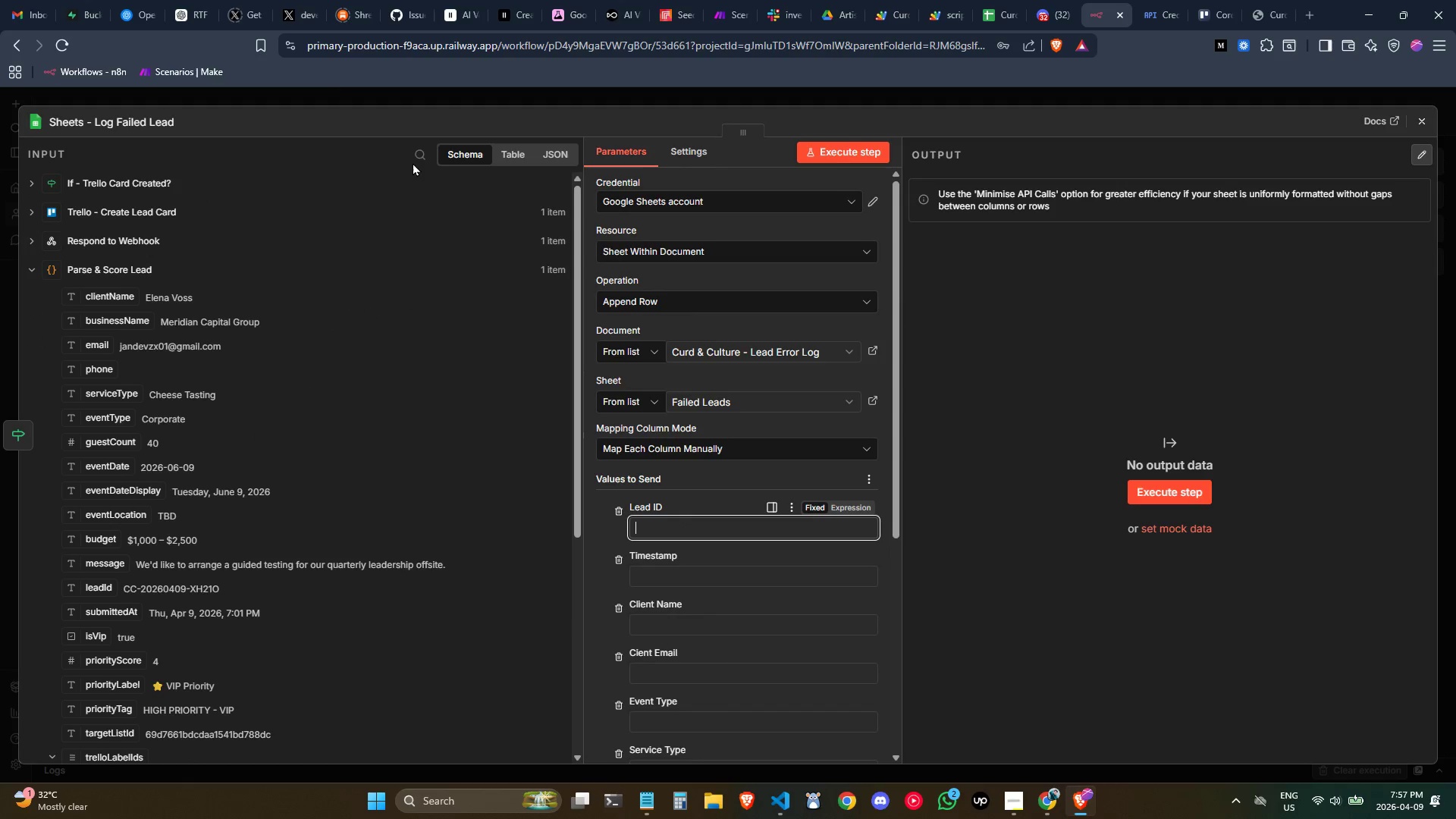 
left_click([415, 157])
 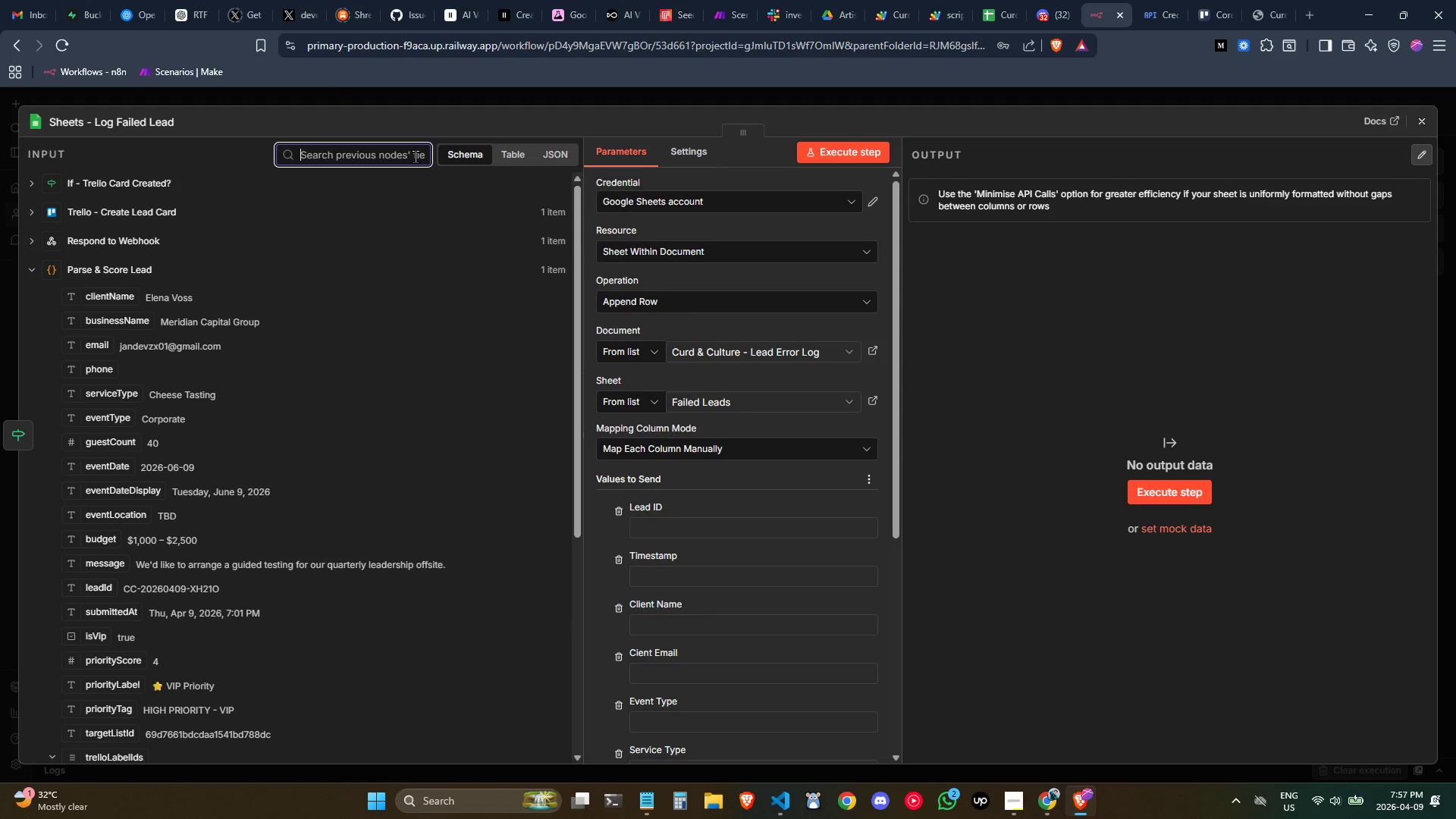 
type(lead i)
key(Backspace)
key(Backspace)
type(id)
 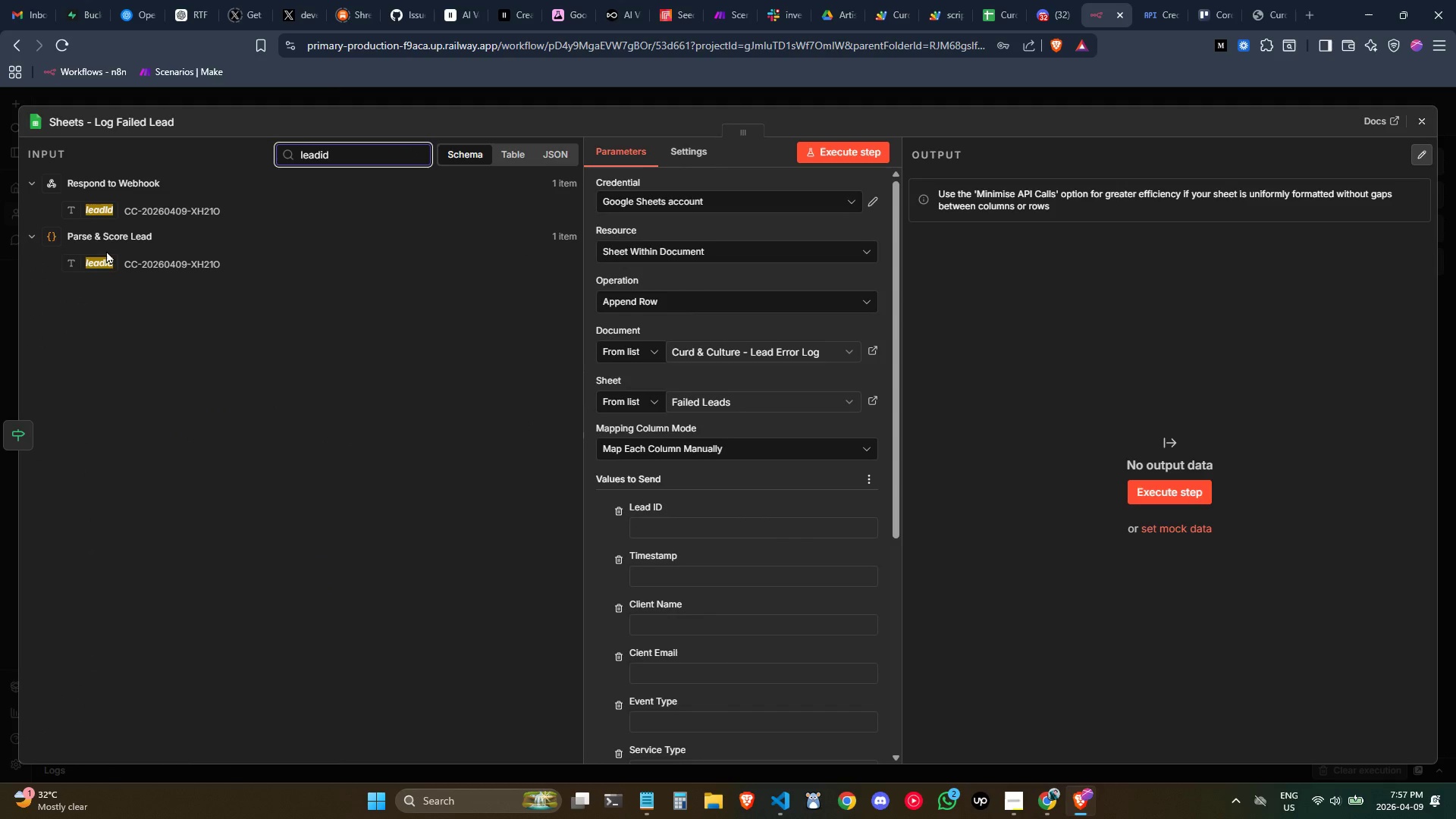 
left_click_drag(start_coordinate=[96, 261], to_coordinate=[690, 538])
 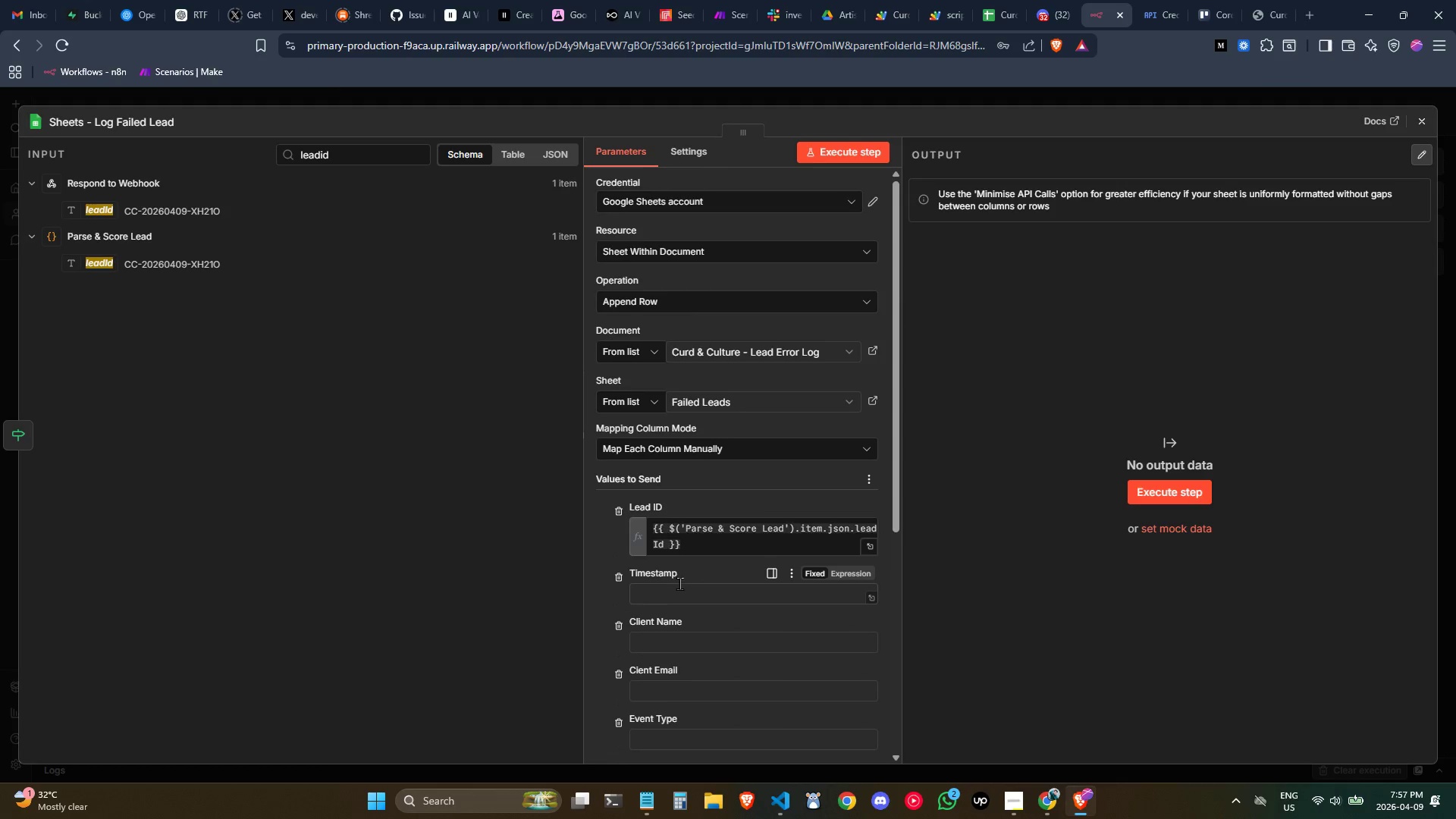 
left_click([674, 595])
 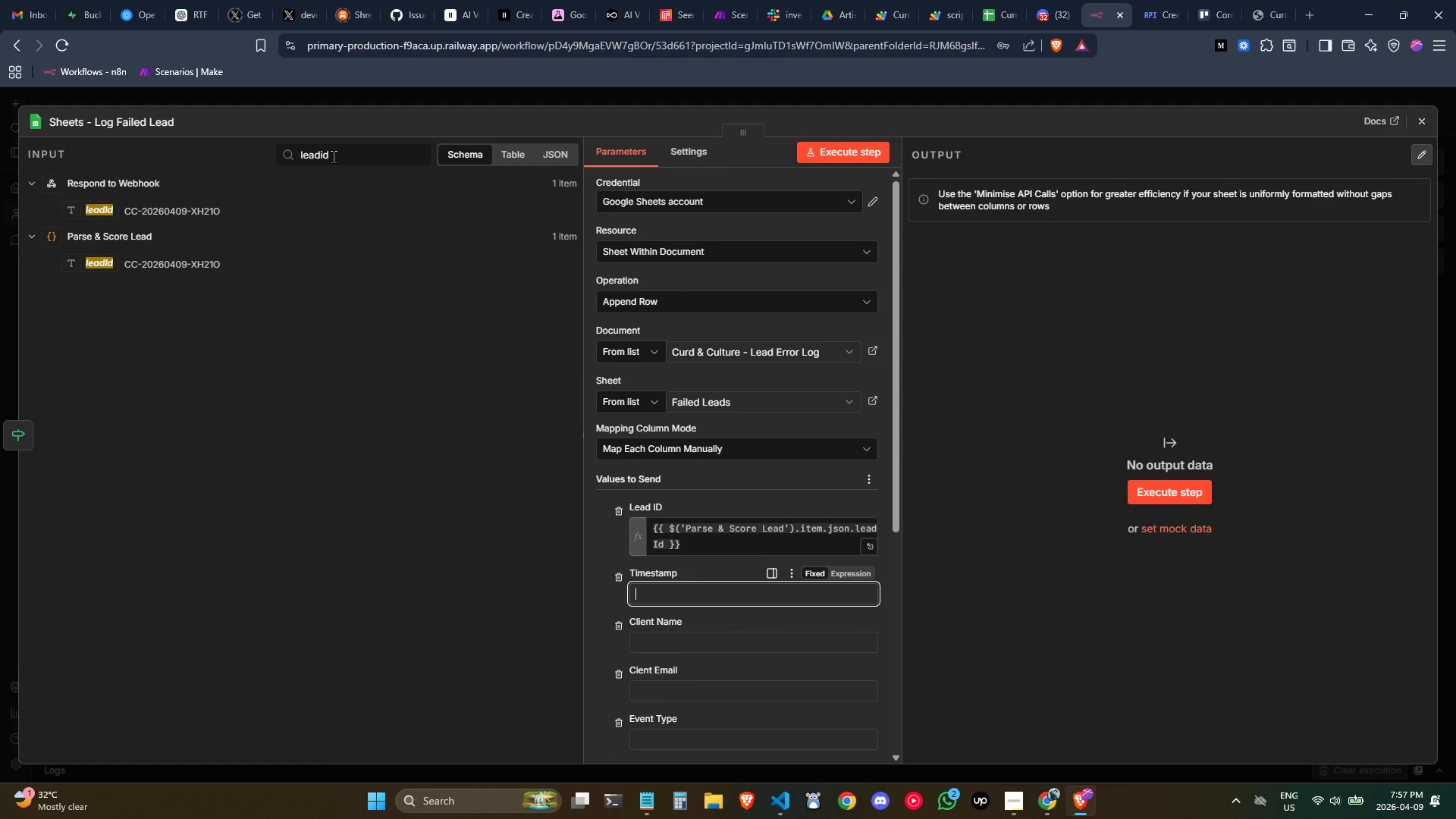 
double_click([333, 156])
 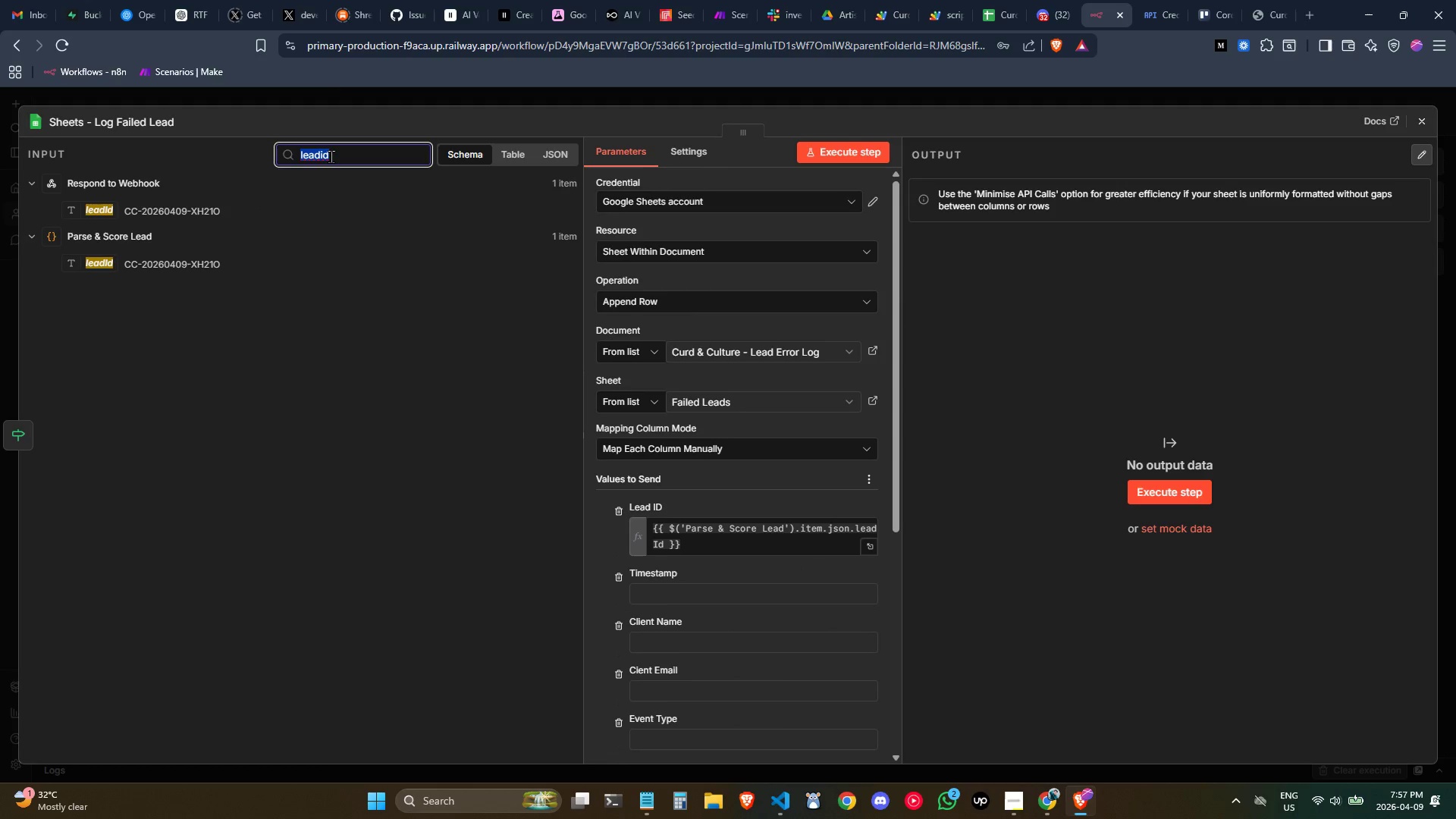 
triple_click([331, 156])
 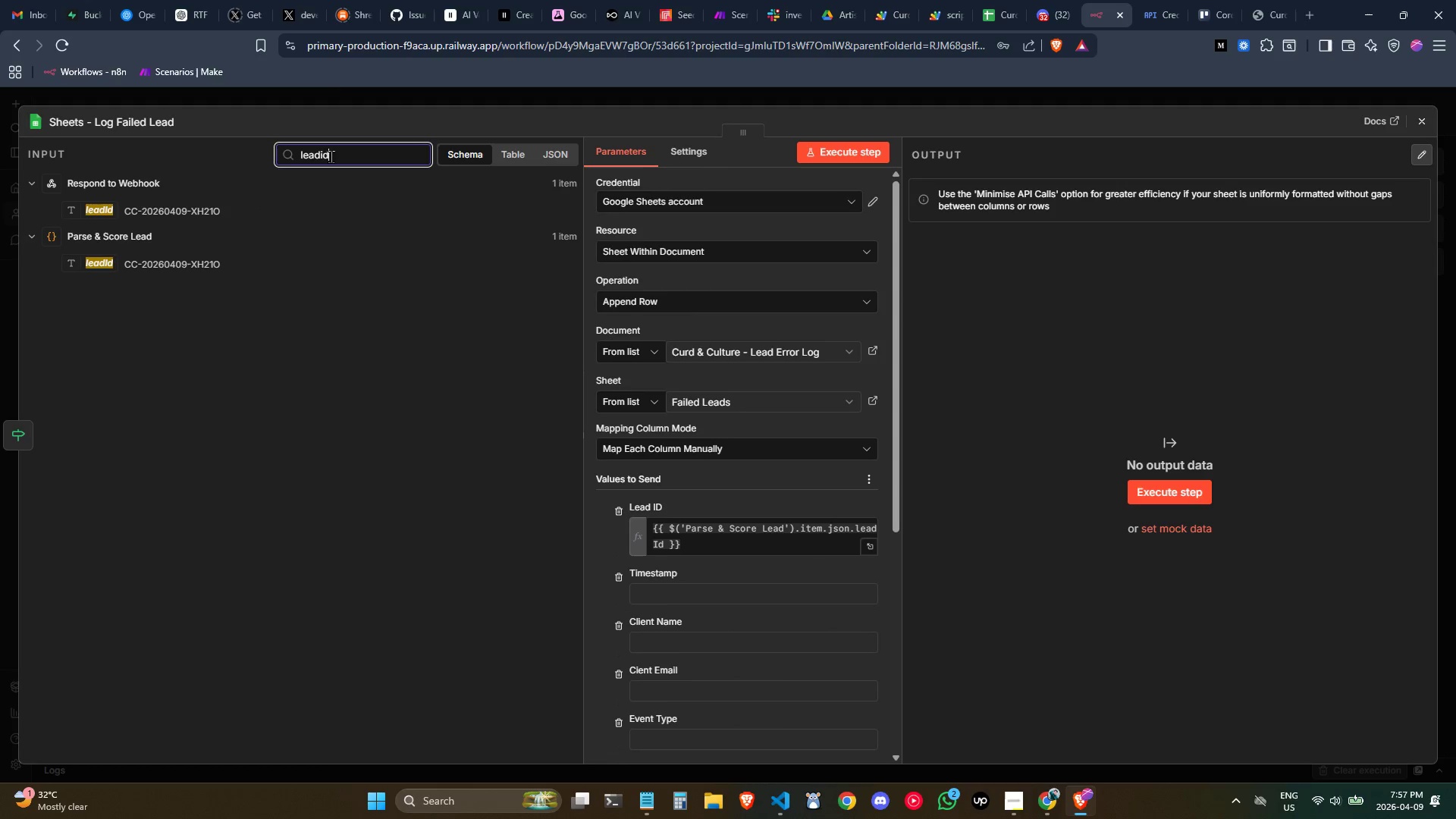 
key(Control+ControlLeft)
 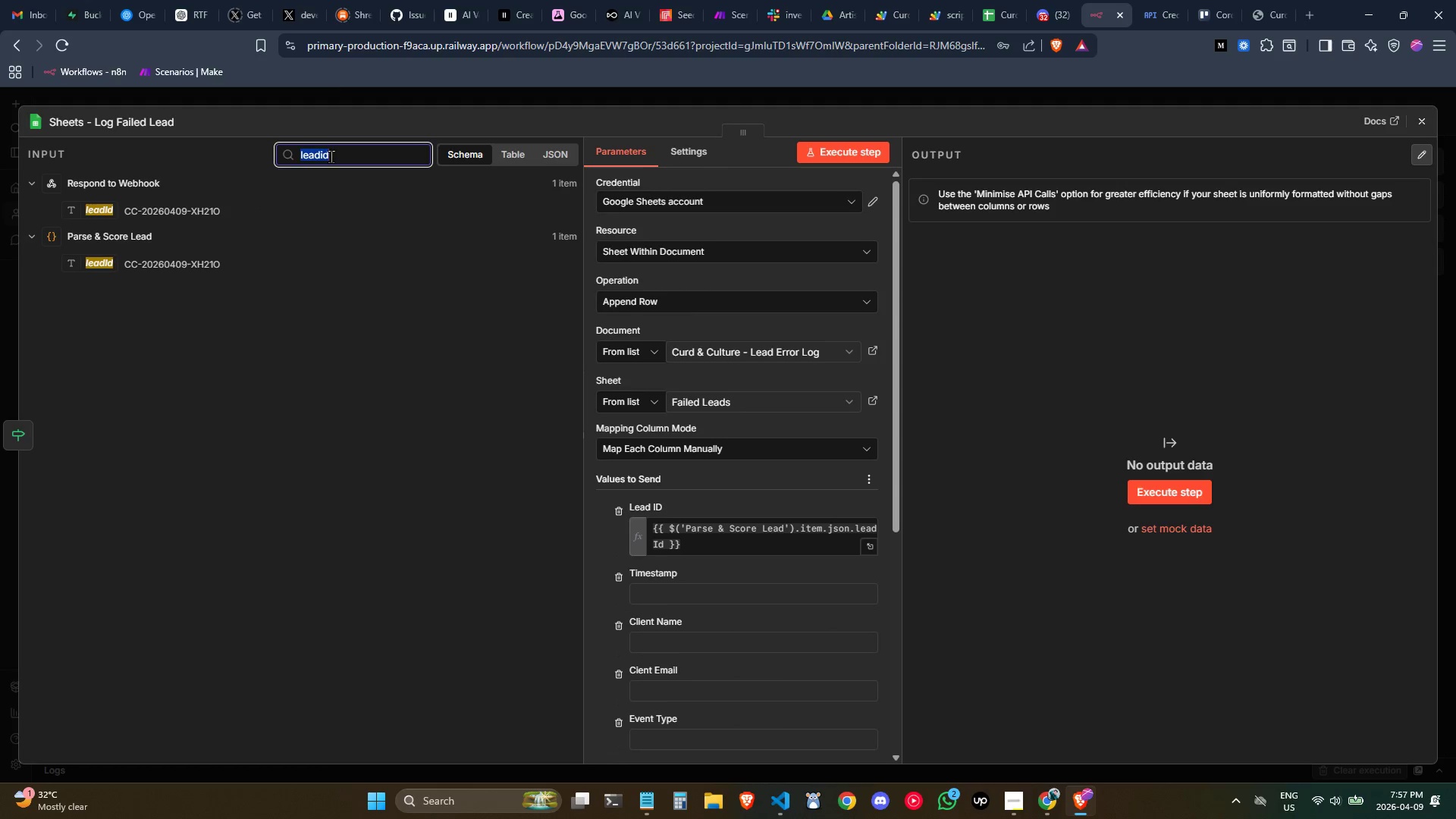 
key(Control+A)
 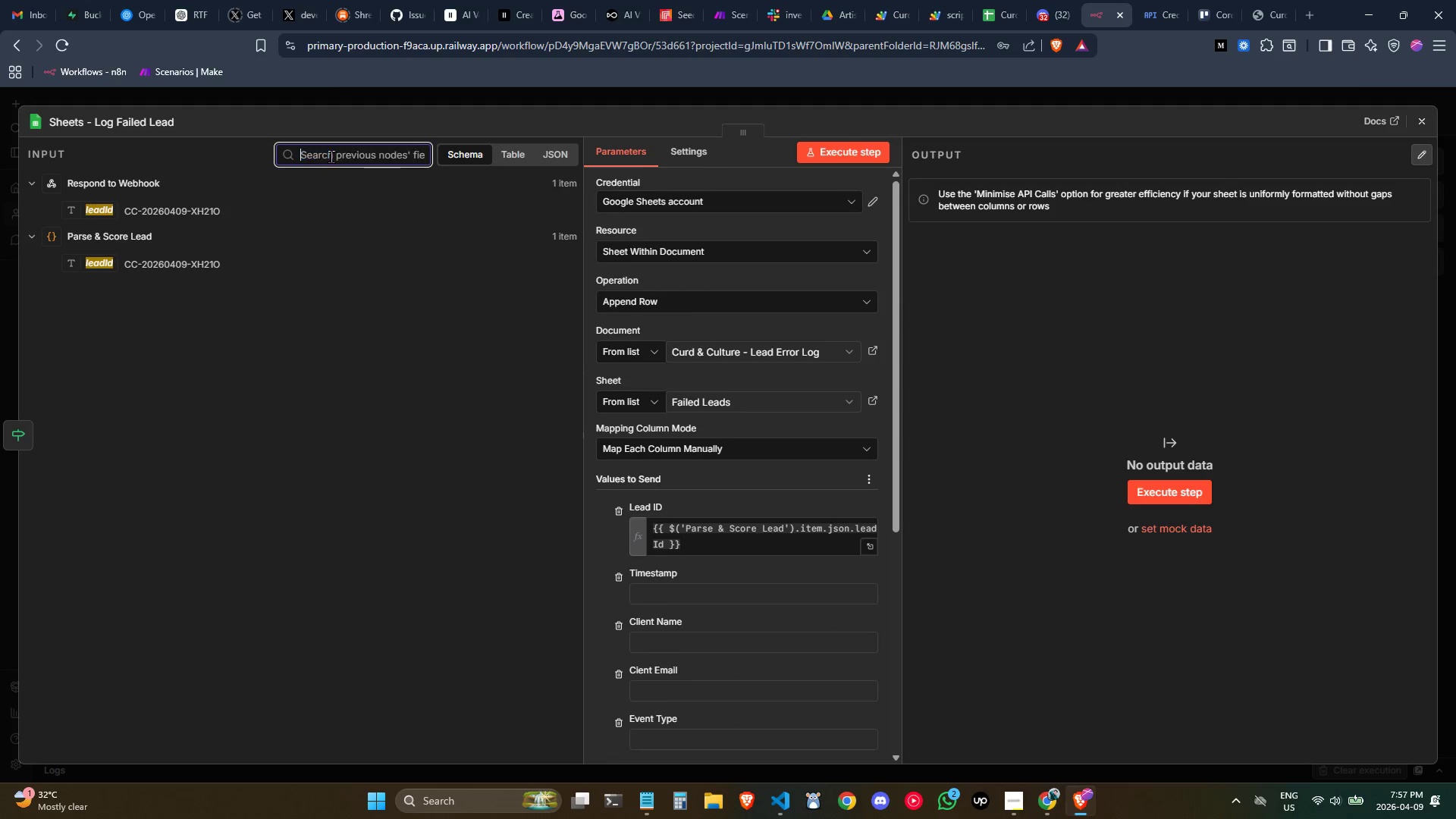 
key(Backspace)
type(submit)
 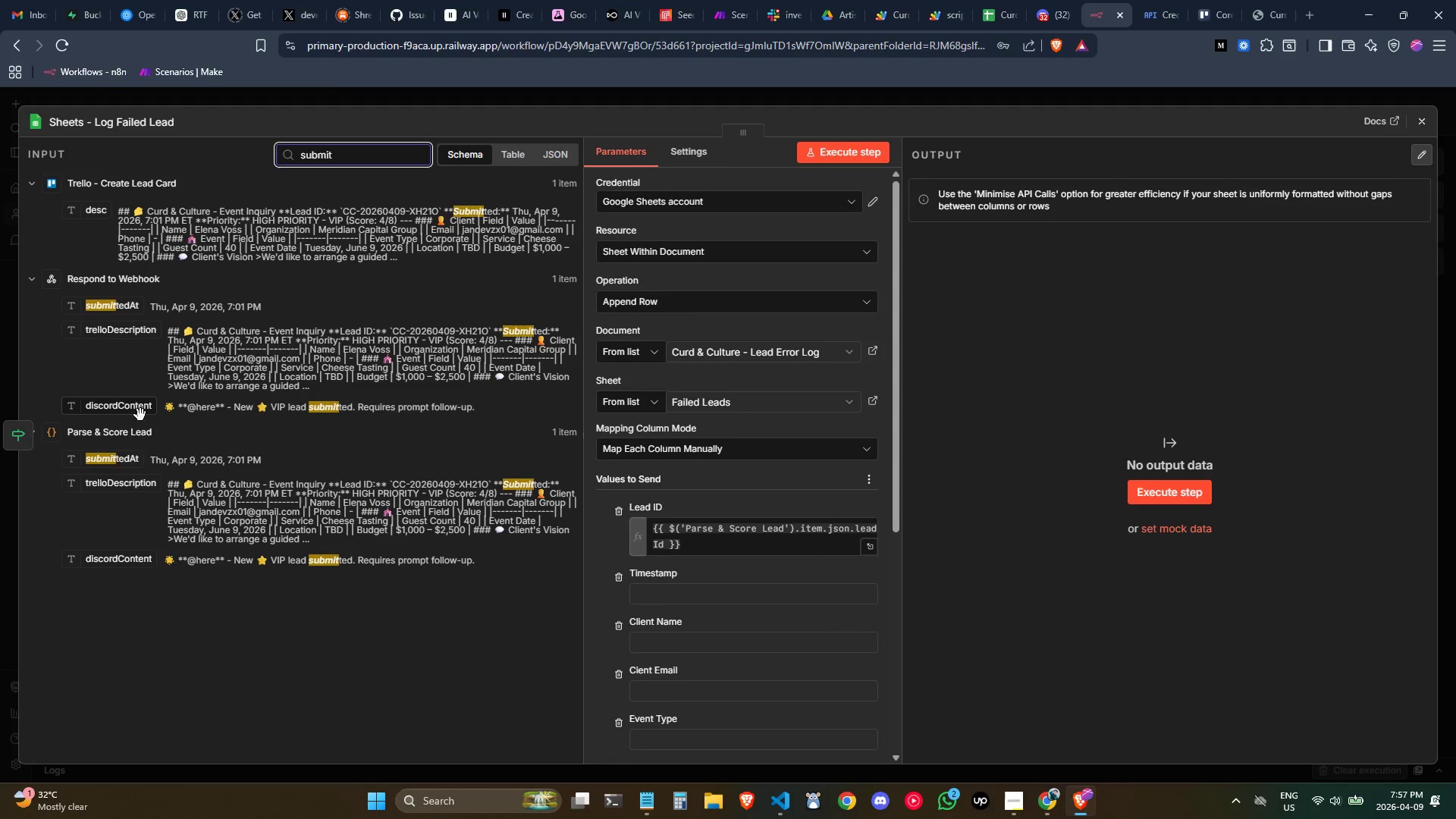 
left_click_drag(start_coordinate=[114, 462], to_coordinate=[653, 591])
 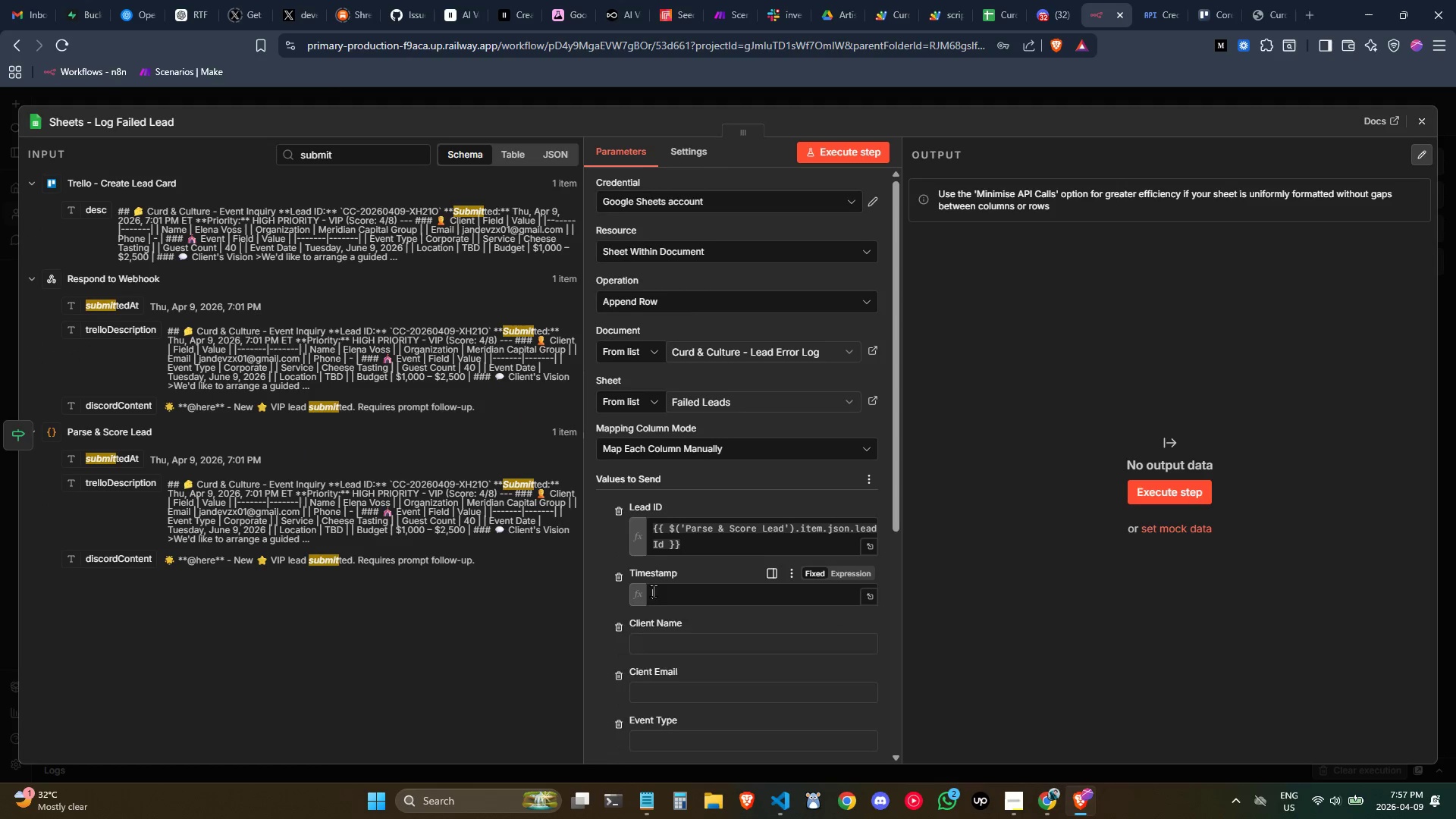 
left_click([653, 591])
 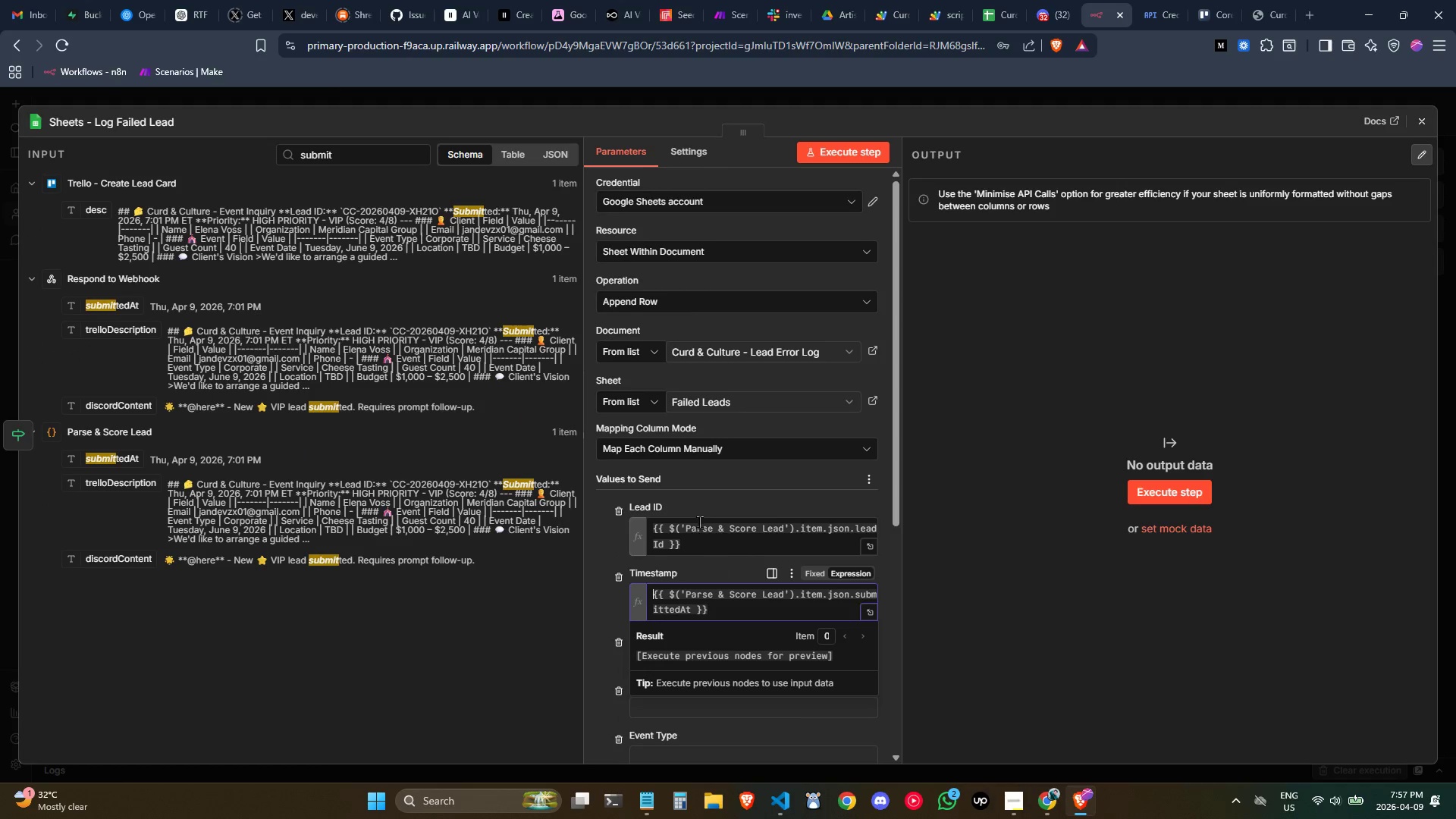 
scroll: coordinate [701, 500], scroll_direction: down, amount: 1.0
 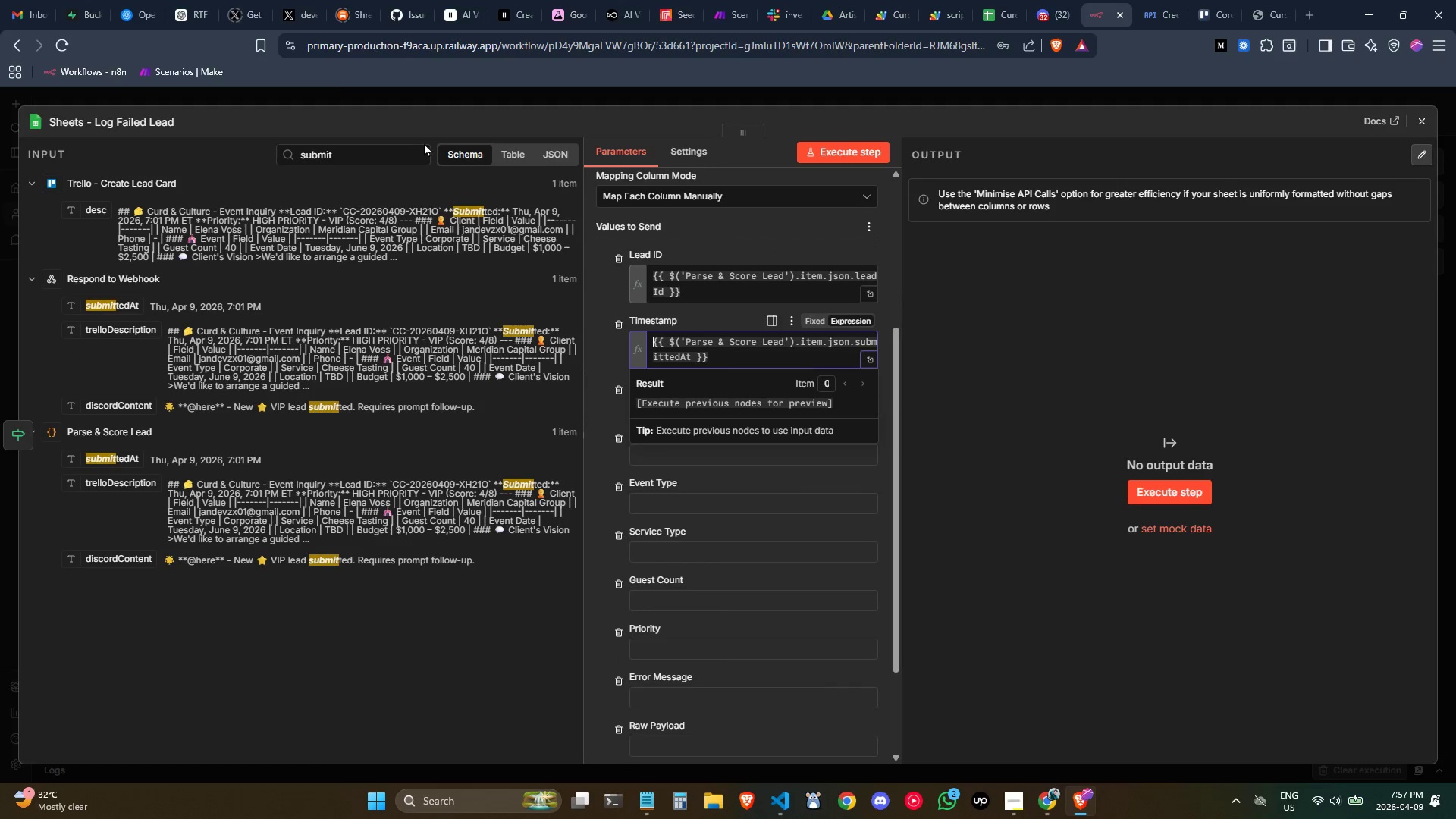 
left_click([405, 149])
 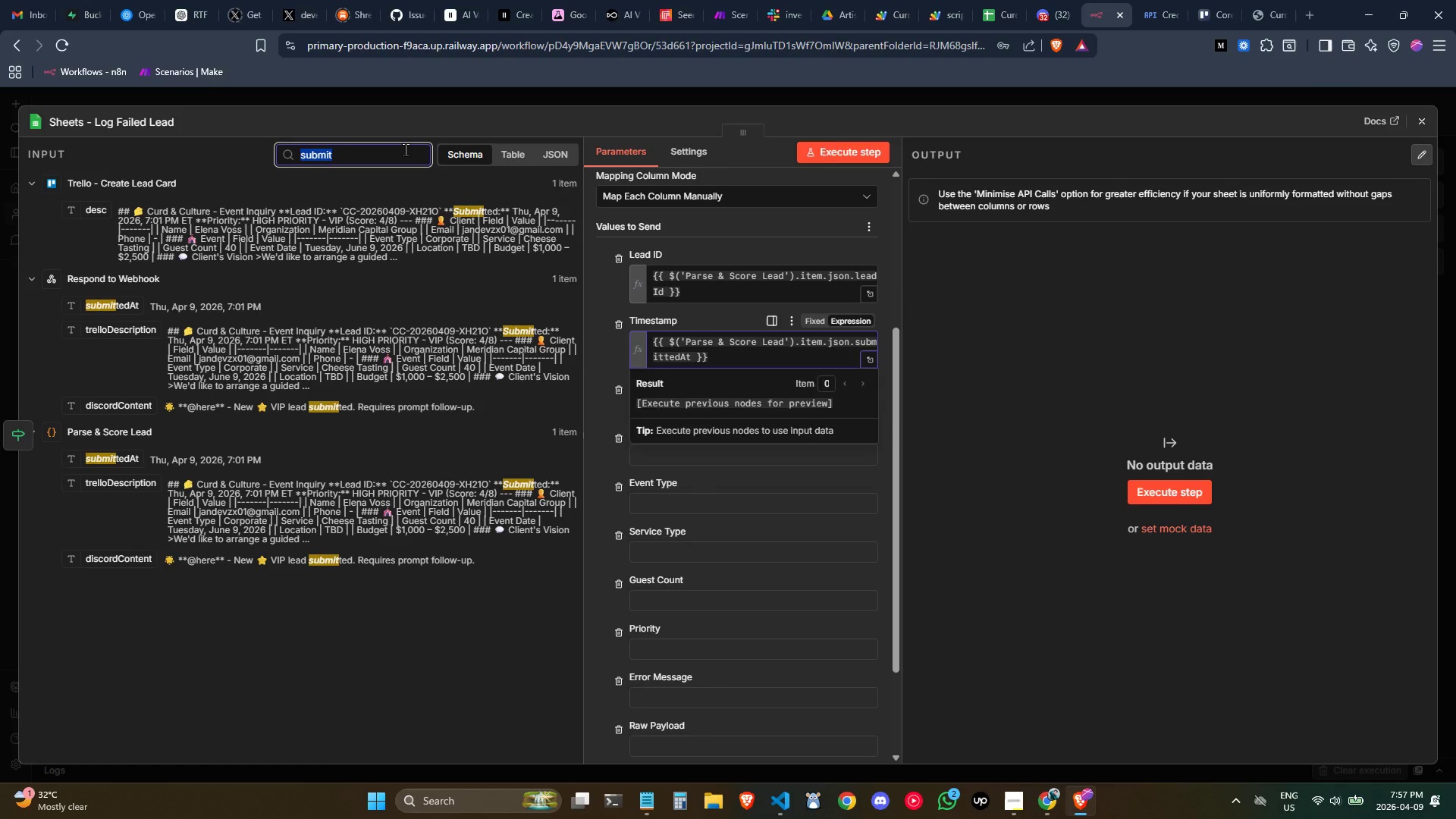 
key(Control+ControlLeft)
 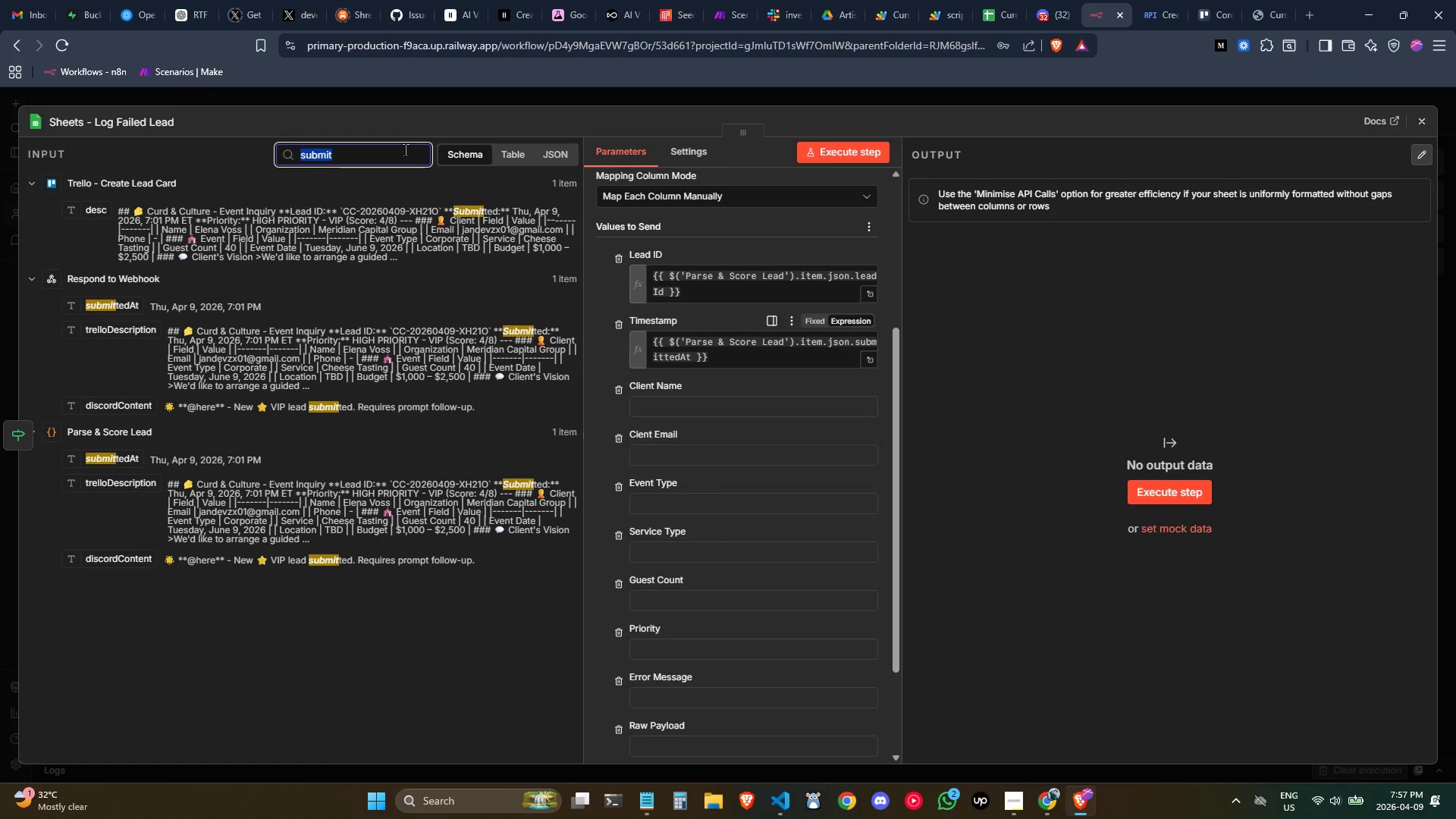 
key(Control+A)
 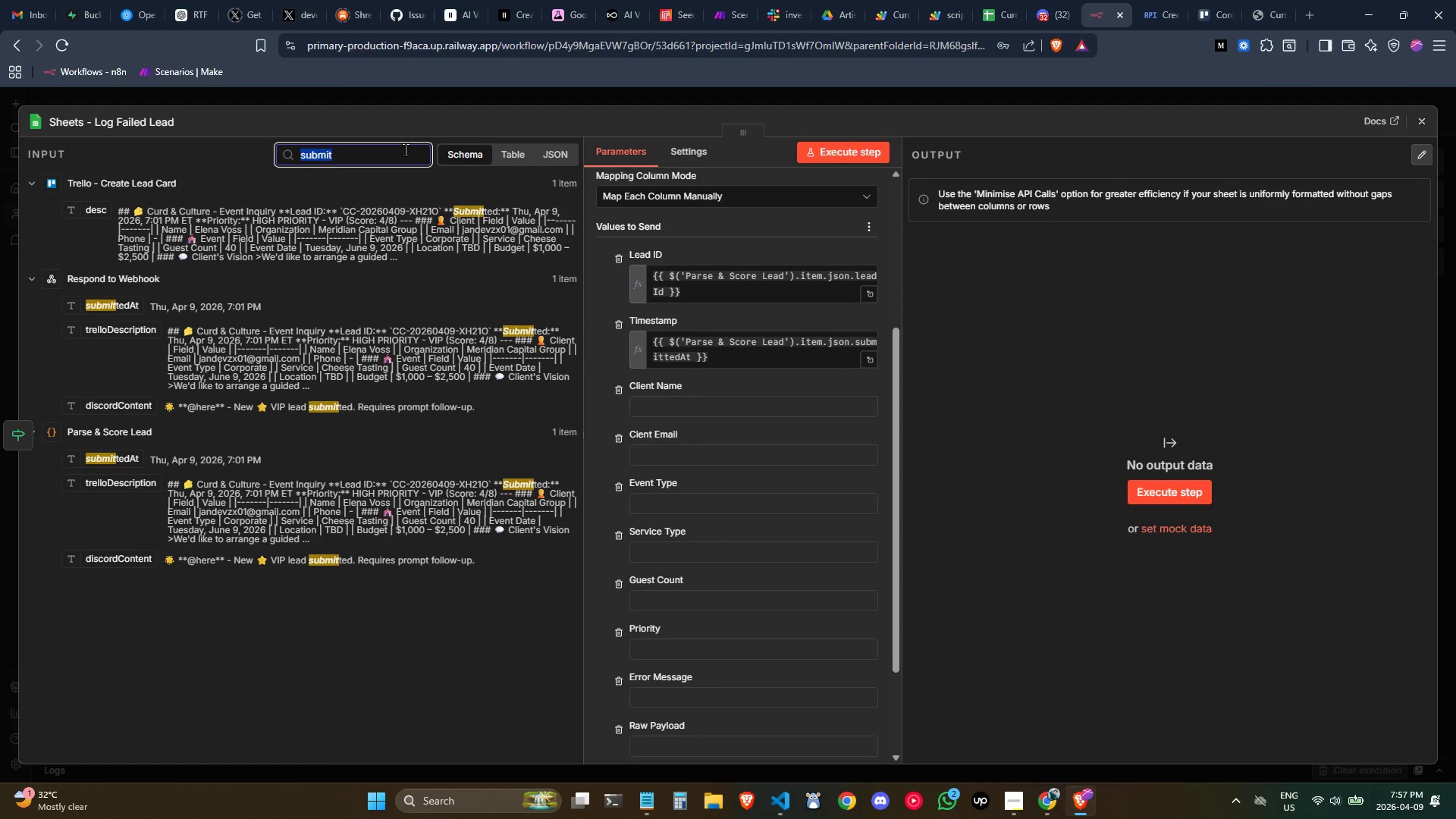 
type(client)
 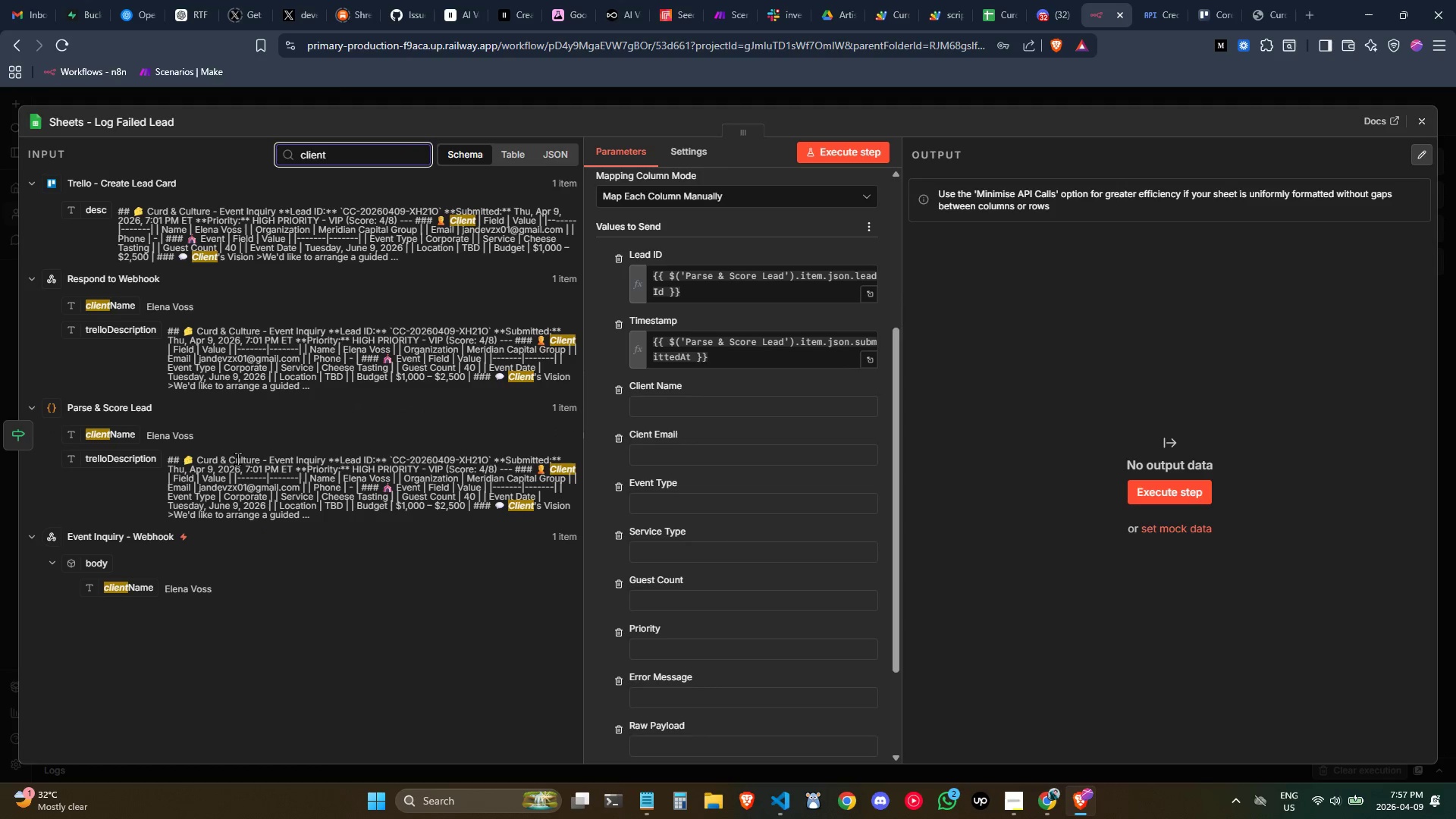 
type( na)
key(Backspace)
key(Backspace)
key(Backspace)
type(nam)
 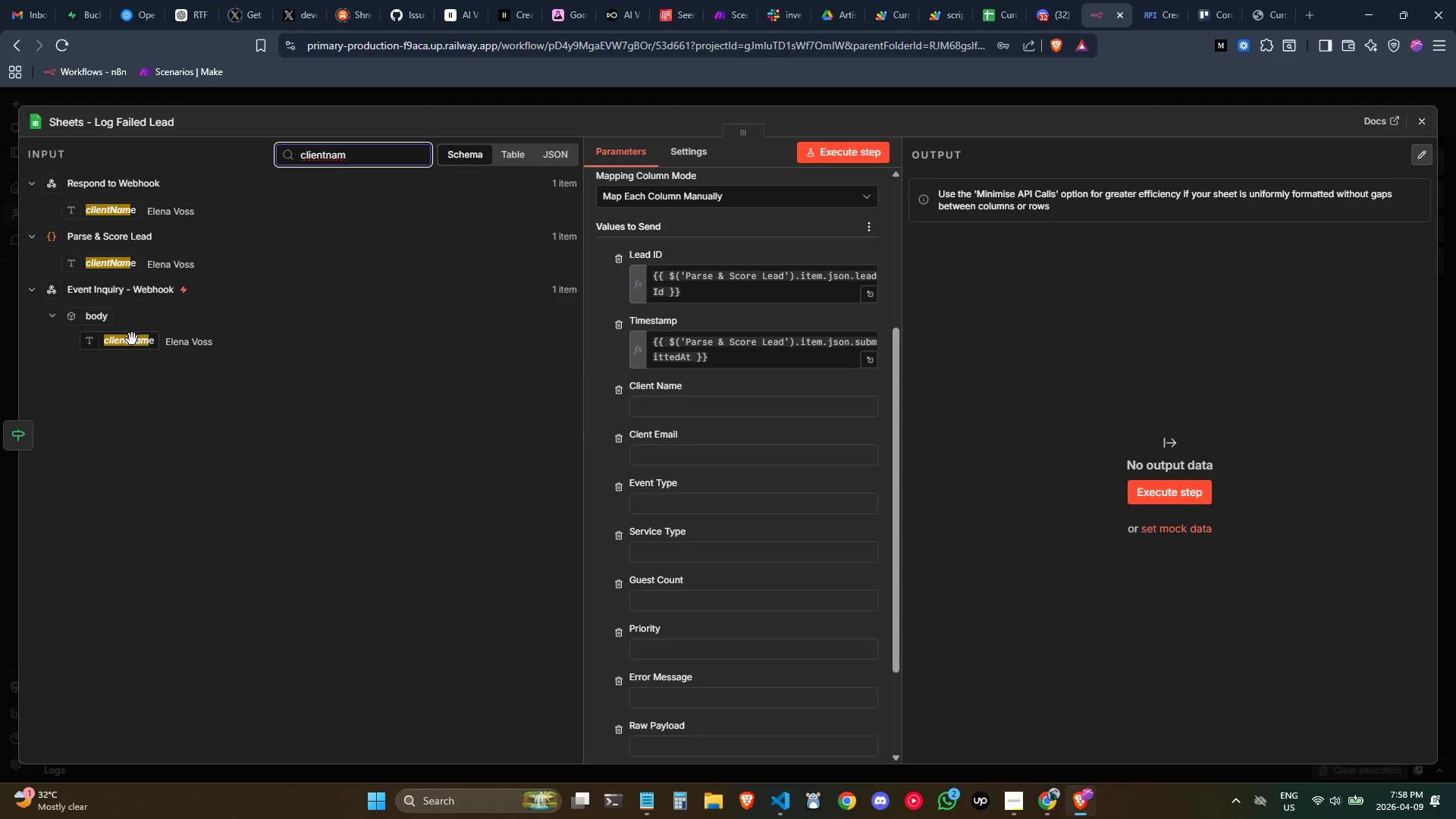 
left_click_drag(start_coordinate=[108, 267], to_coordinate=[698, 409])
 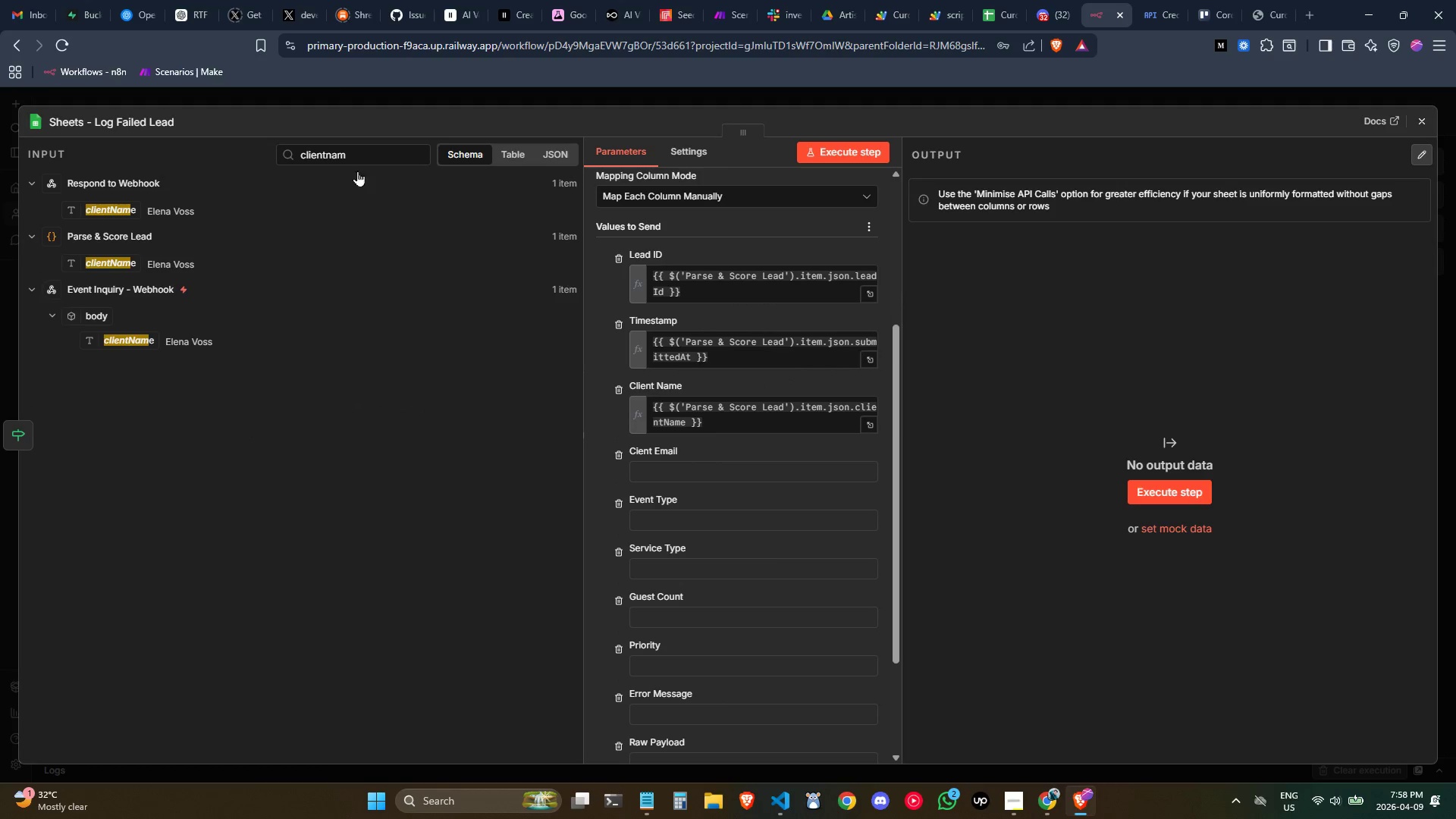 
left_click([359, 155])
 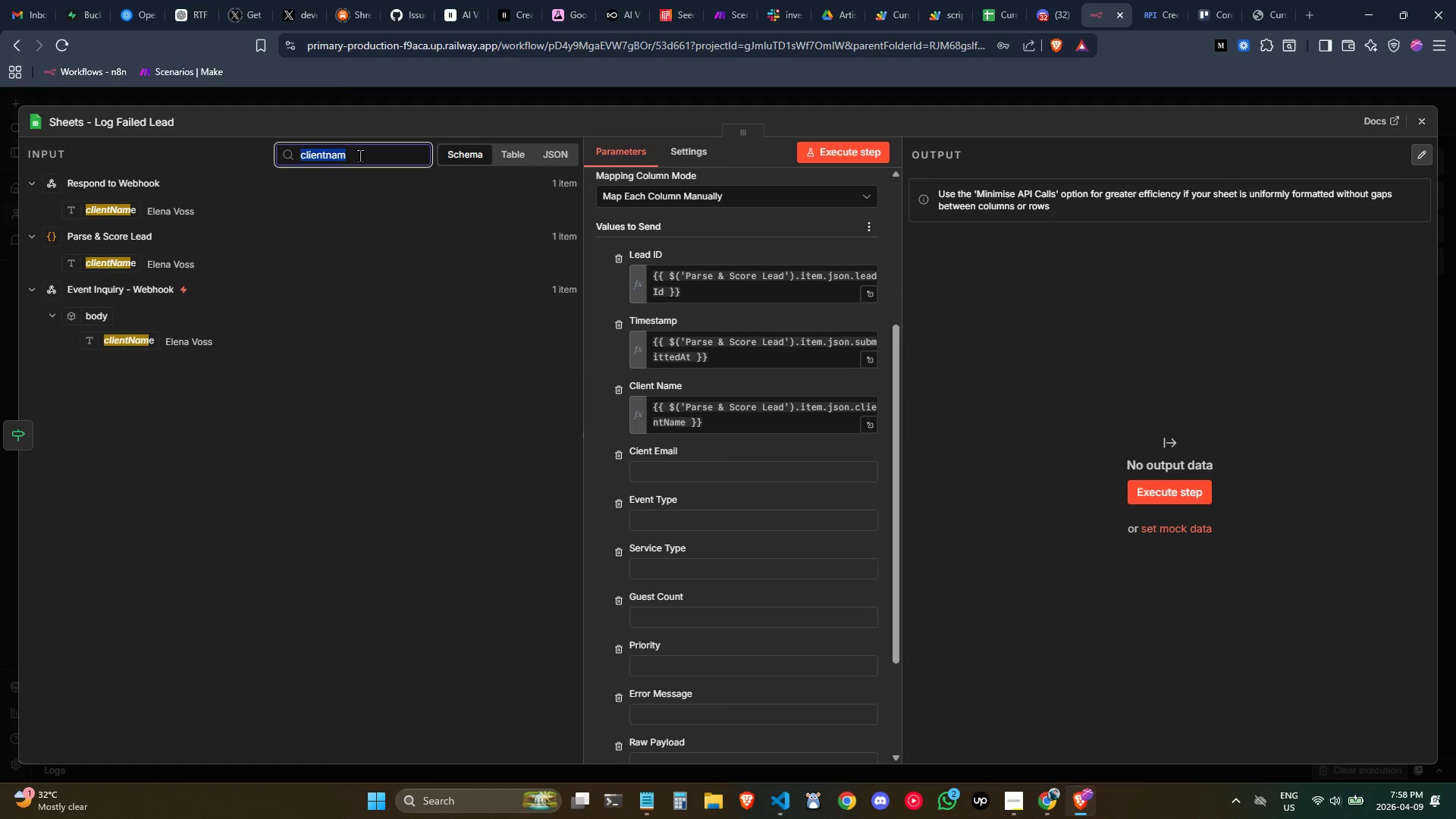 
key(Control+ControlLeft)
 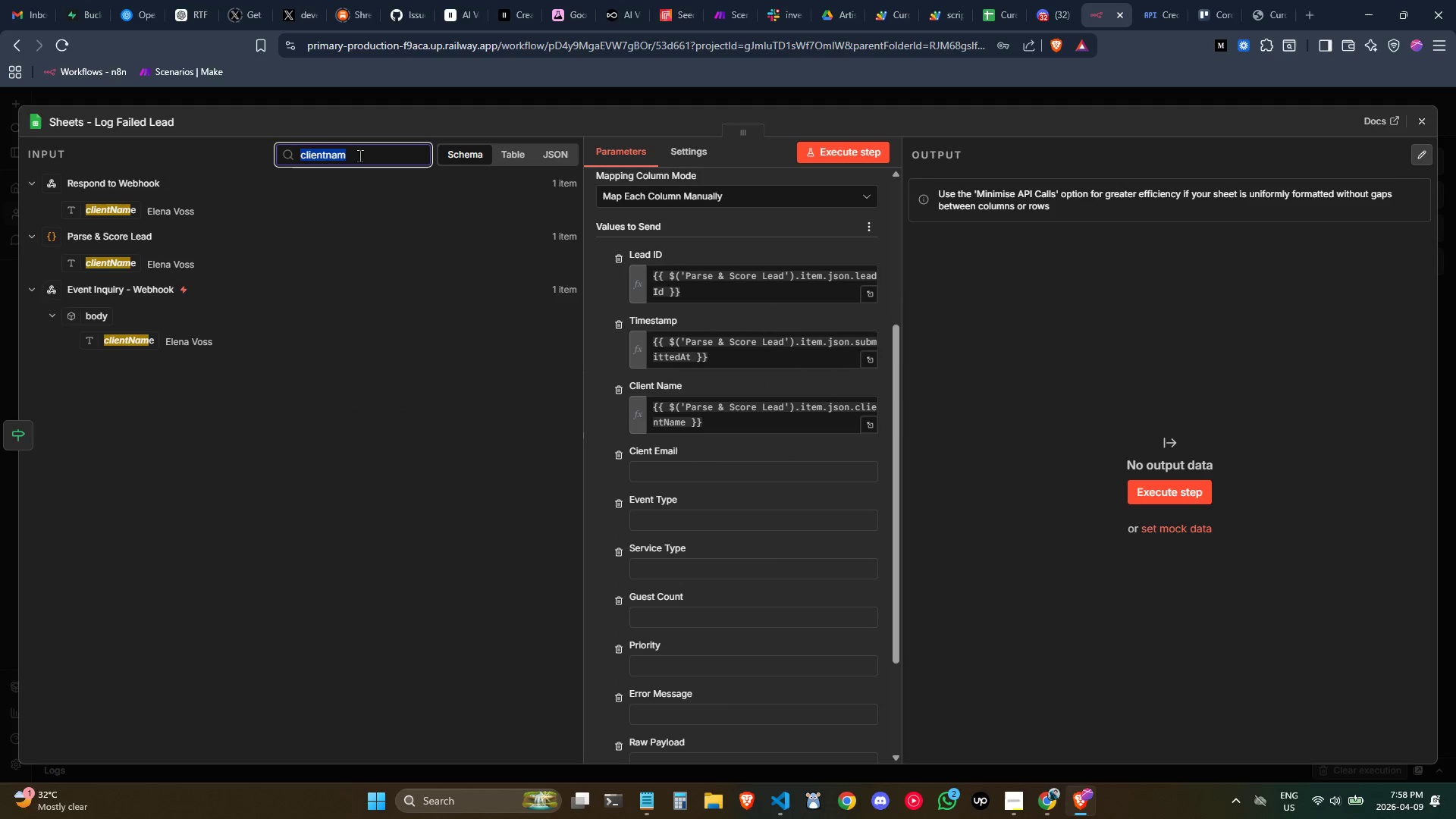 
key(Control+A)
 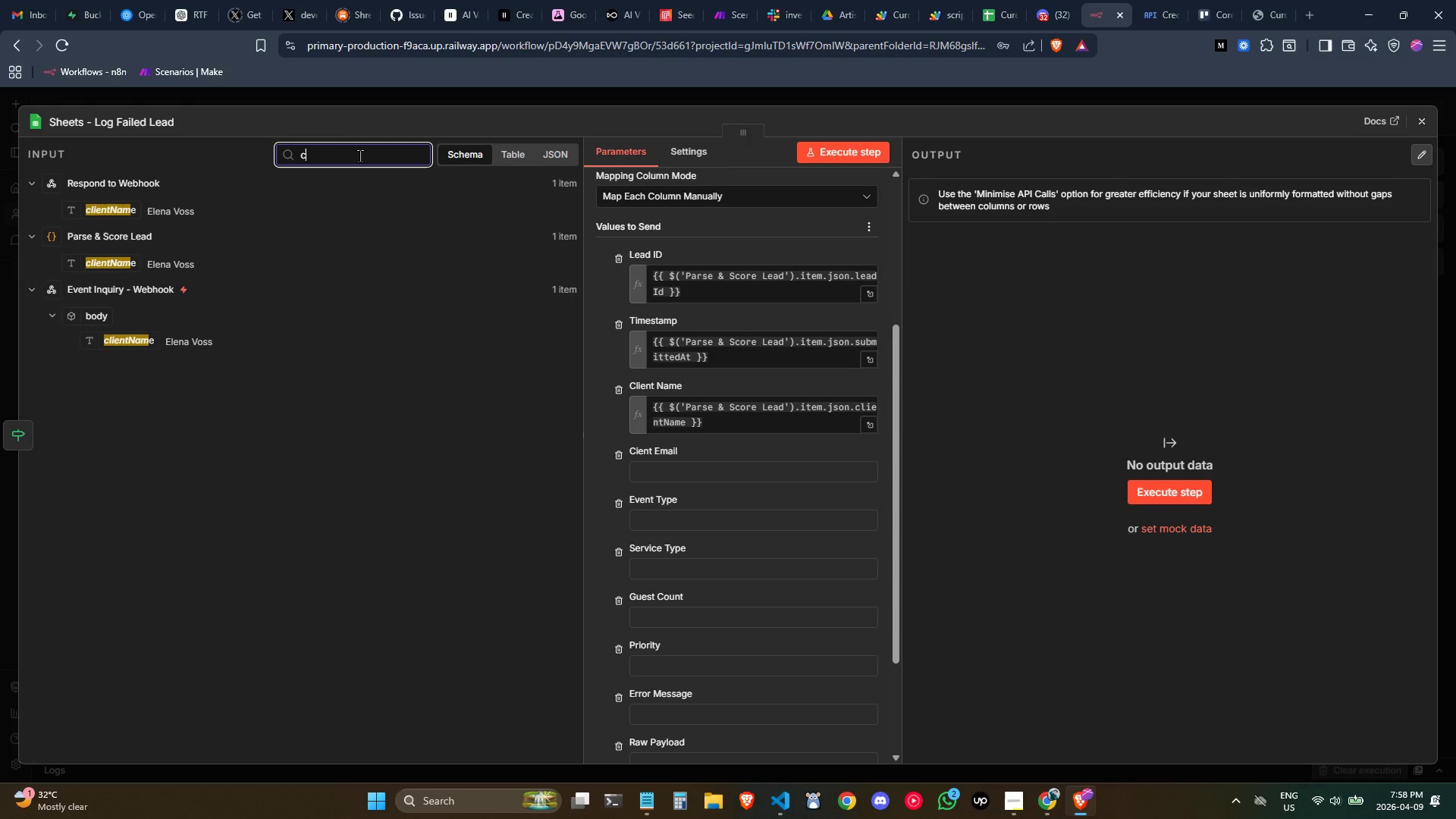 
type(client)
 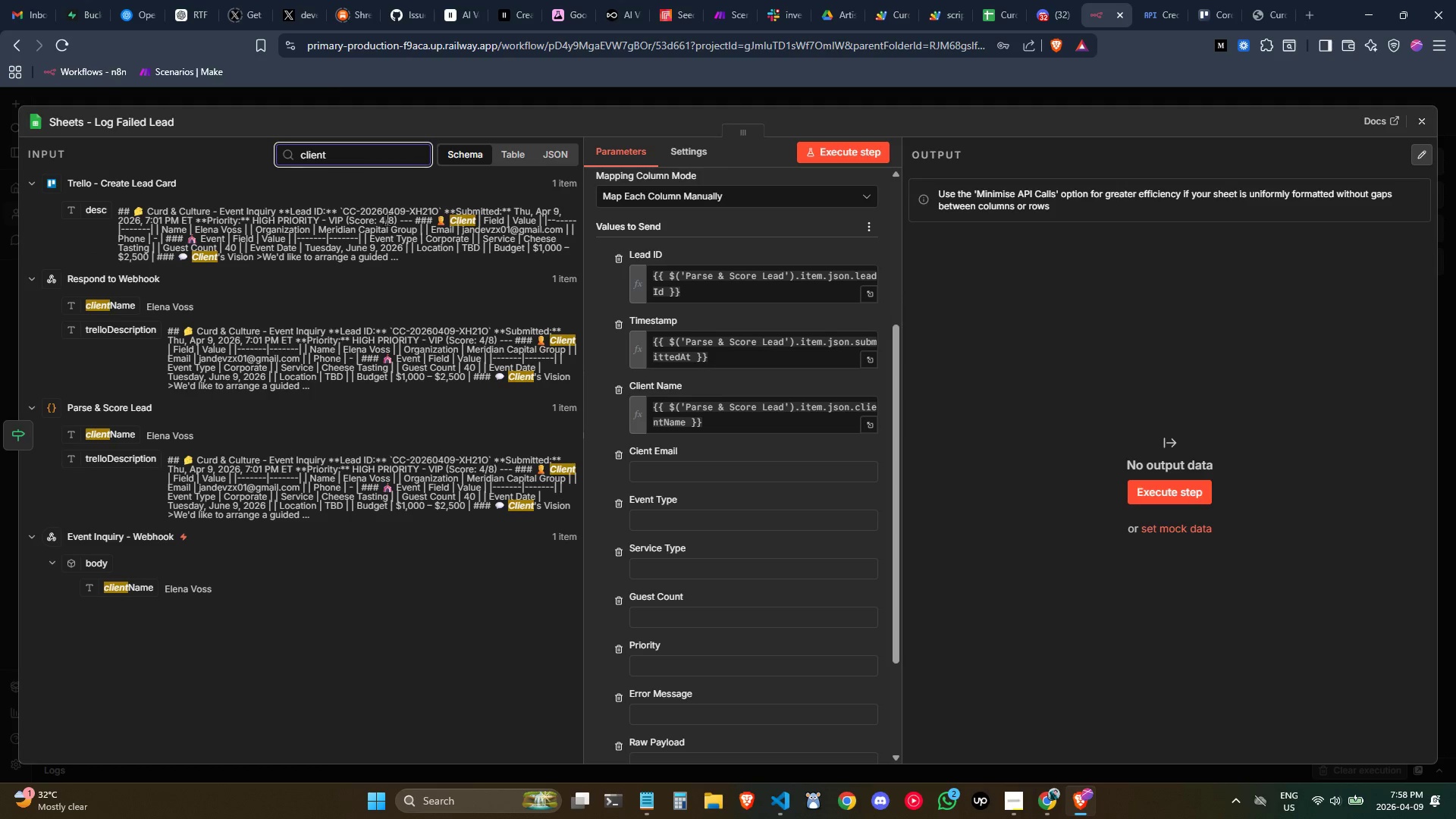 
type( )
key(Backspace)
type(ema)
key(Backspace)
key(Backspace)
key(Backspace)
key(Backspace)
type(t_em)
key(Backspace)
key(Backspace)
key(Backspace)
type(E)
 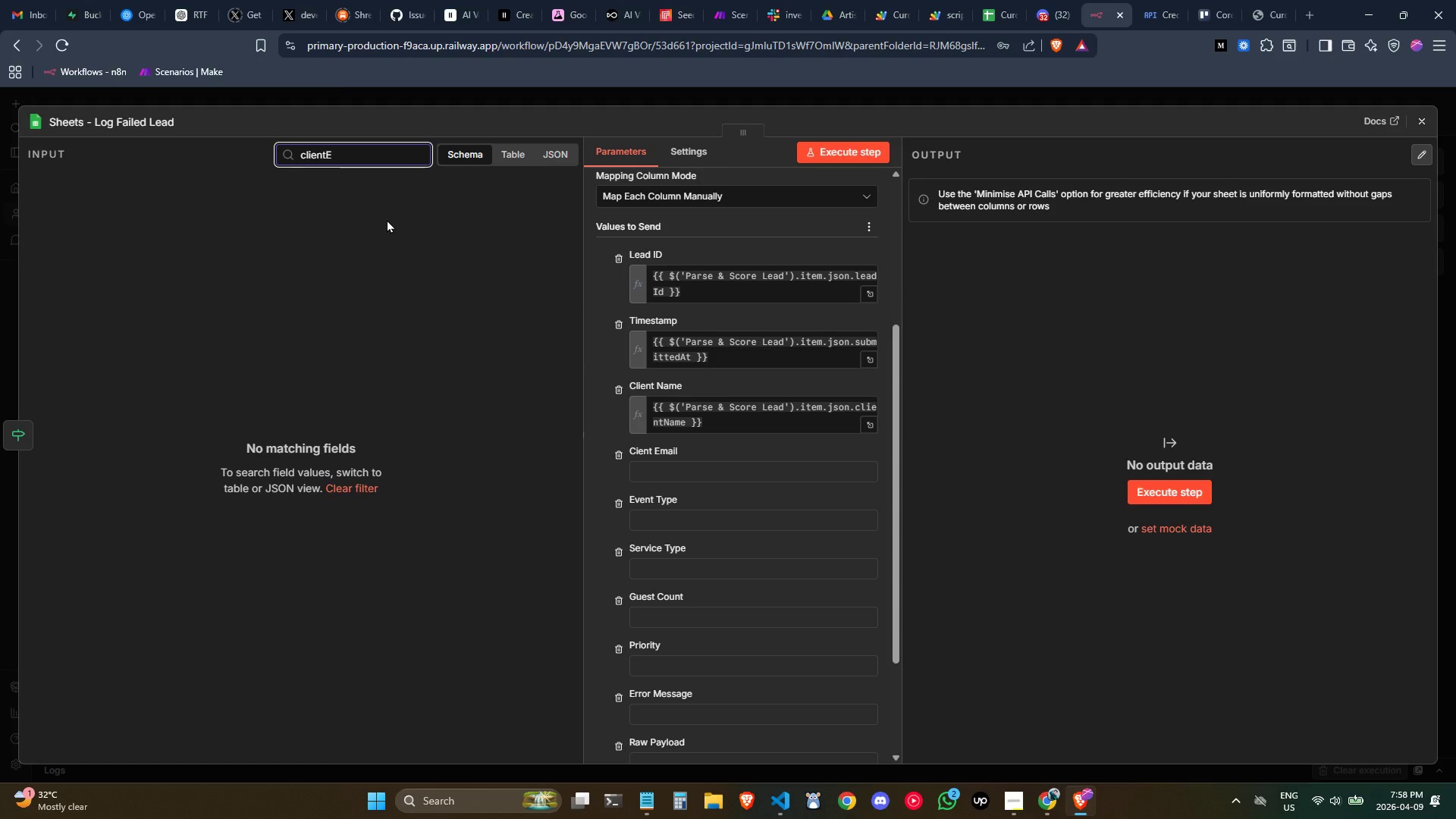 
key(Control+ControlLeft)
 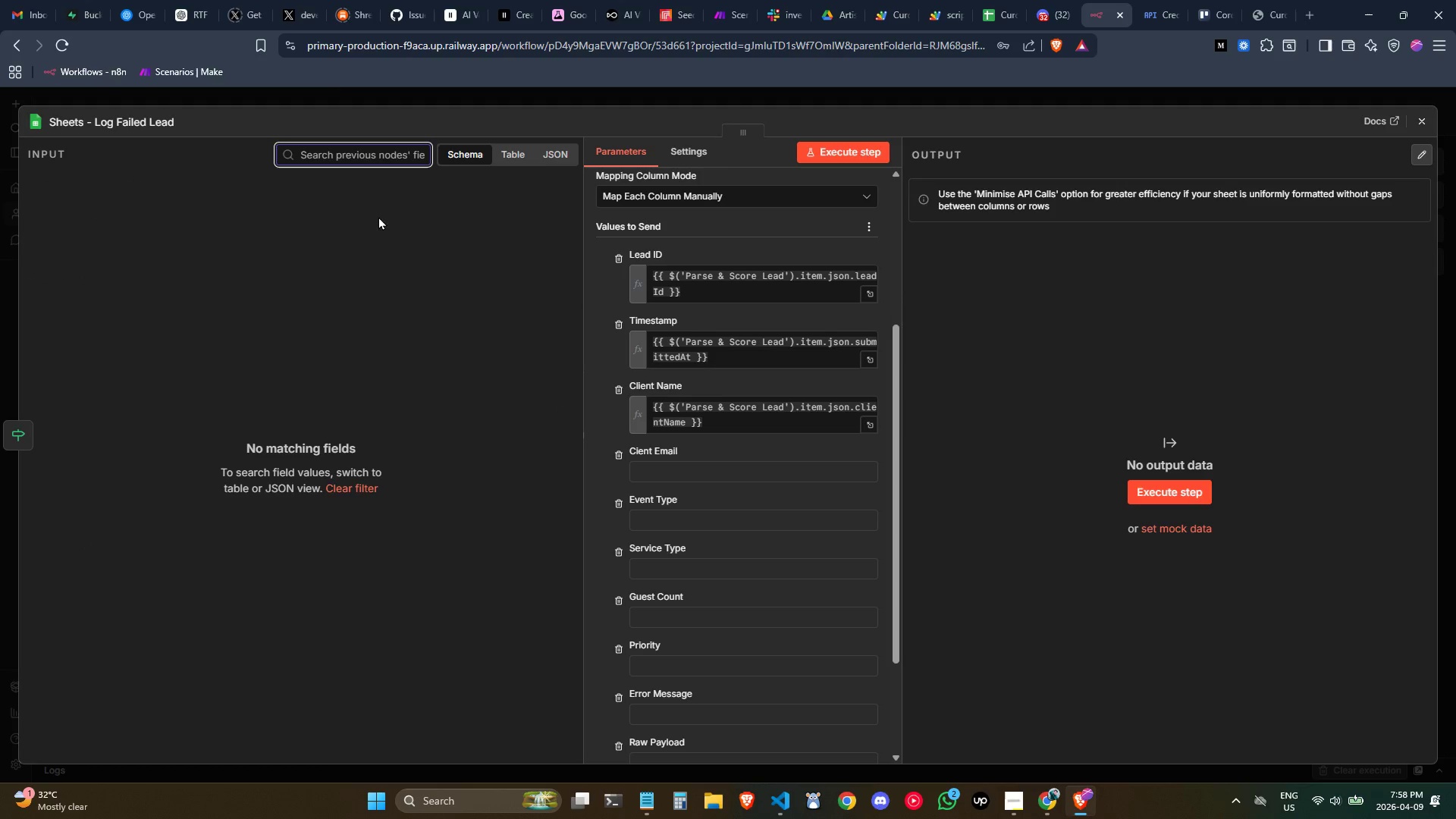 
key(Control+Backspace)
 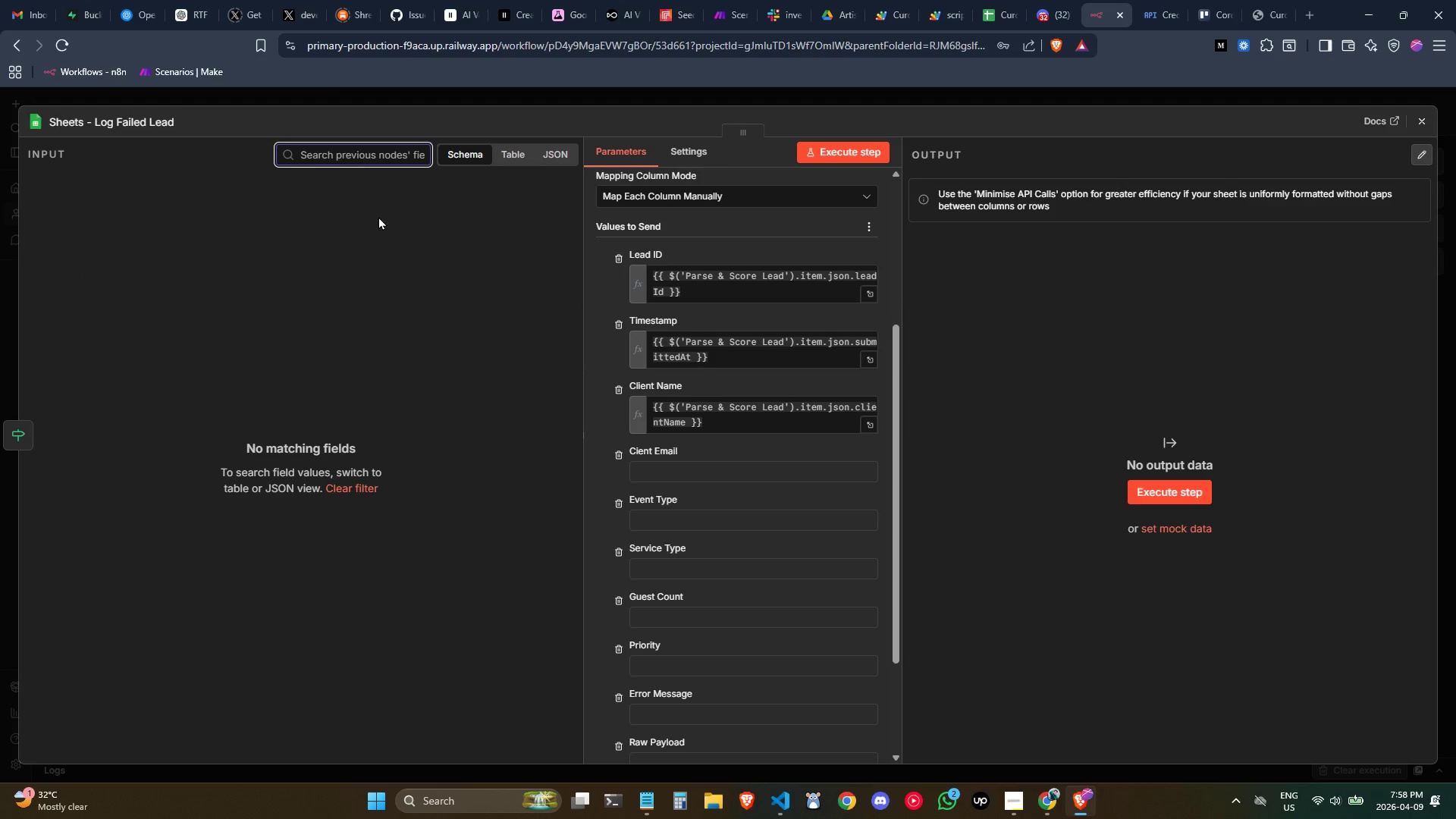 
key(Control+Backspace)
 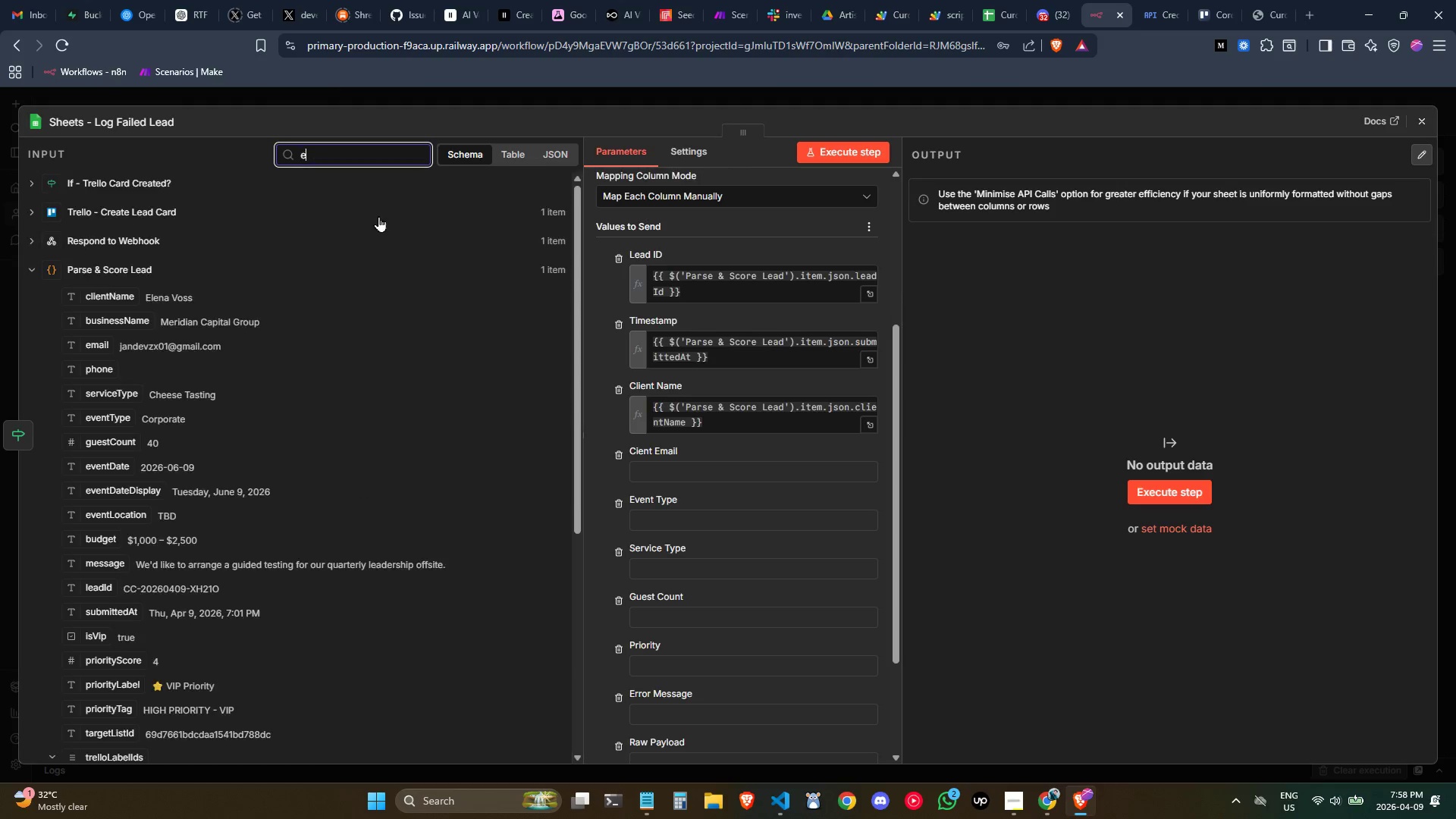 
type(email)
 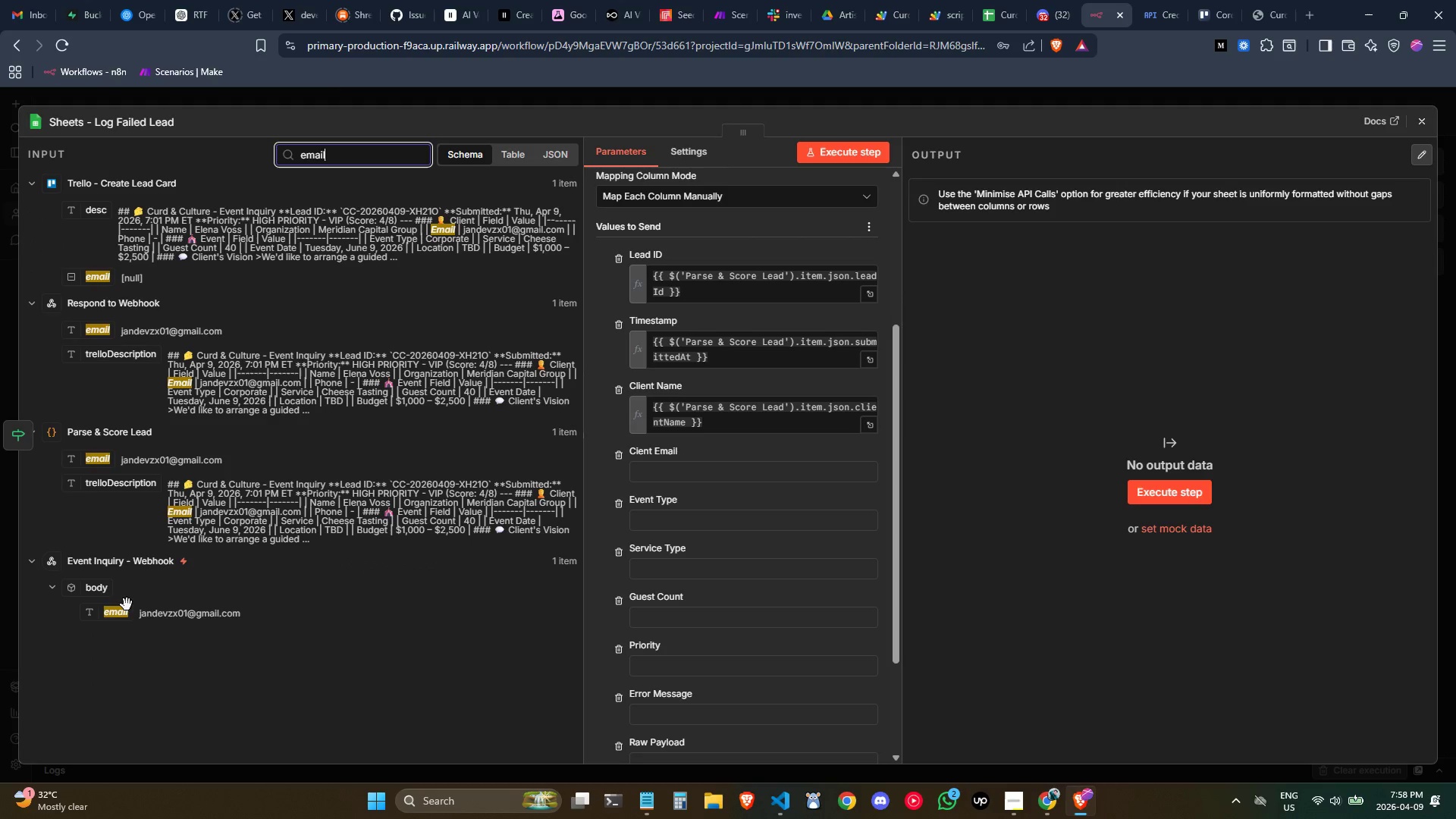 
left_click_drag(start_coordinate=[122, 610], to_coordinate=[664, 466])
 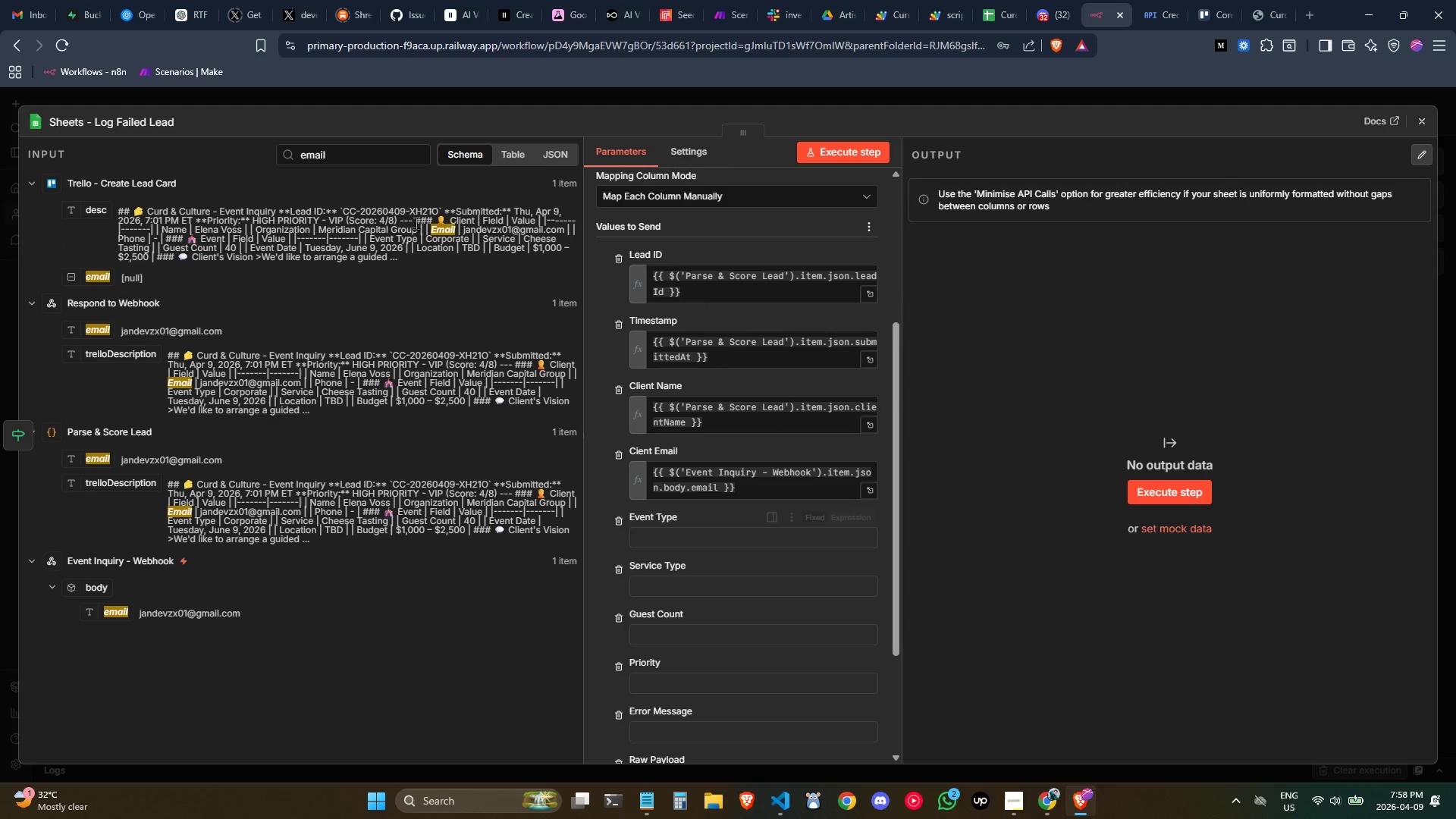 
left_click([380, 155])
 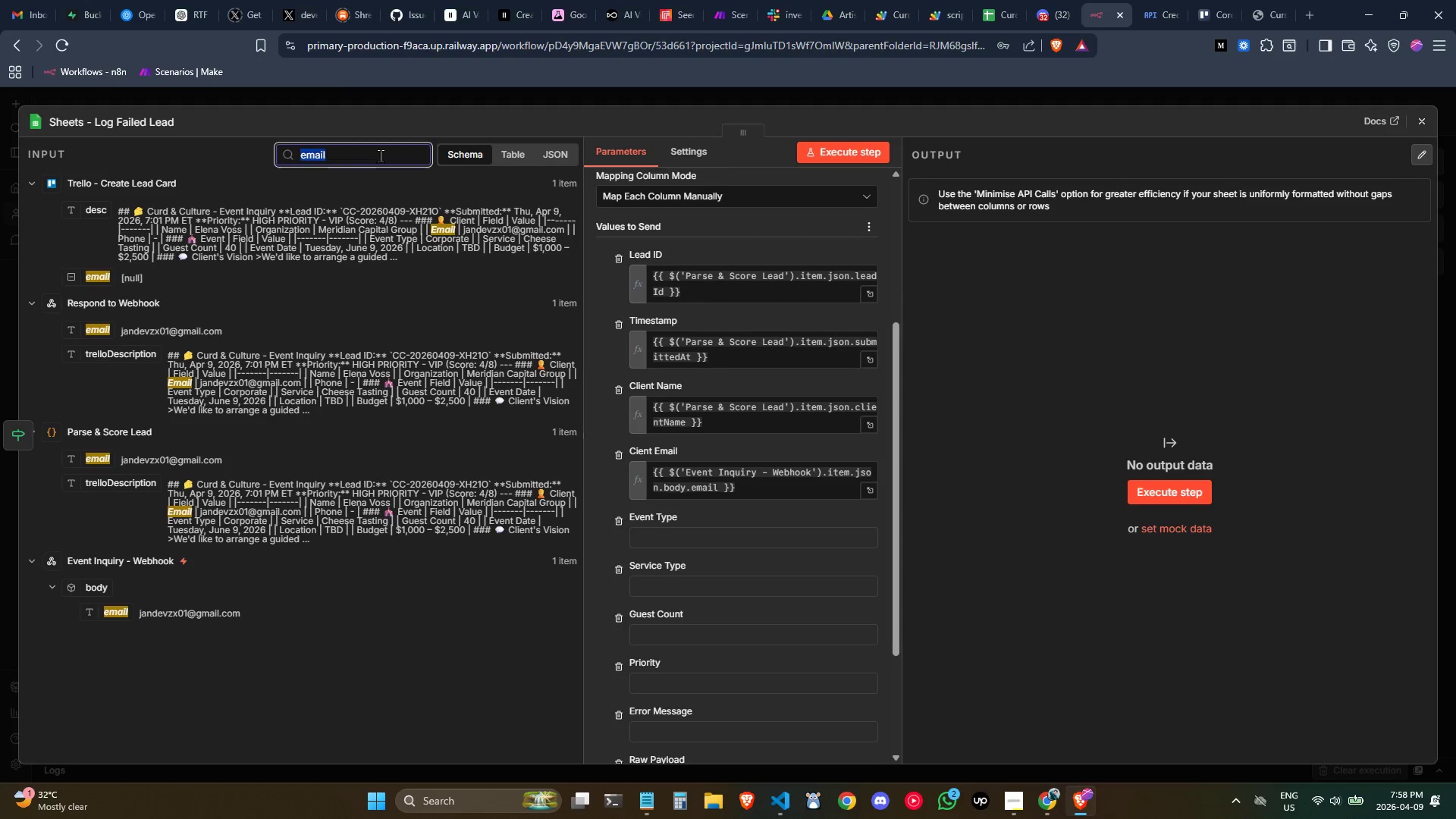 
key(Control+ControlLeft)
 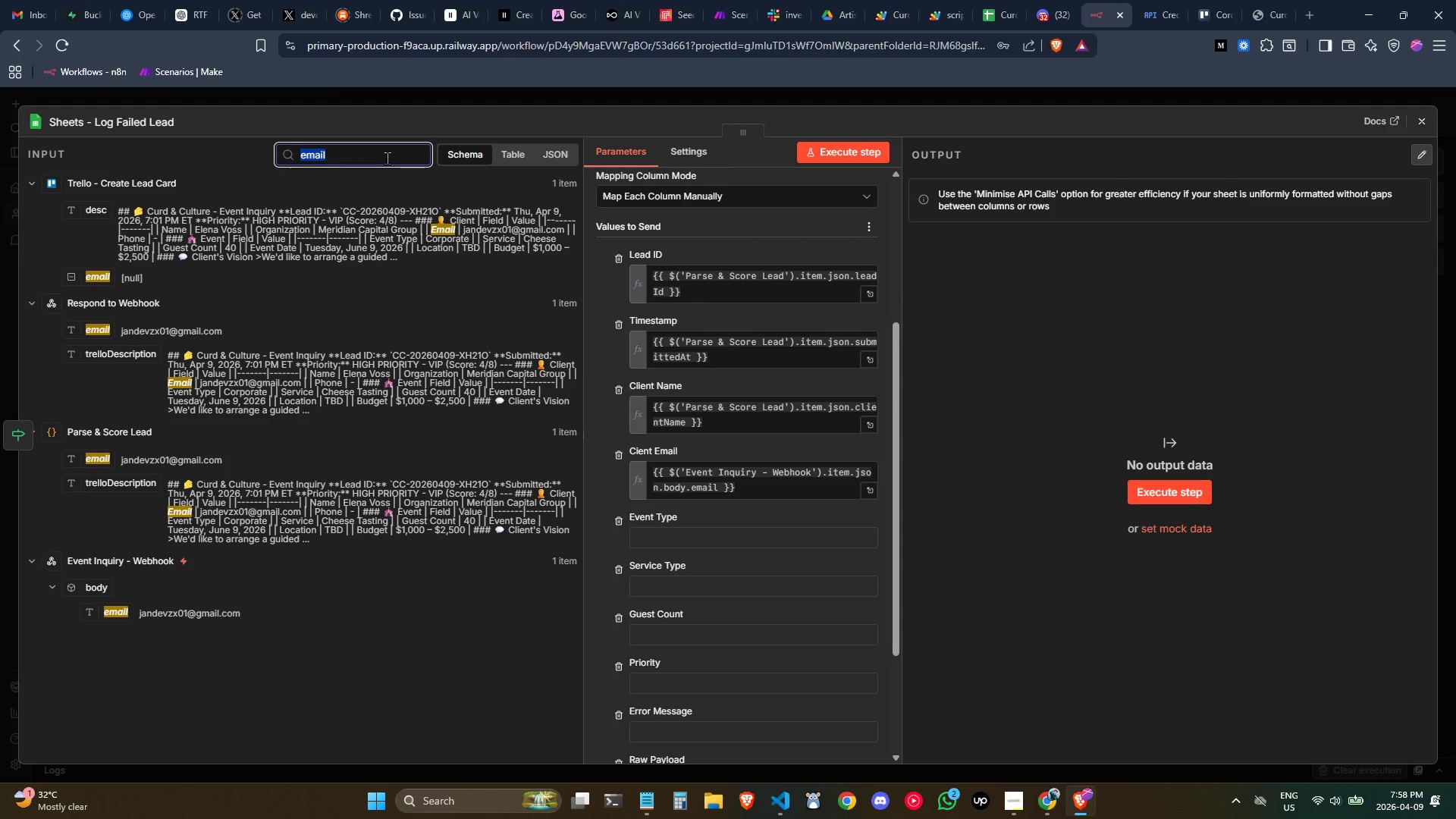 
type(aeven)
 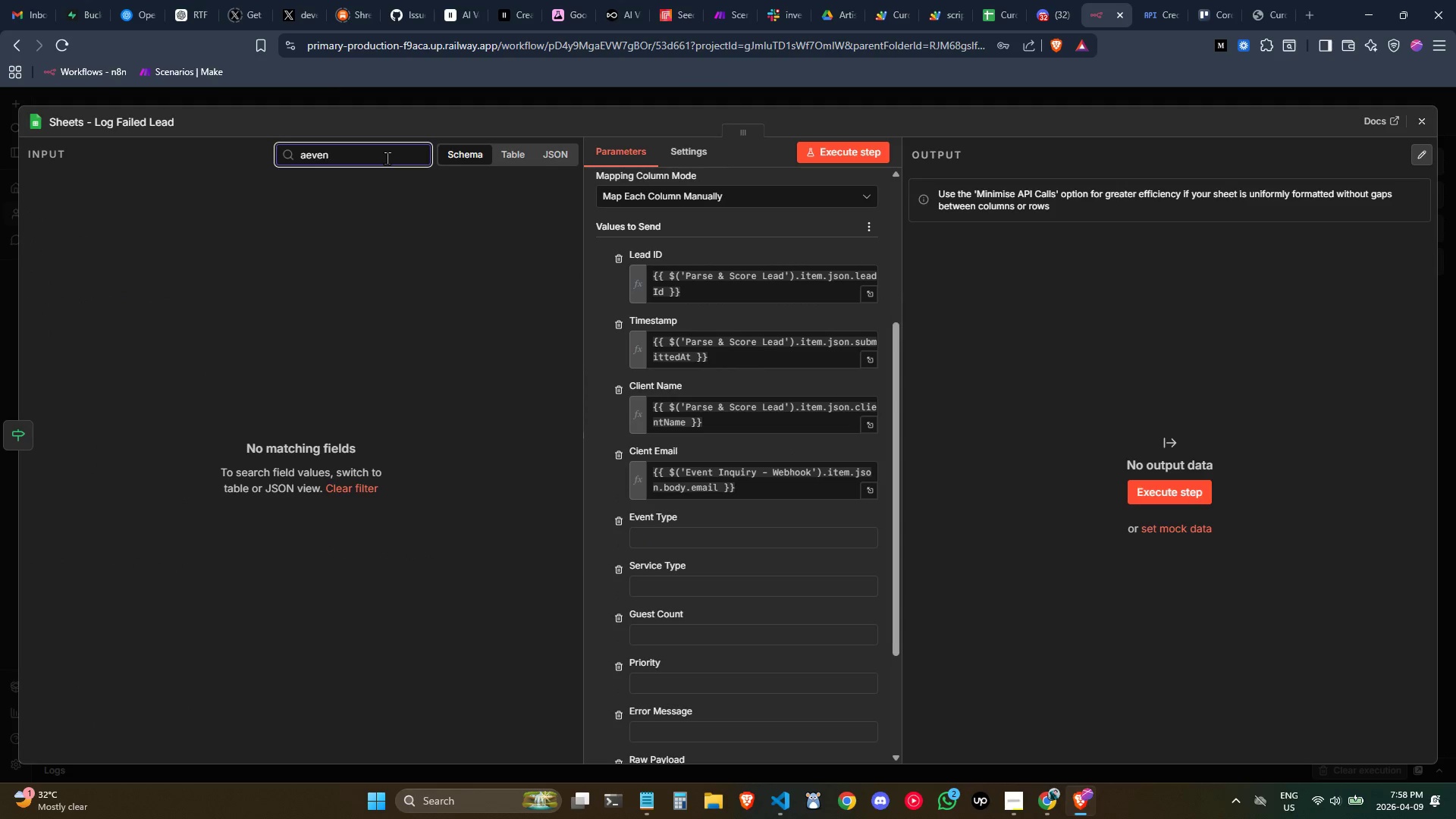 
key(Control+ControlLeft)
 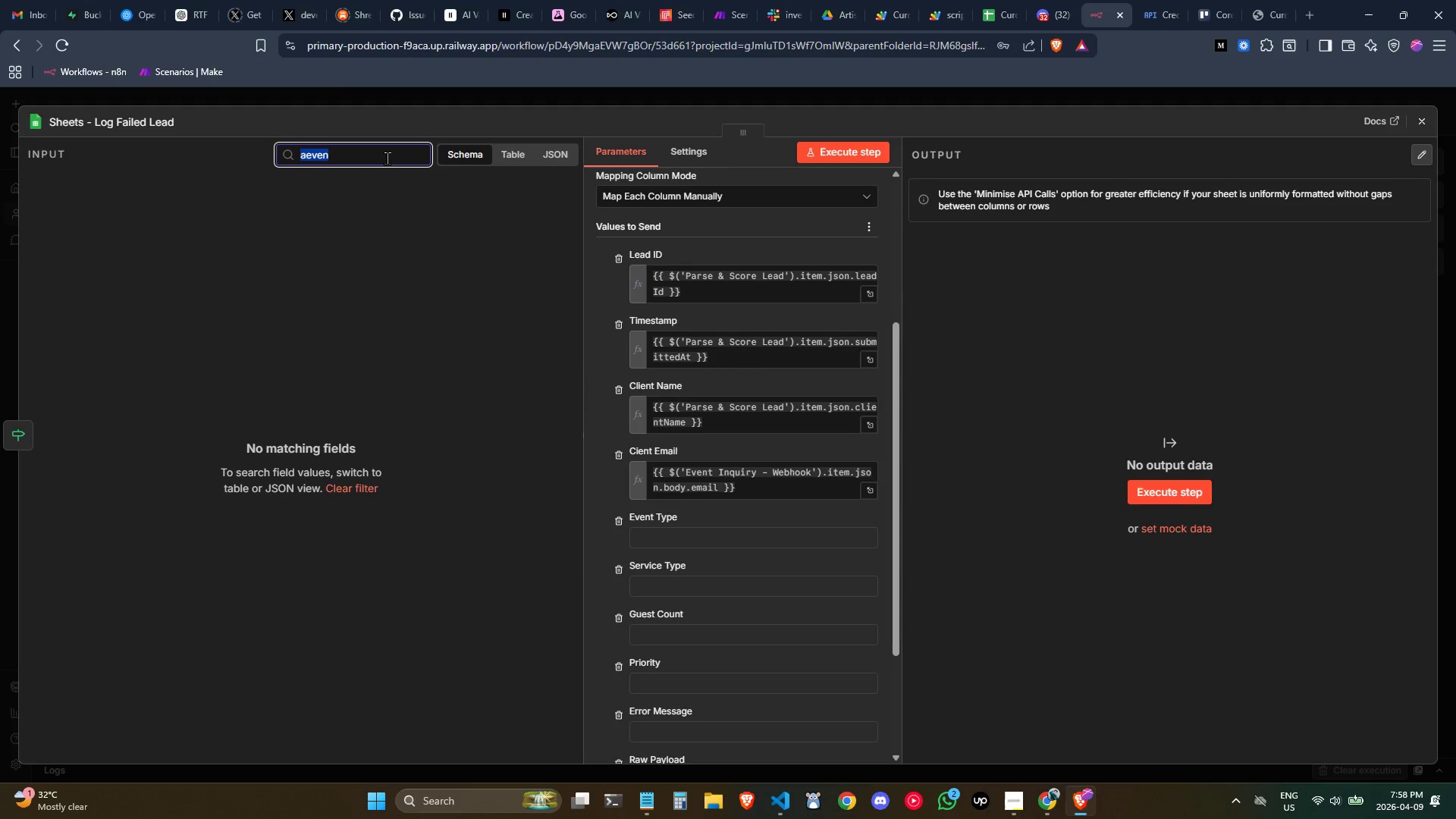 
key(Control+A)
 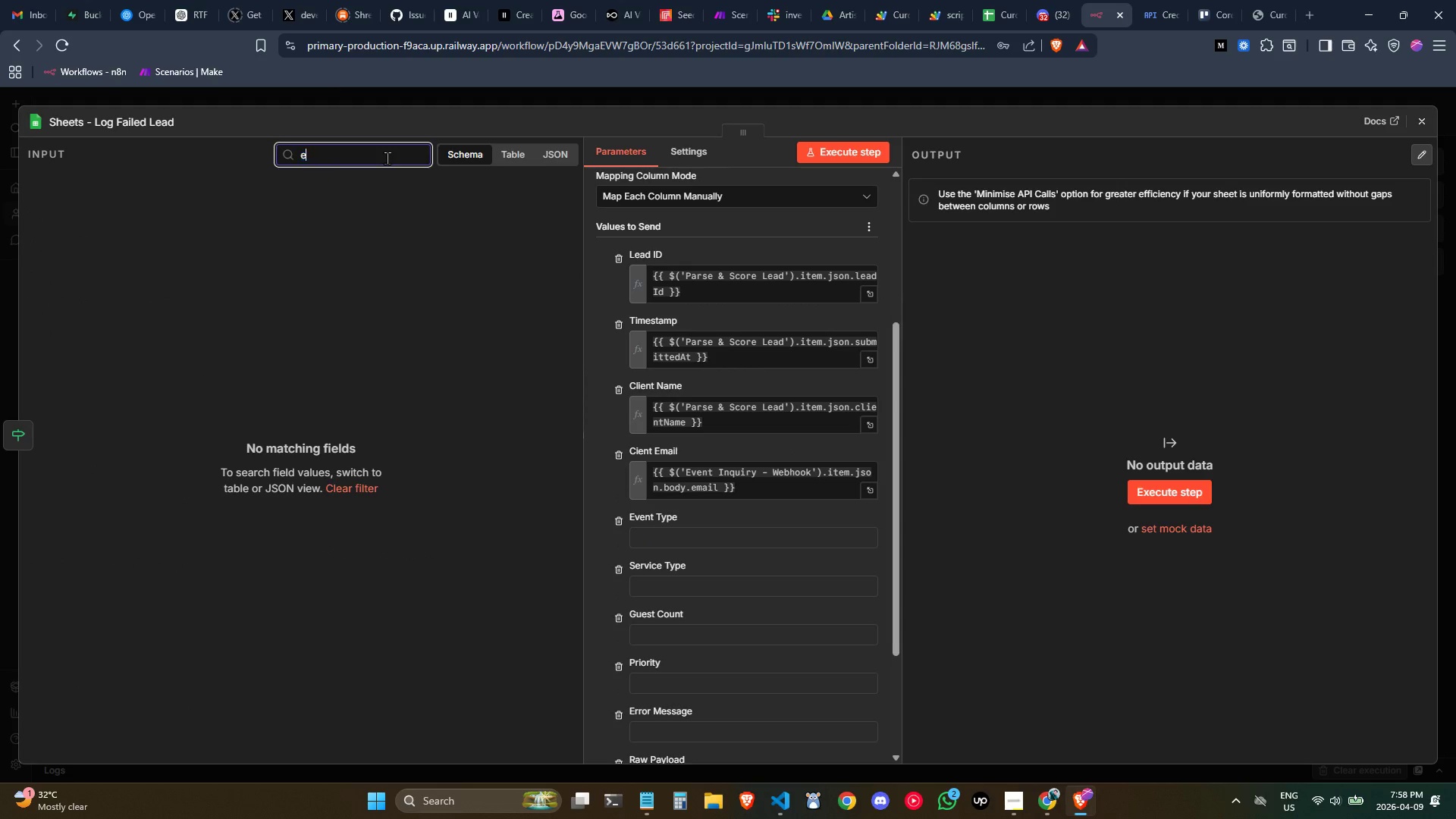 
type(event)
 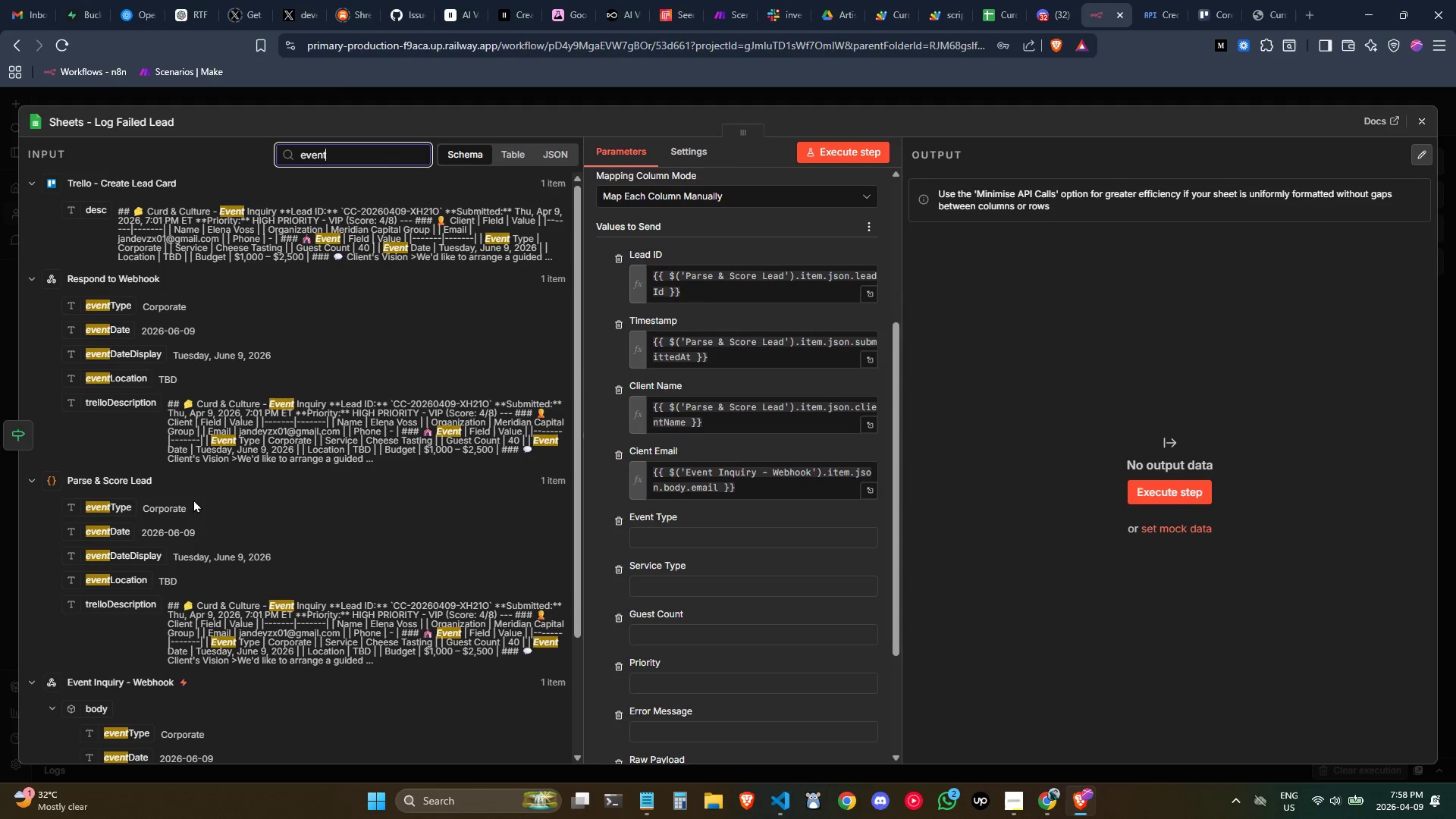 
scroll: coordinate [187, 475], scroll_direction: down, amount: 2.0
 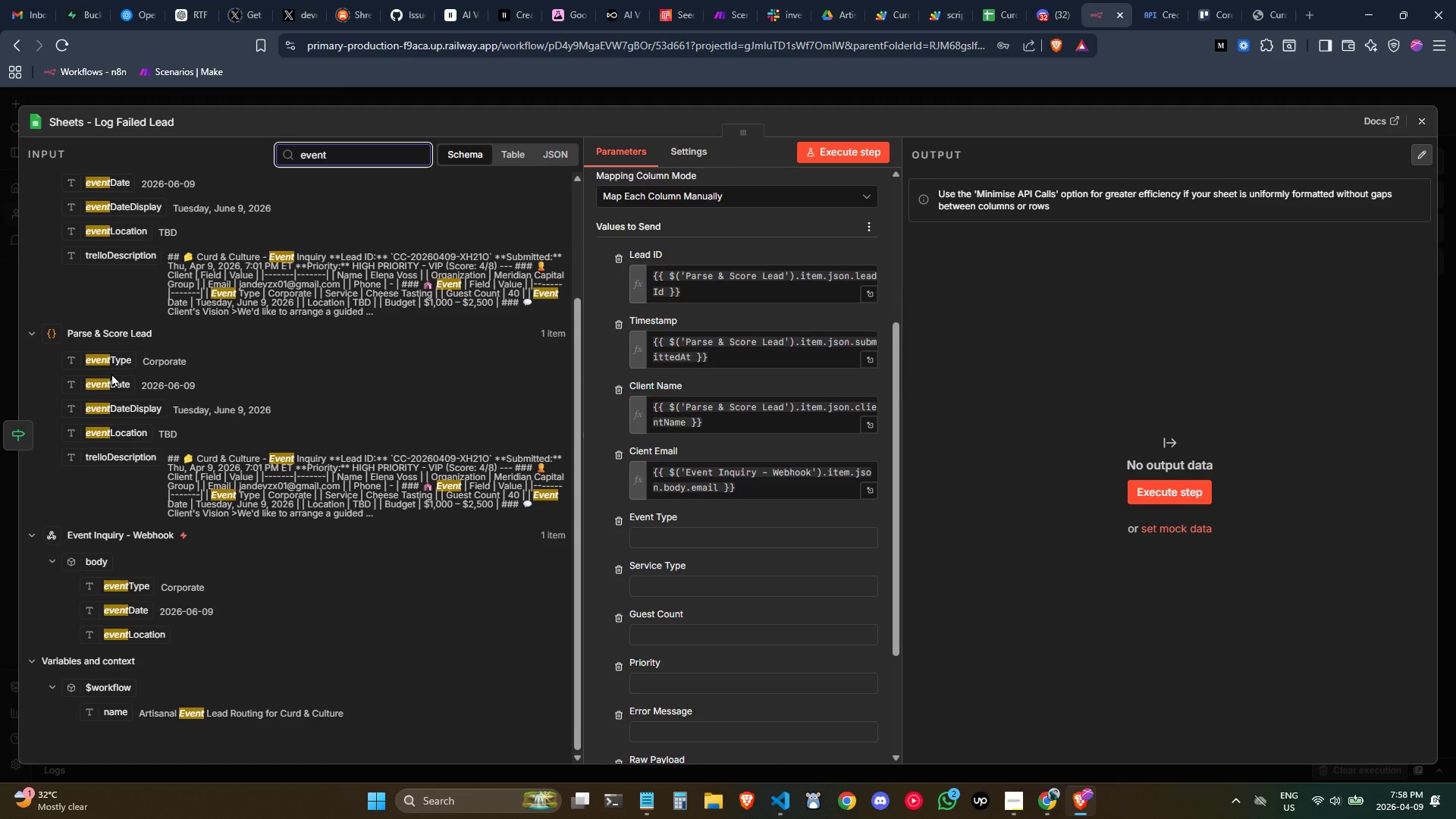 
left_click_drag(start_coordinate=[103, 360], to_coordinate=[689, 531])
 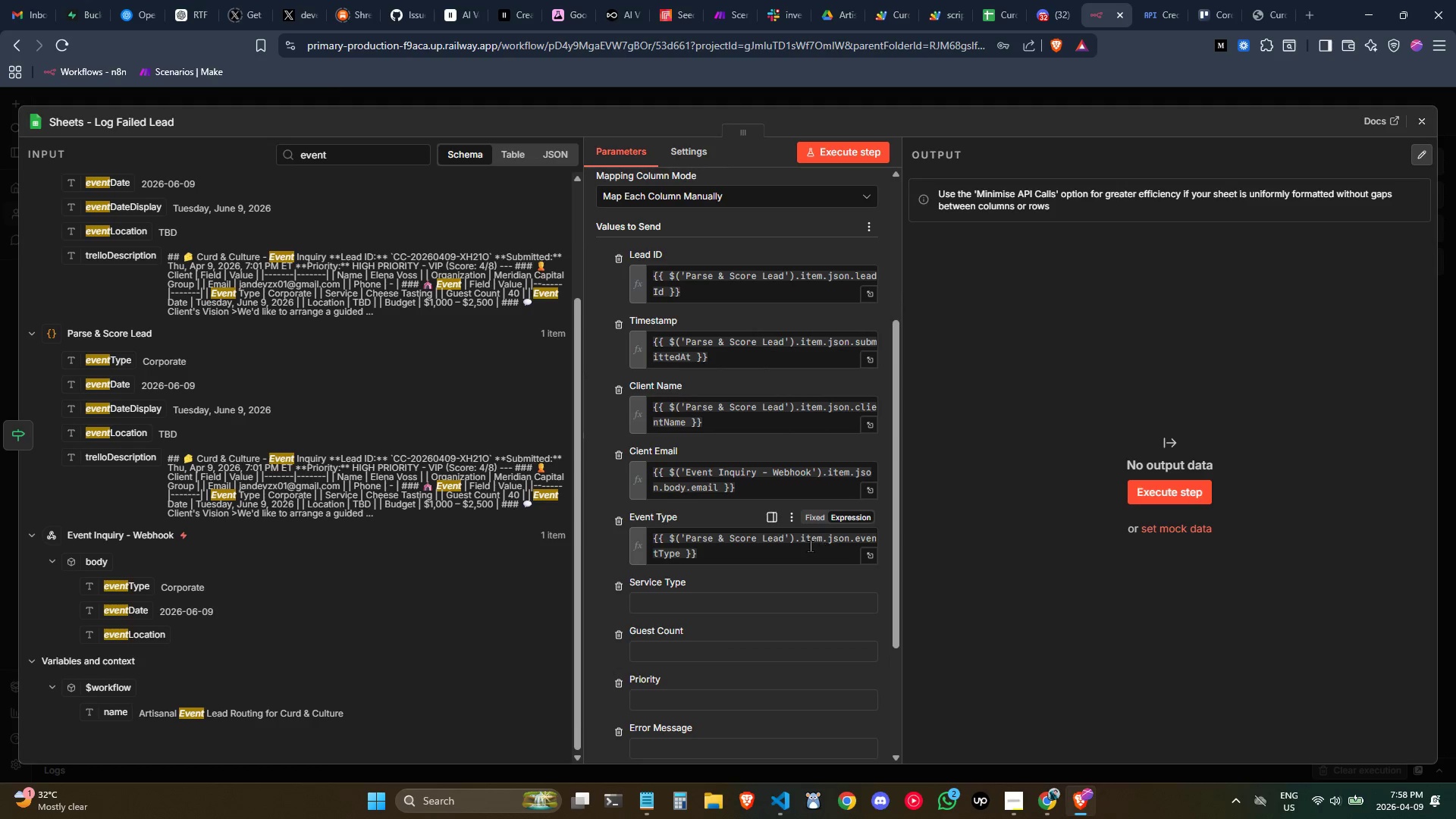 
left_click_drag(start_coordinate=[799, 541], to_coordinate=[667, 542])
 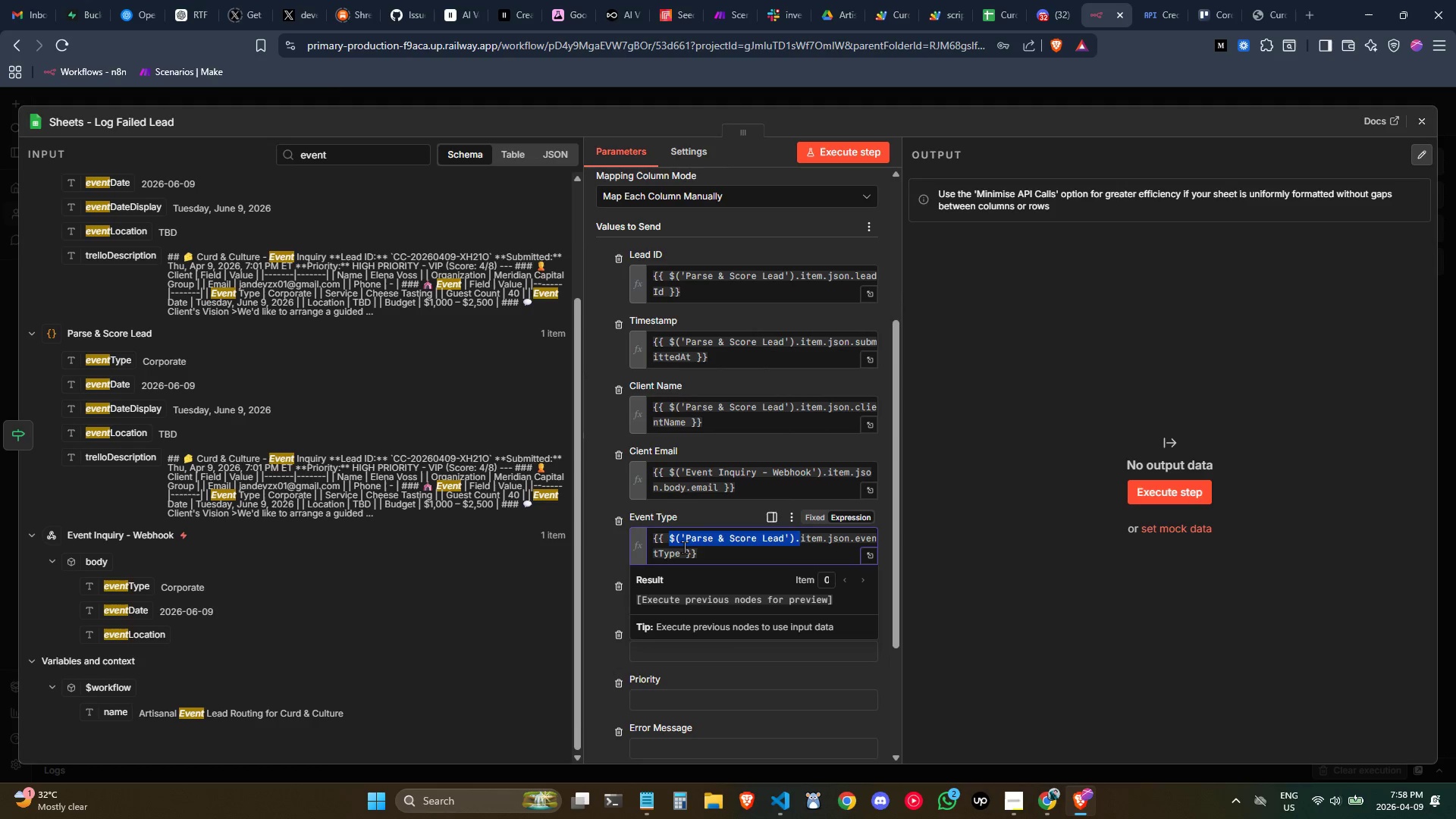 
key(Control+C)
 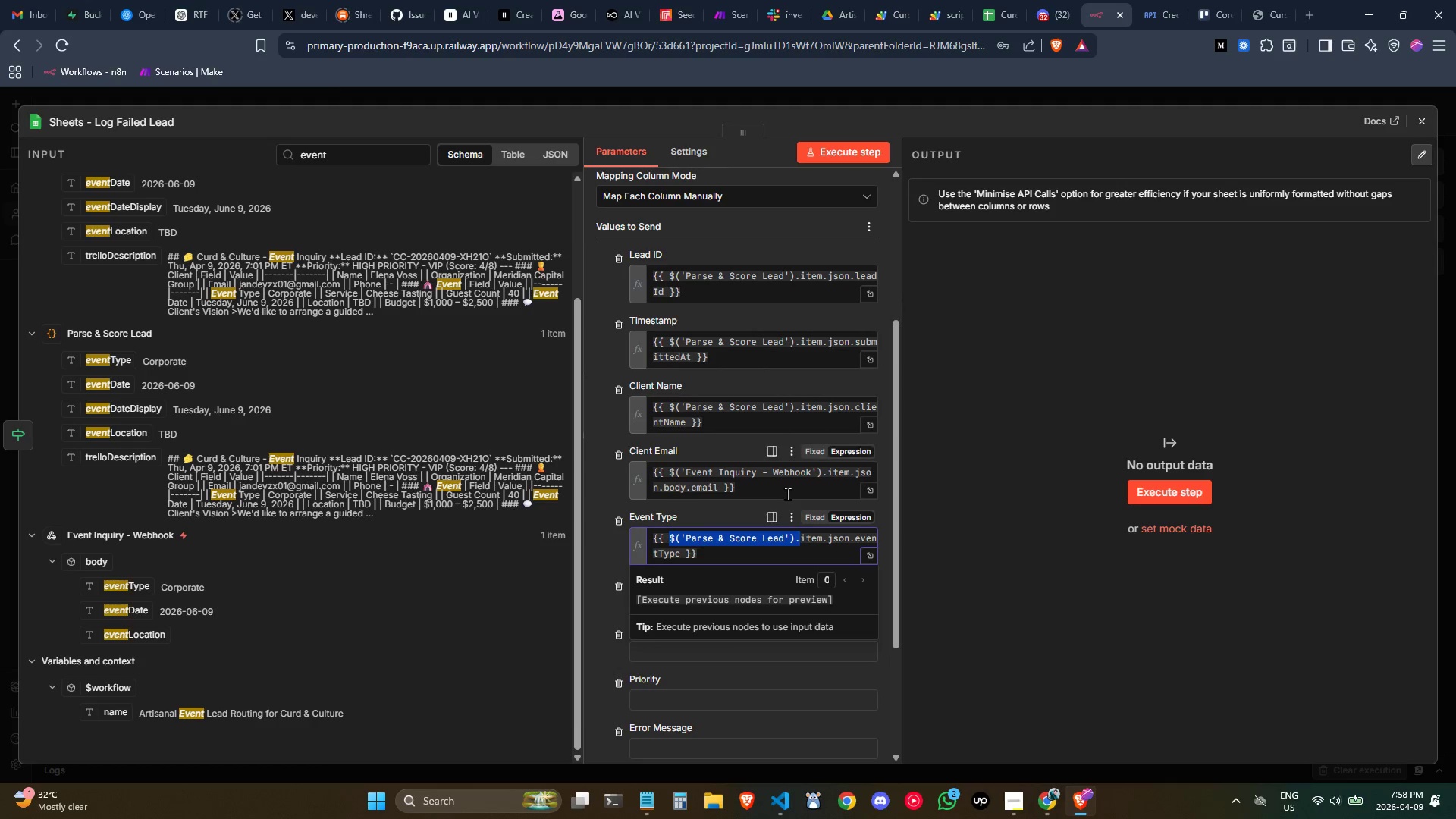 
key(Control+C)
 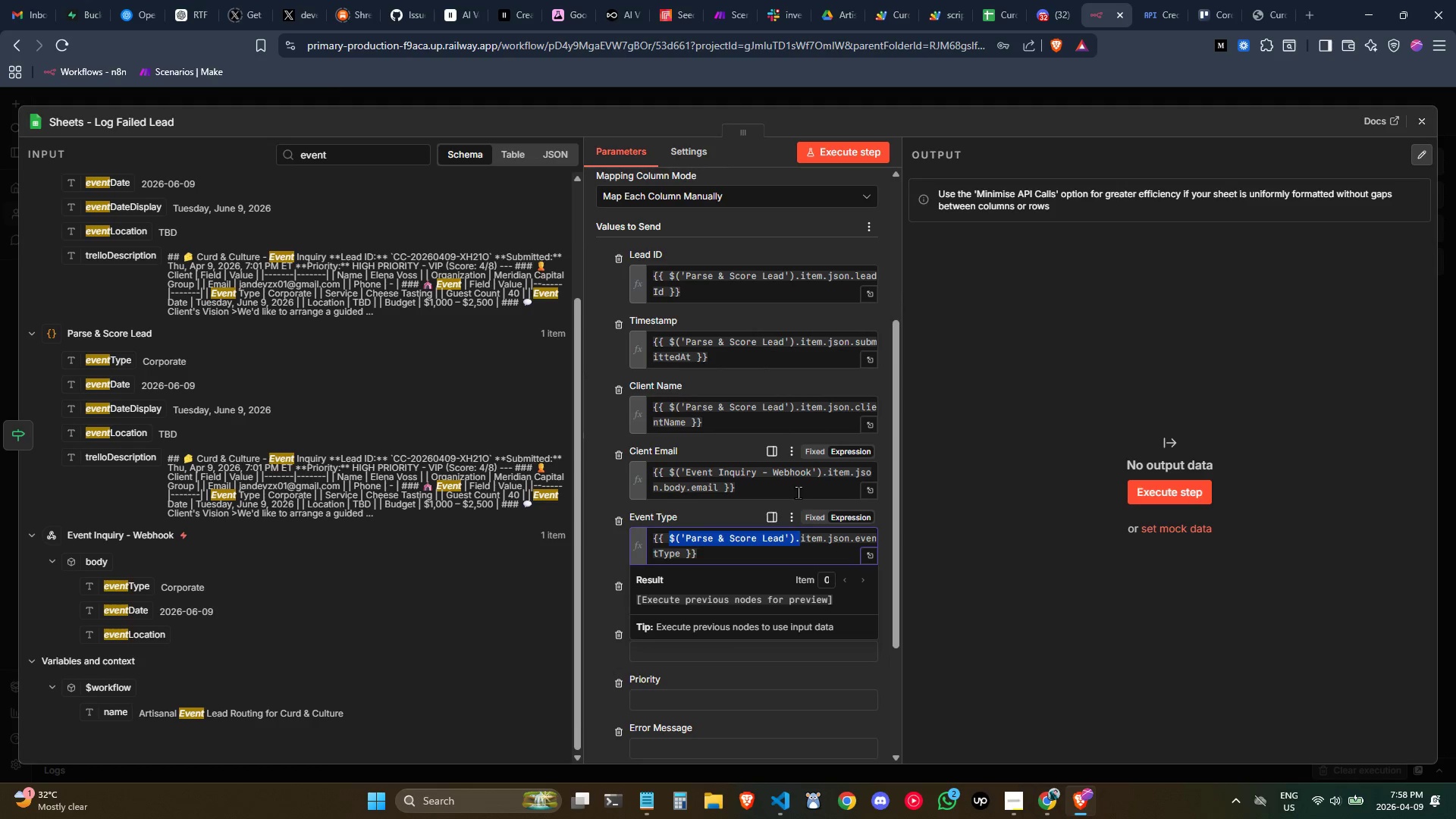 
key(Control+C)
 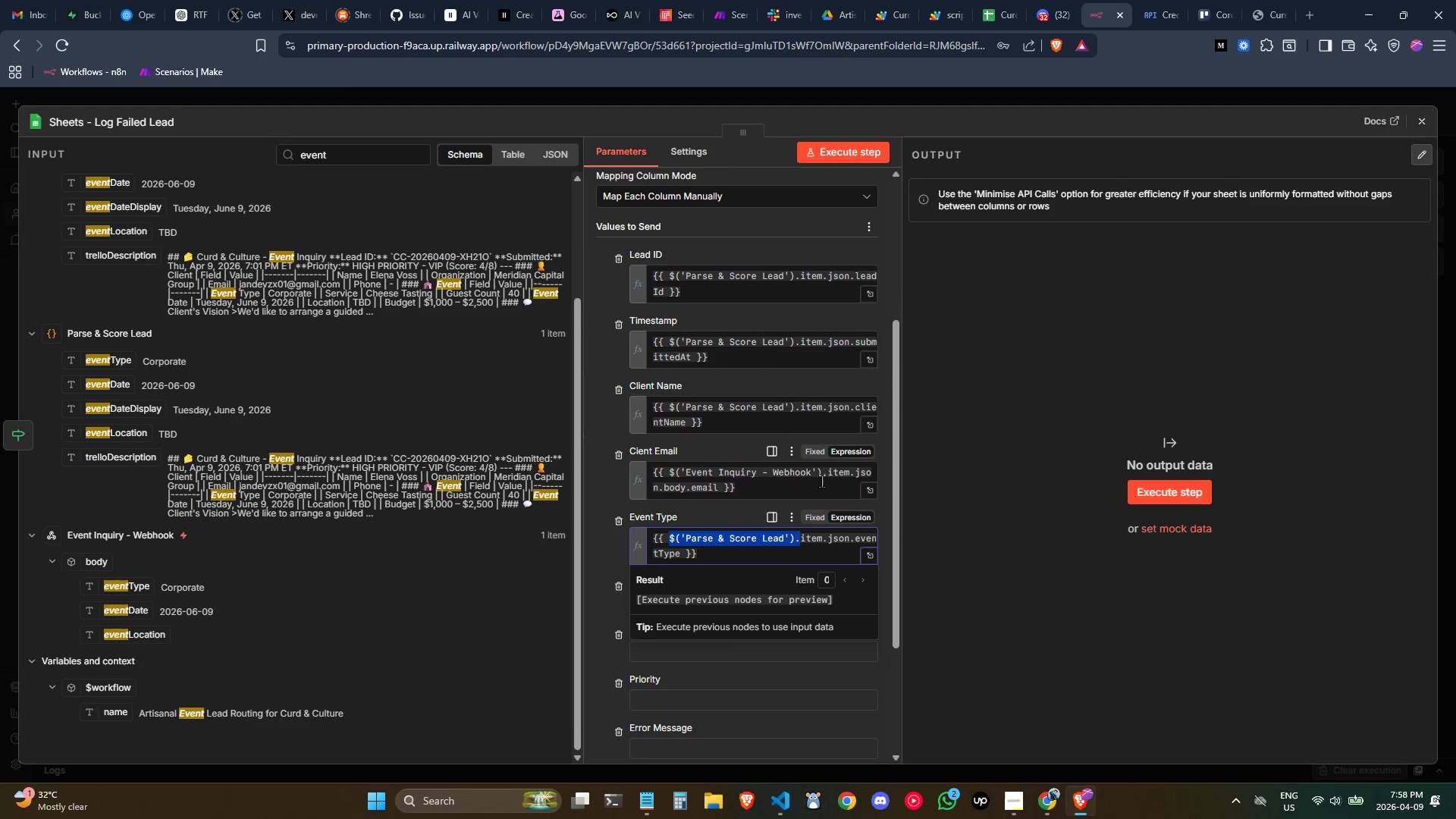 
key(Control+C)
 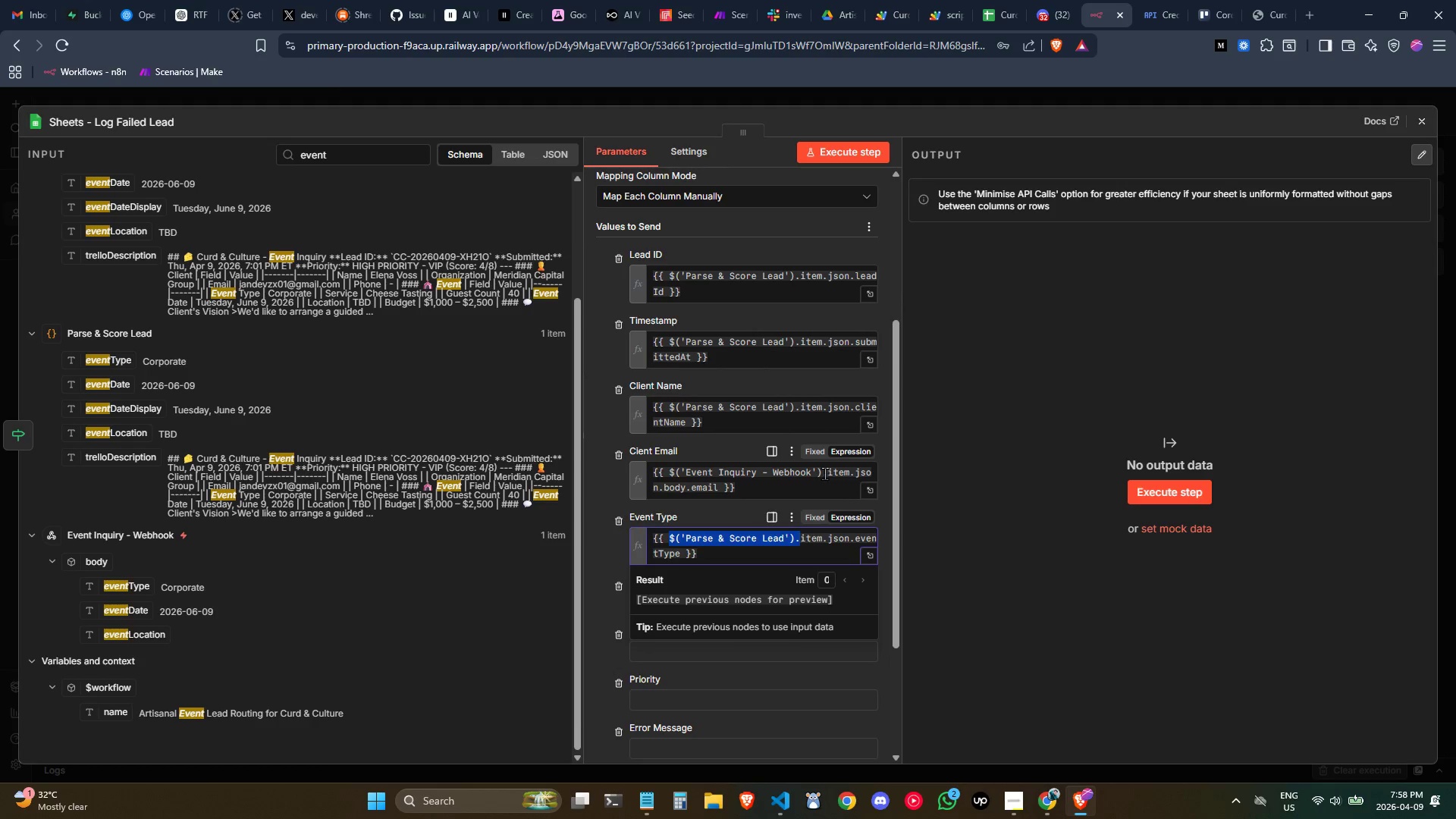 
left_click_drag(start_coordinate=[824, 473], to_coordinate=[670, 471])
 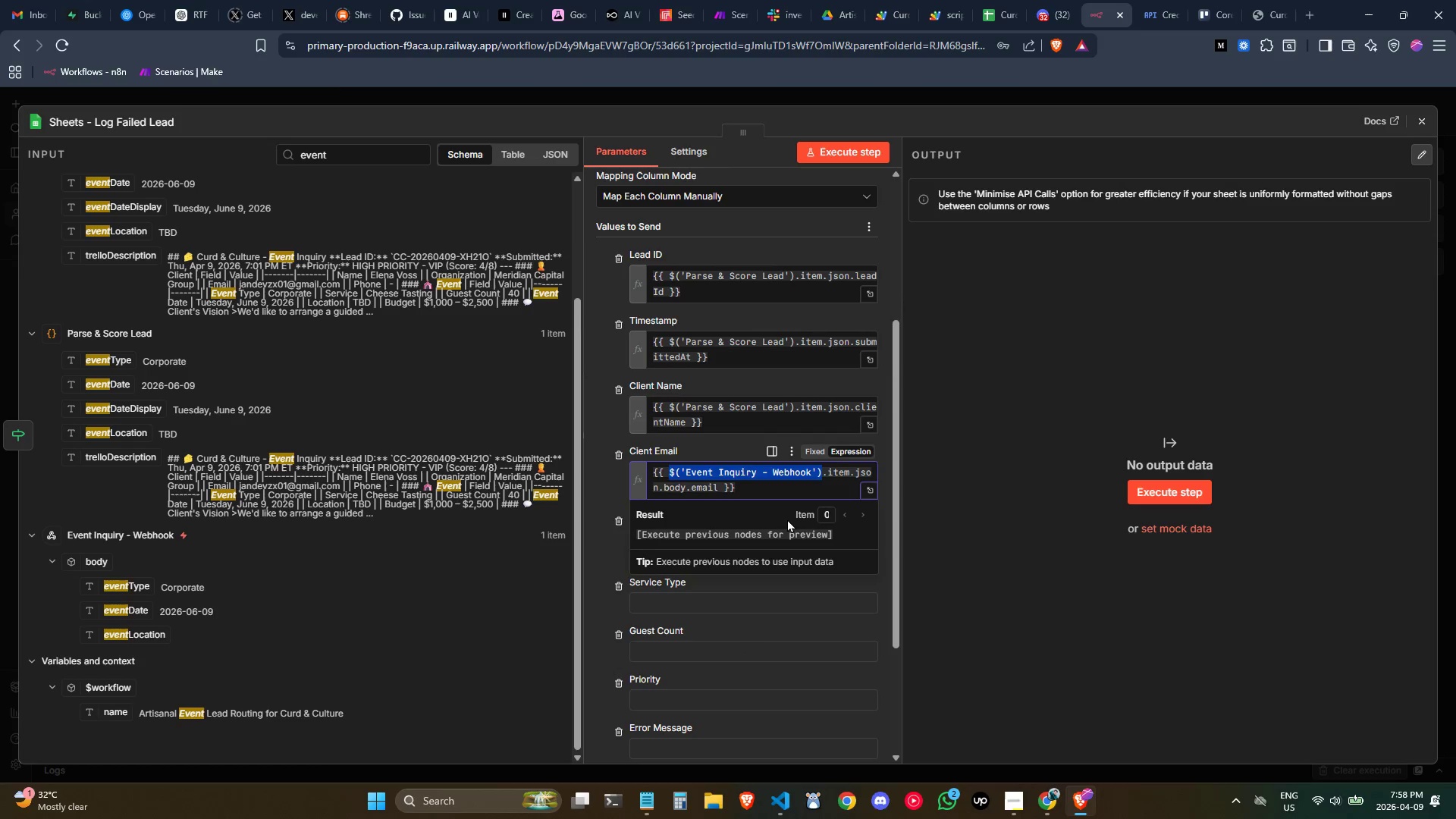 
key(Control+ControlLeft)
 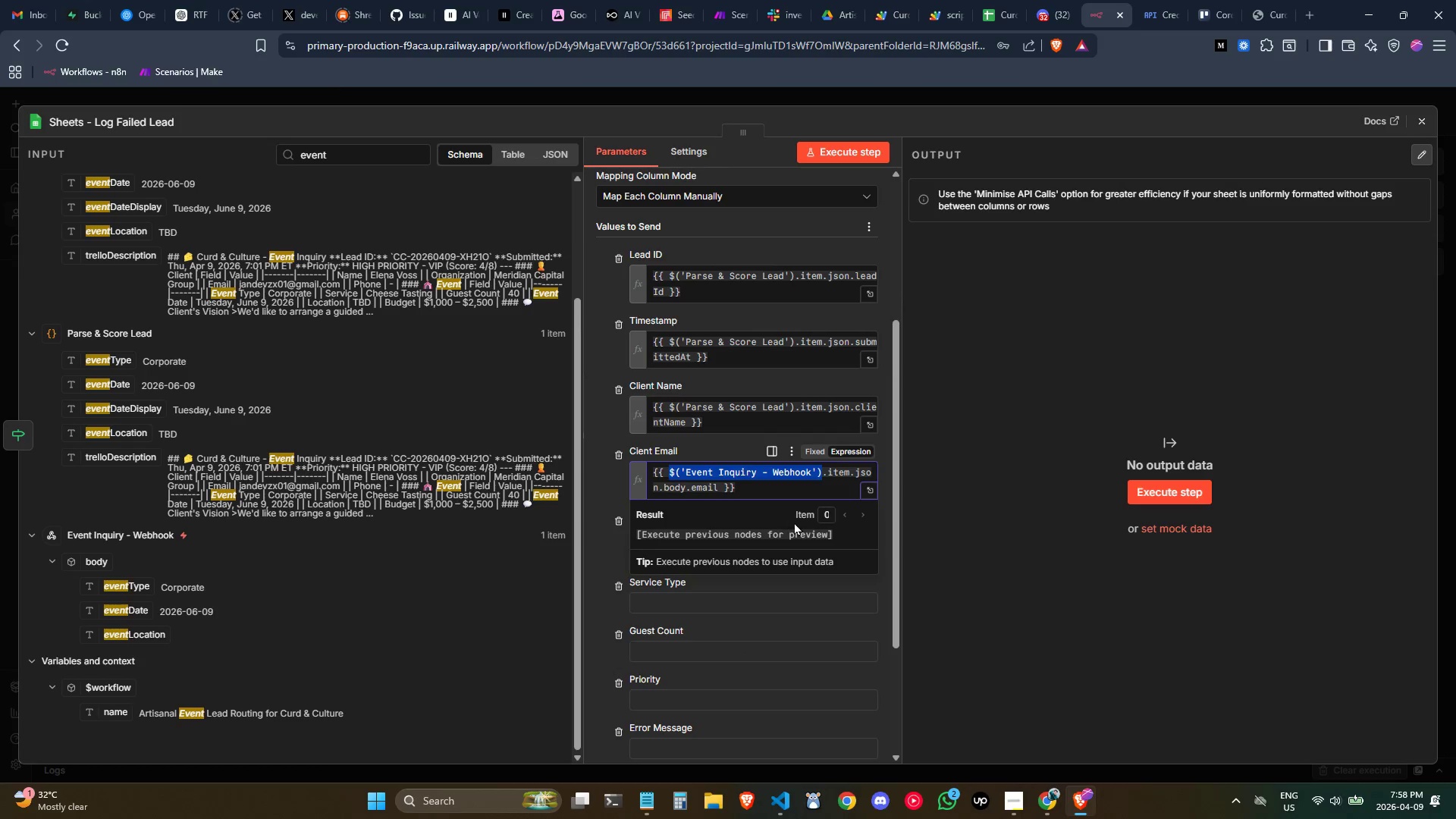 
key(Control+V)
 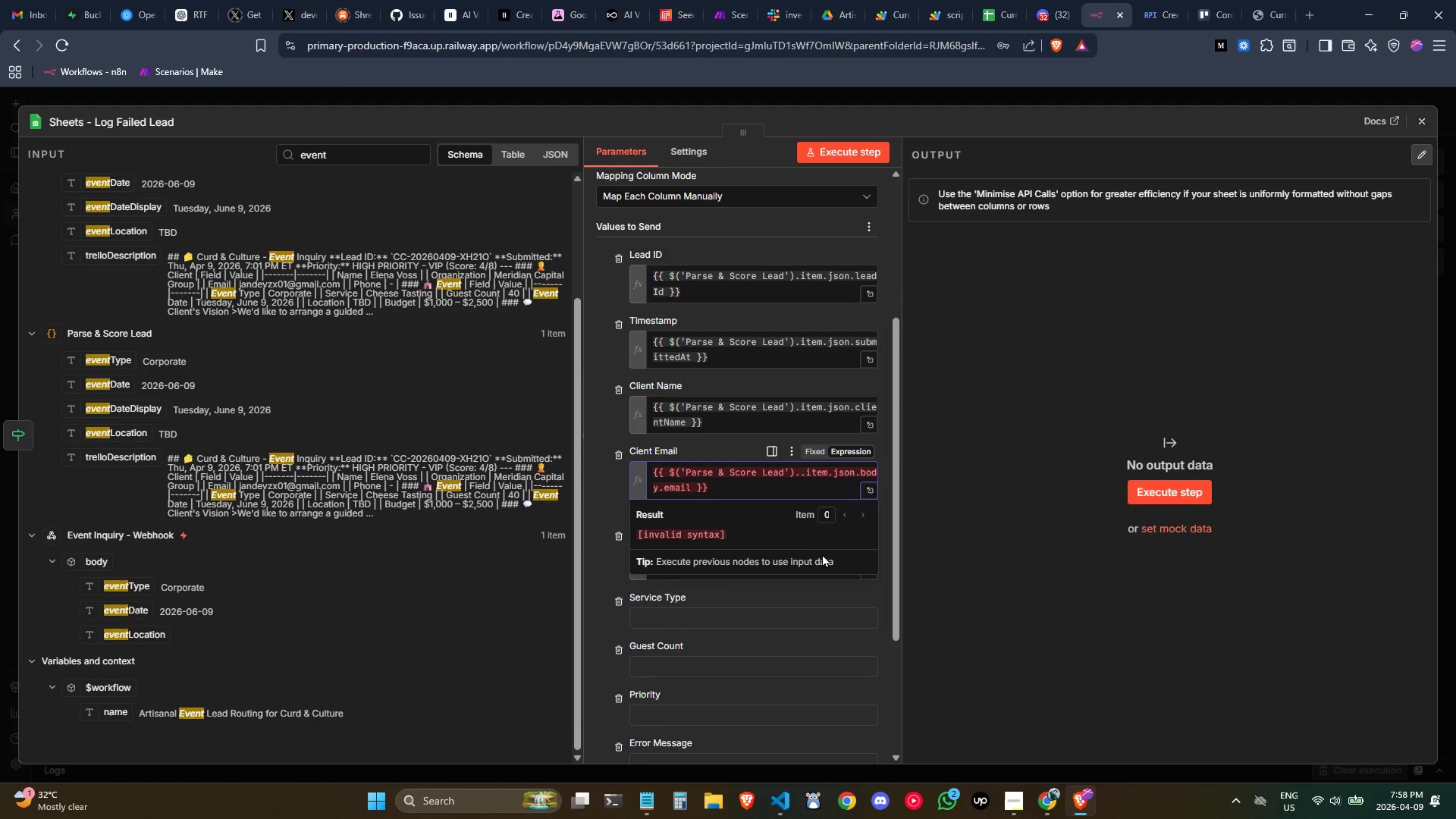 
key(Backspace)
 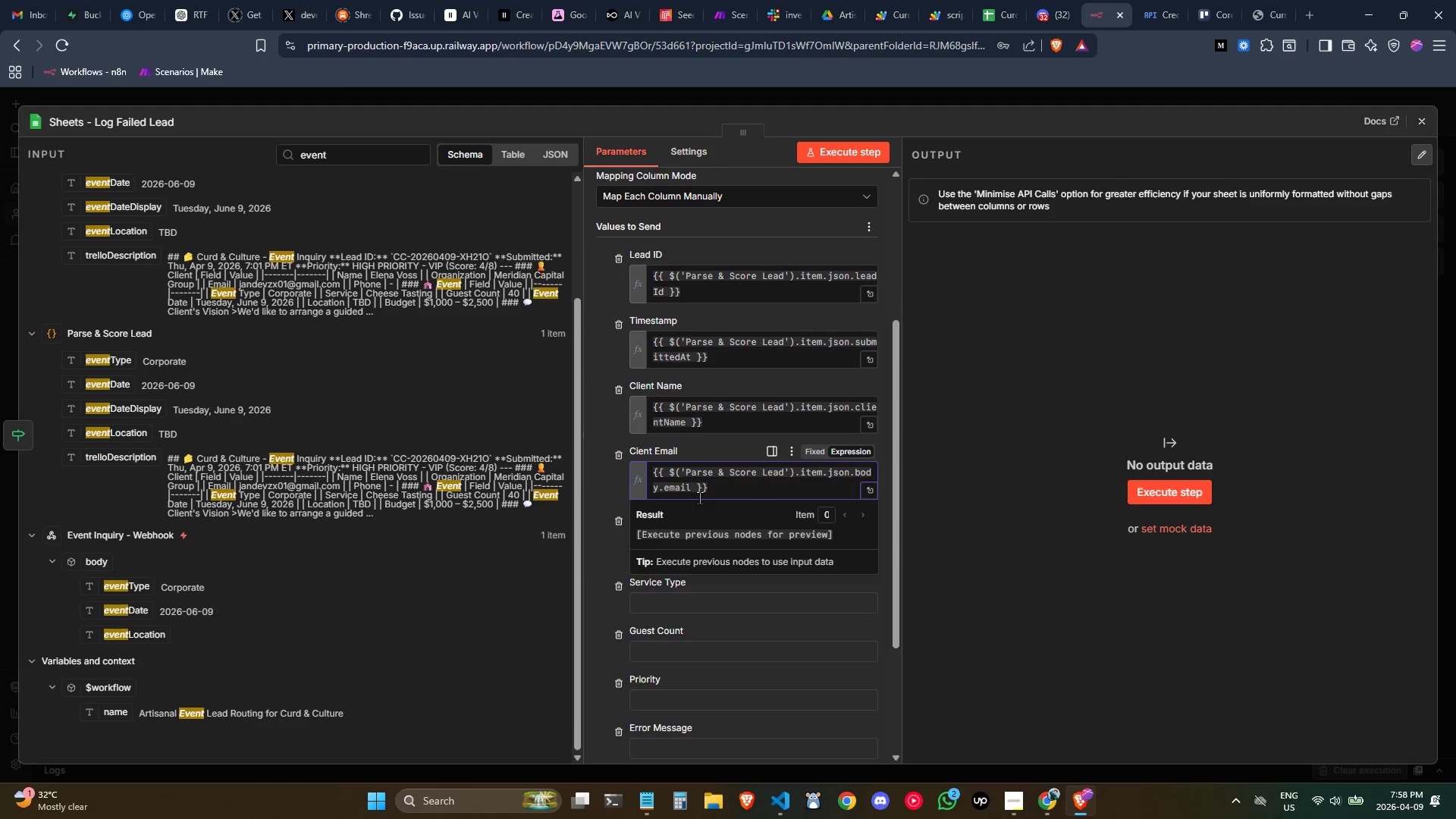 
left_click([658, 491])
 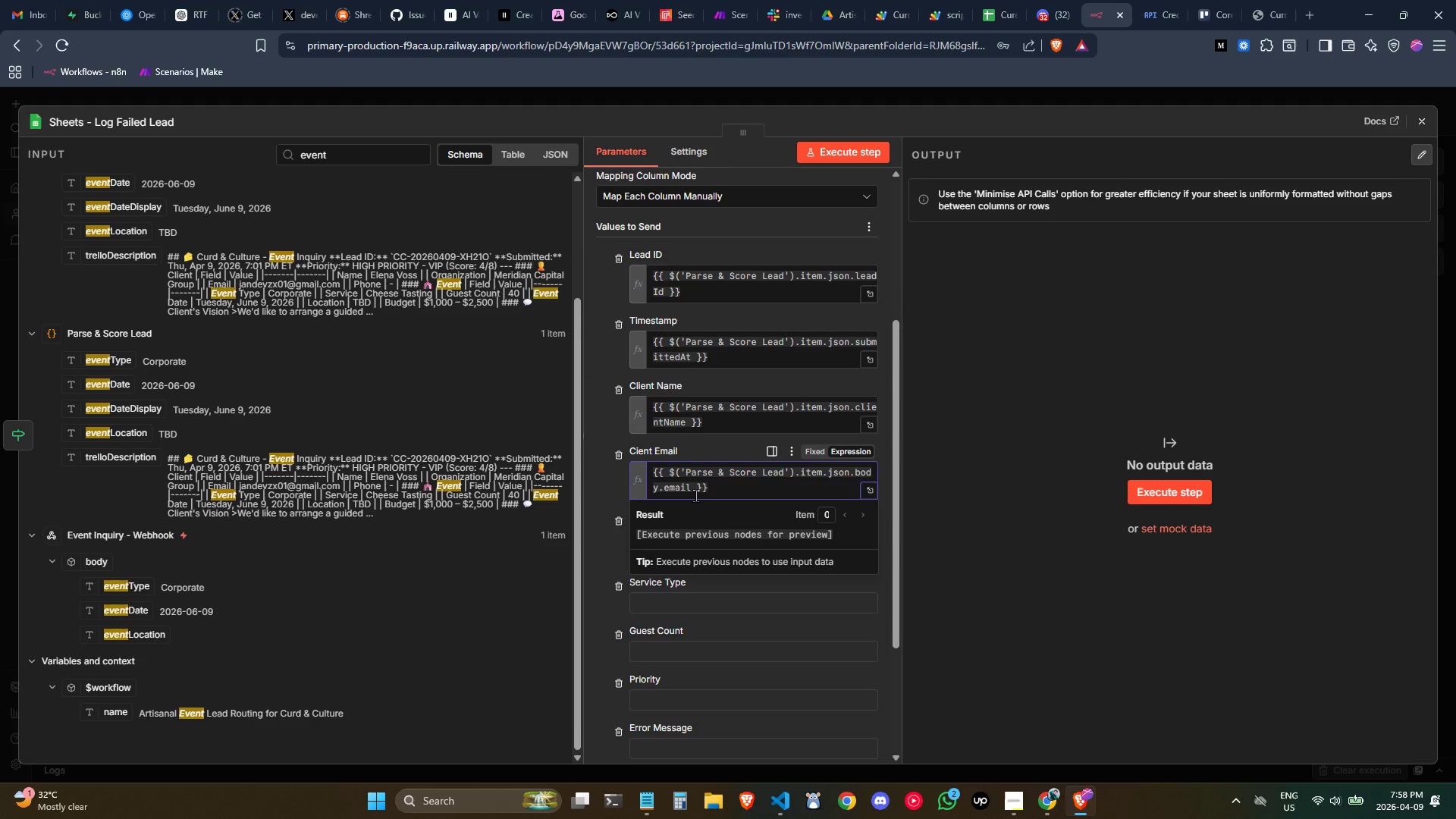 
key(Backspace)
 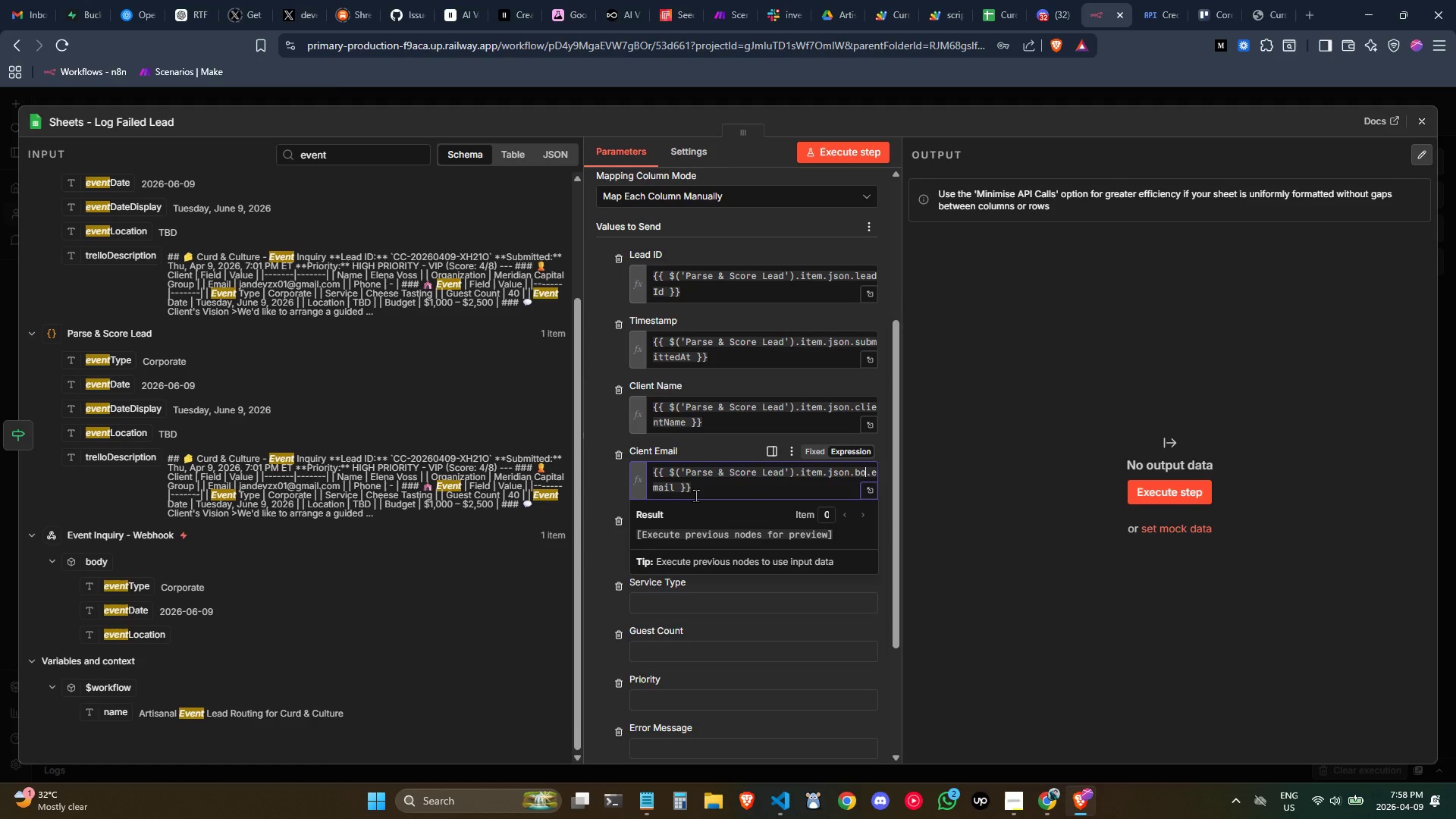 
key(Backspace)
 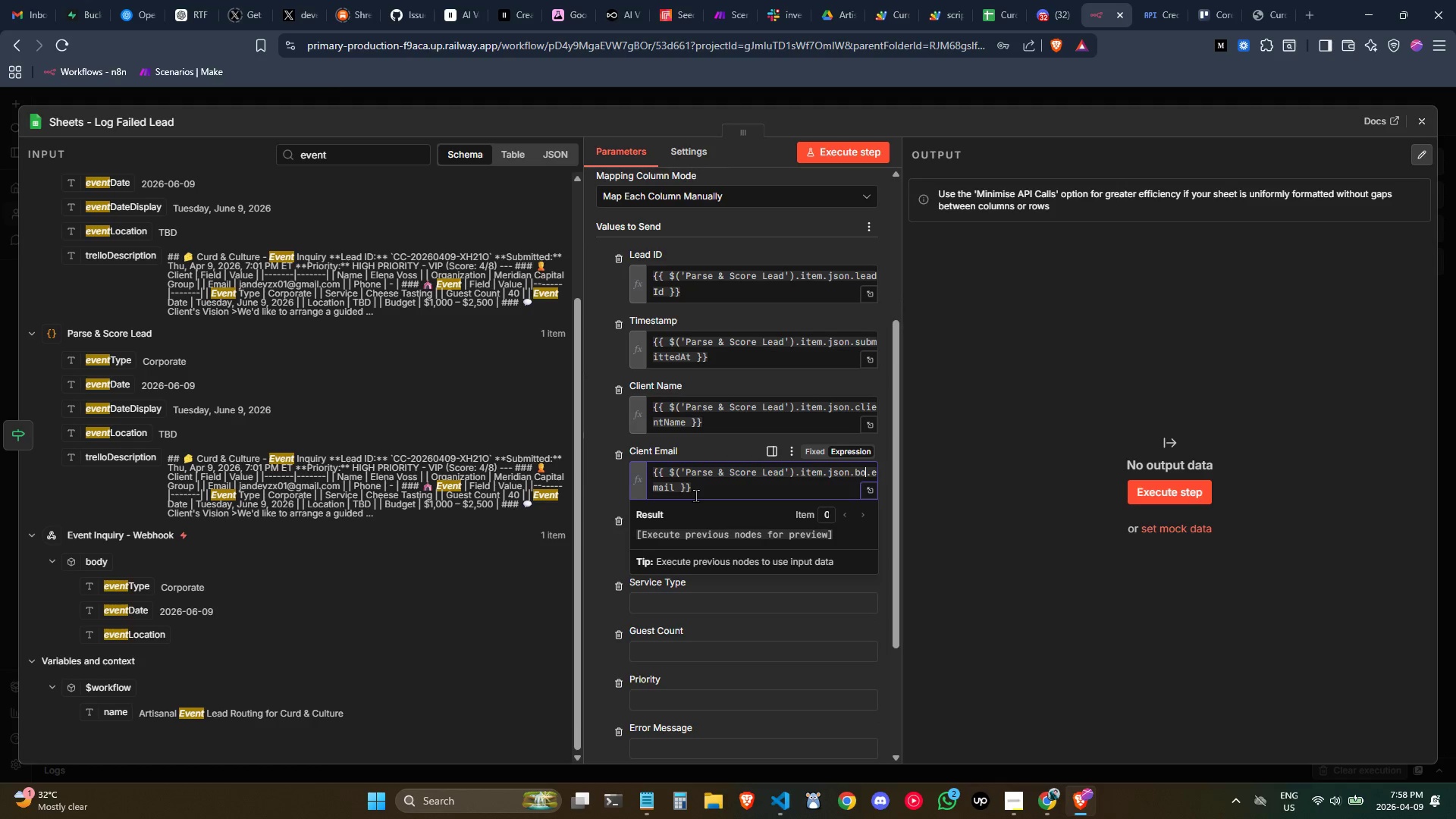 
key(Backspace)
 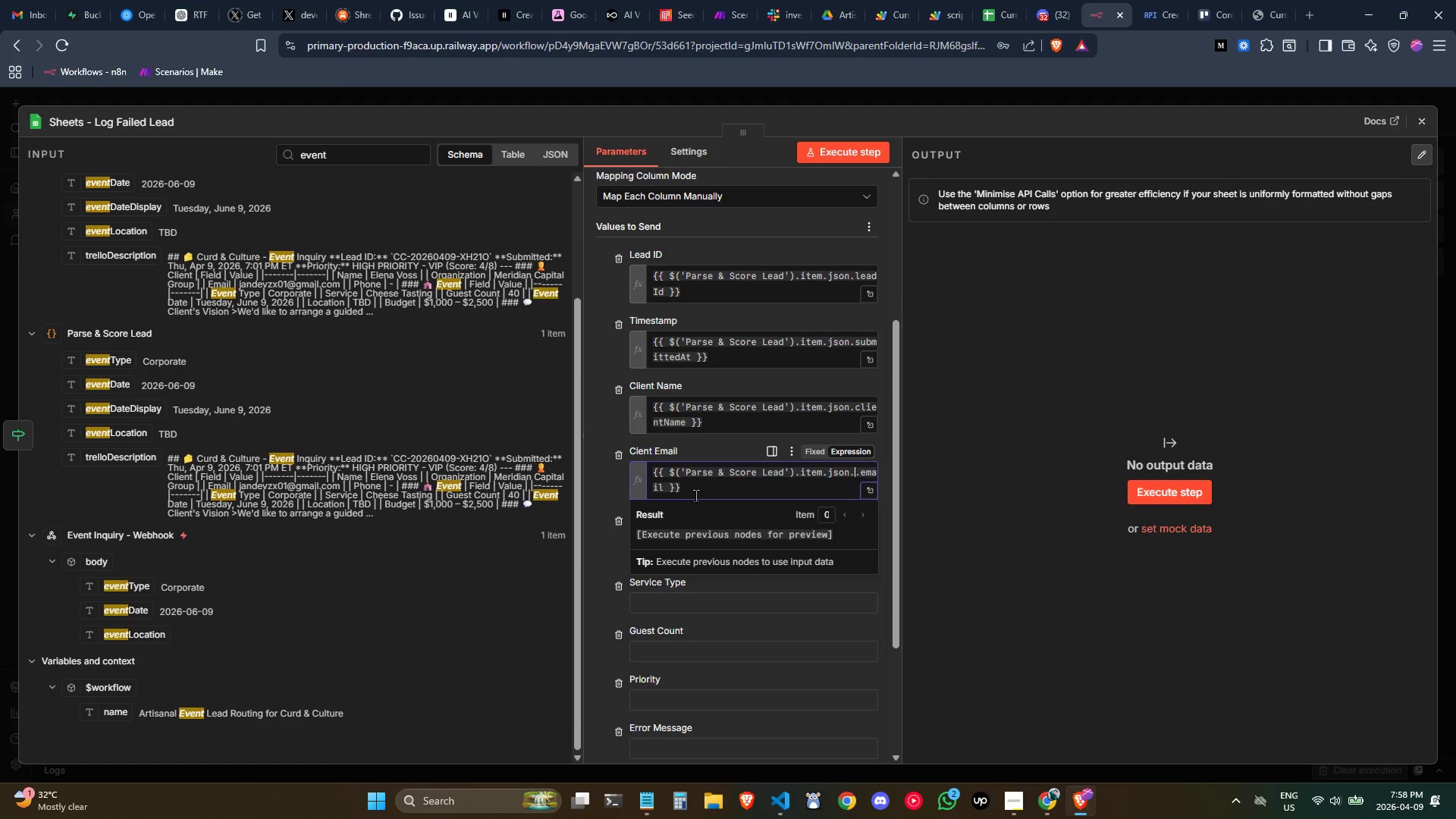 
key(Backspace)
 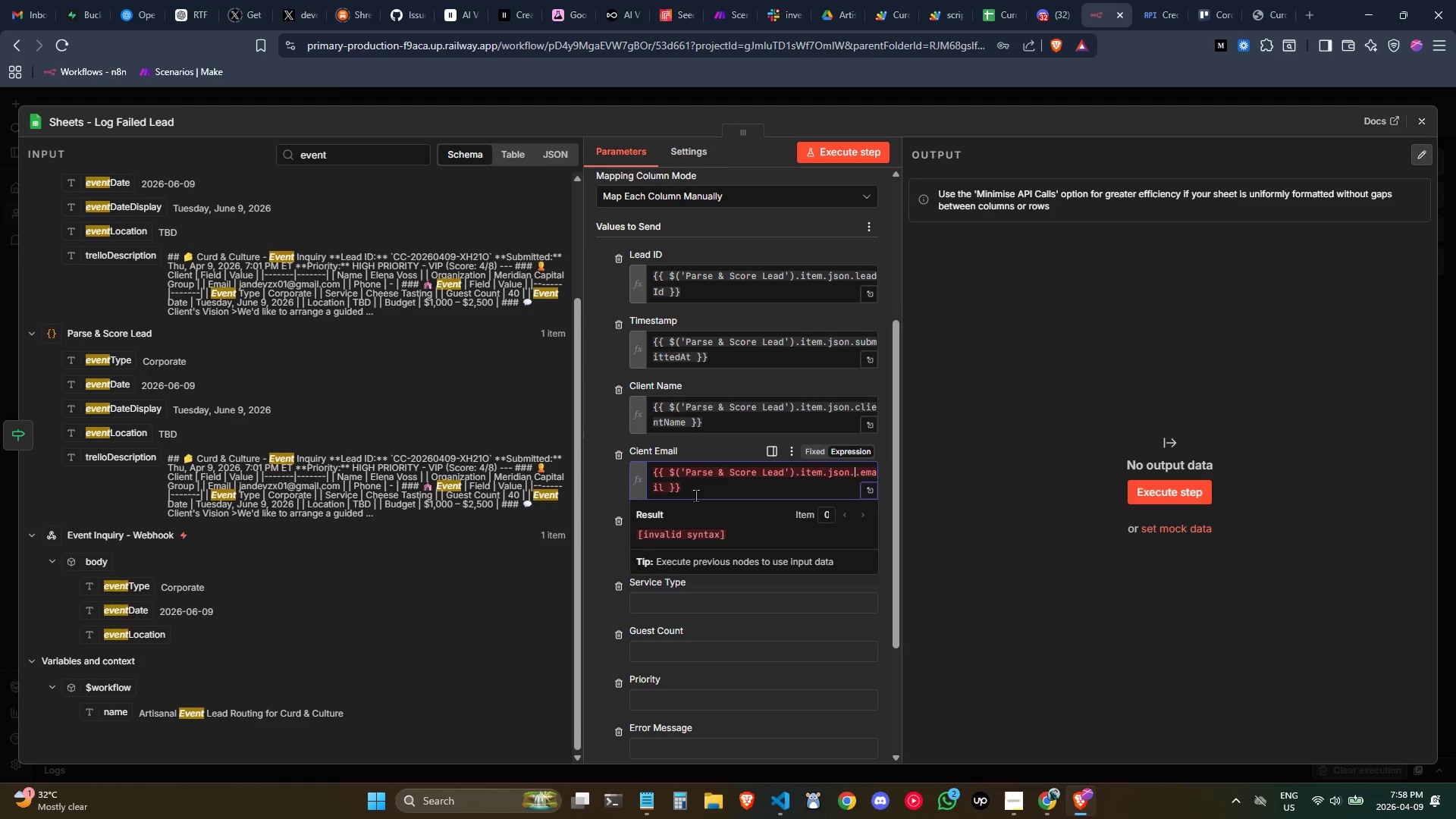 
key(Backspace)
 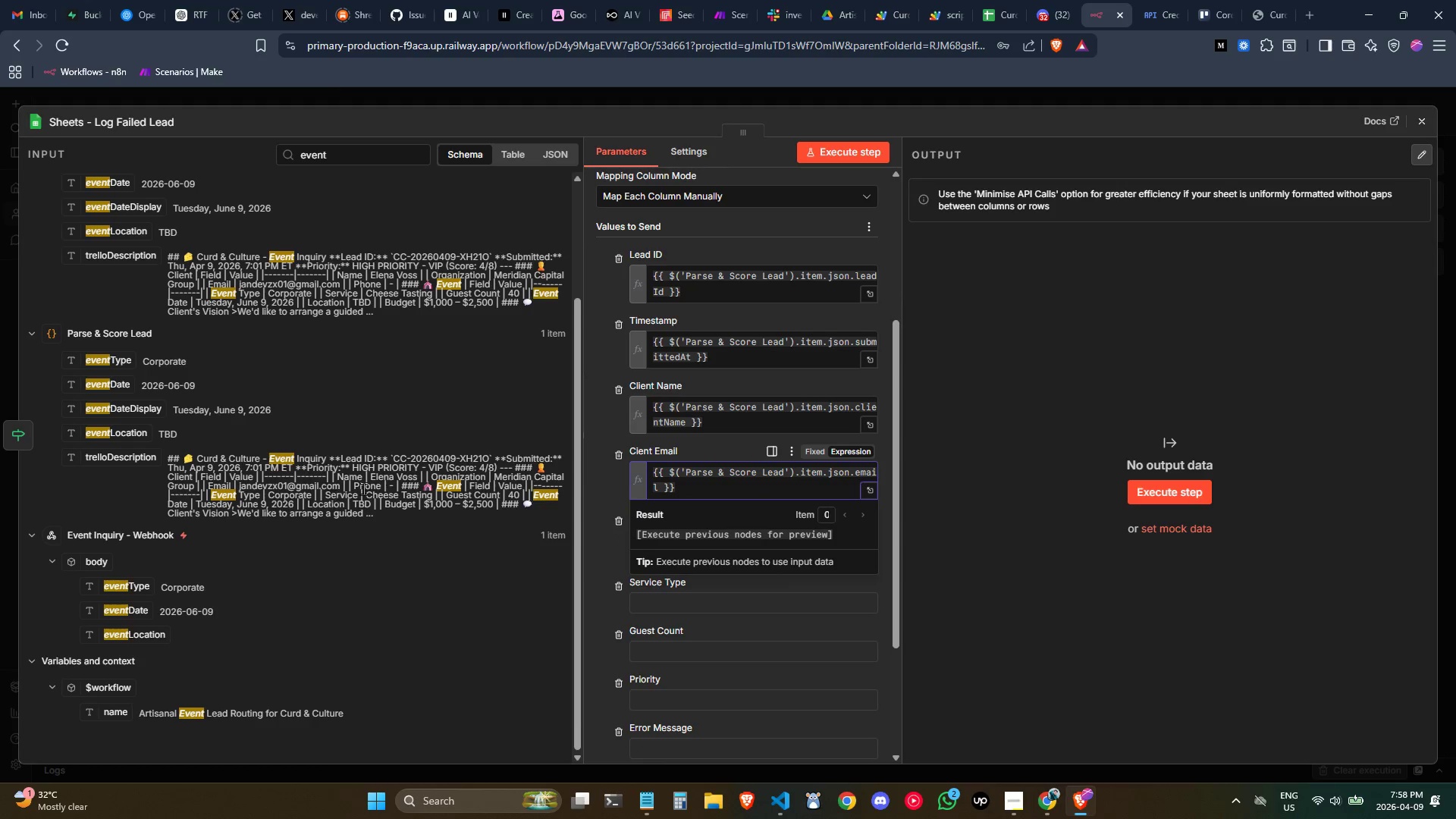 
scroll: coordinate [316, 457], scroll_direction: none, amount: 0.0
 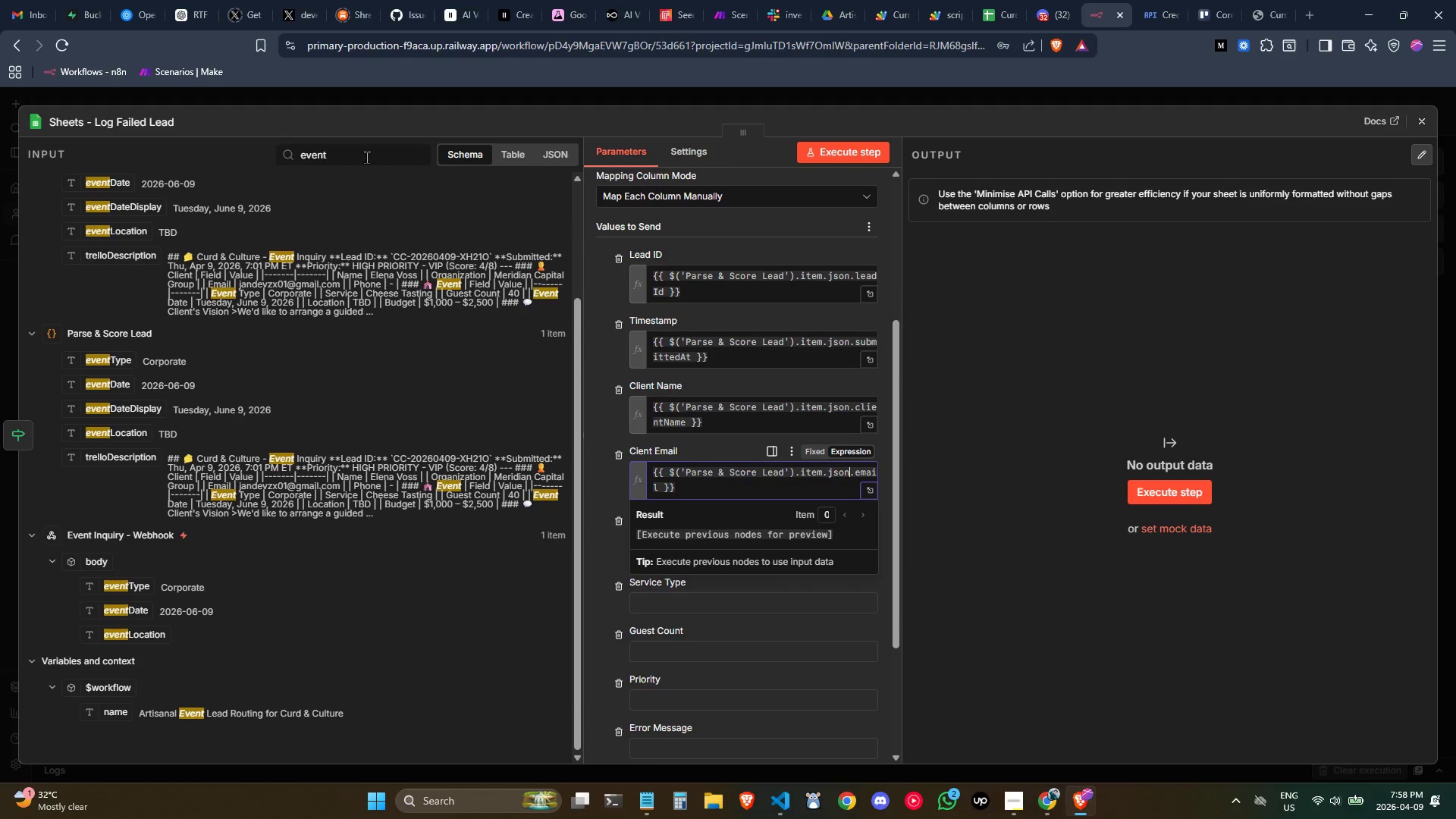 
key(Control+ControlLeft)
 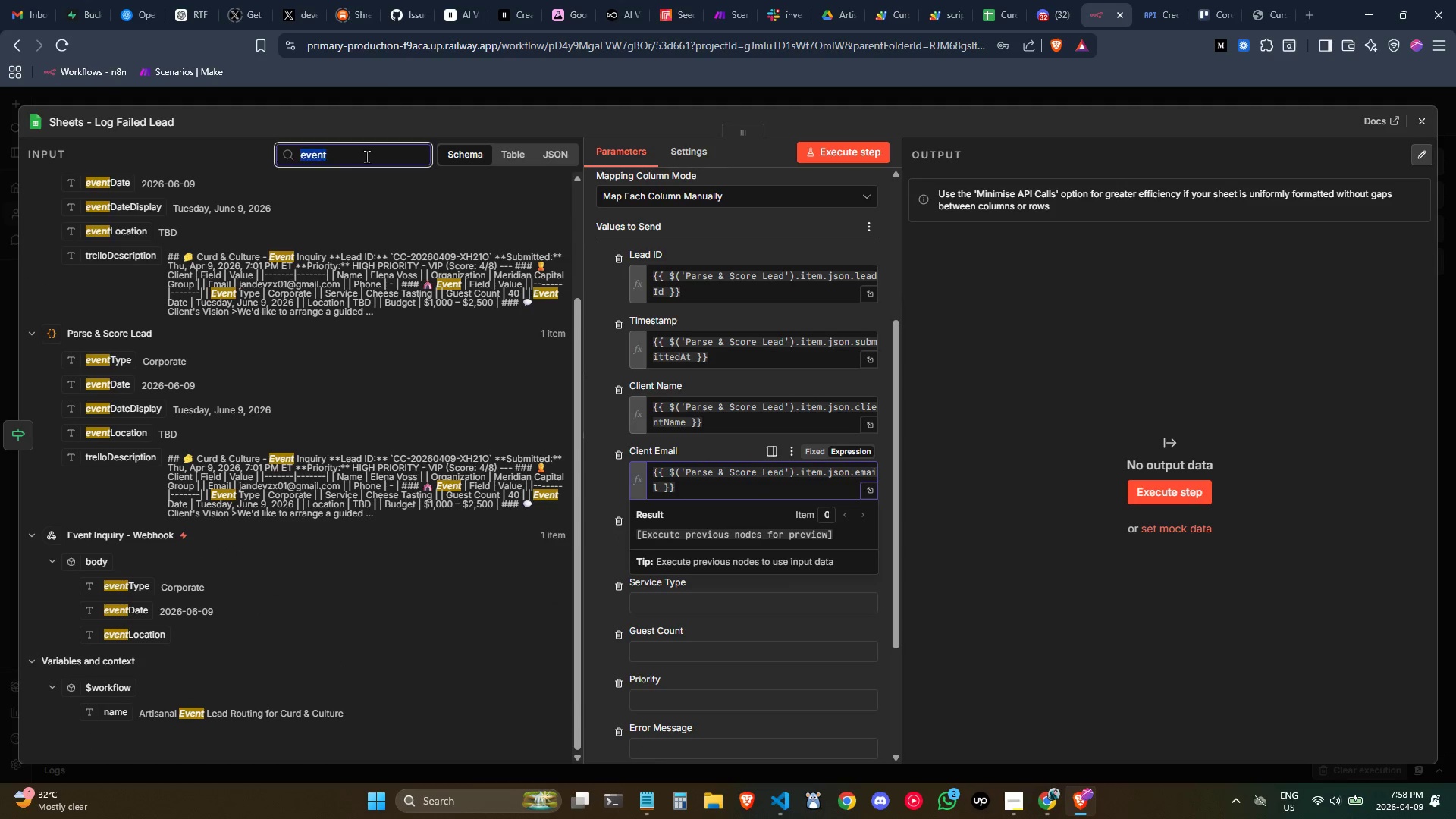 
key(Control+A)
 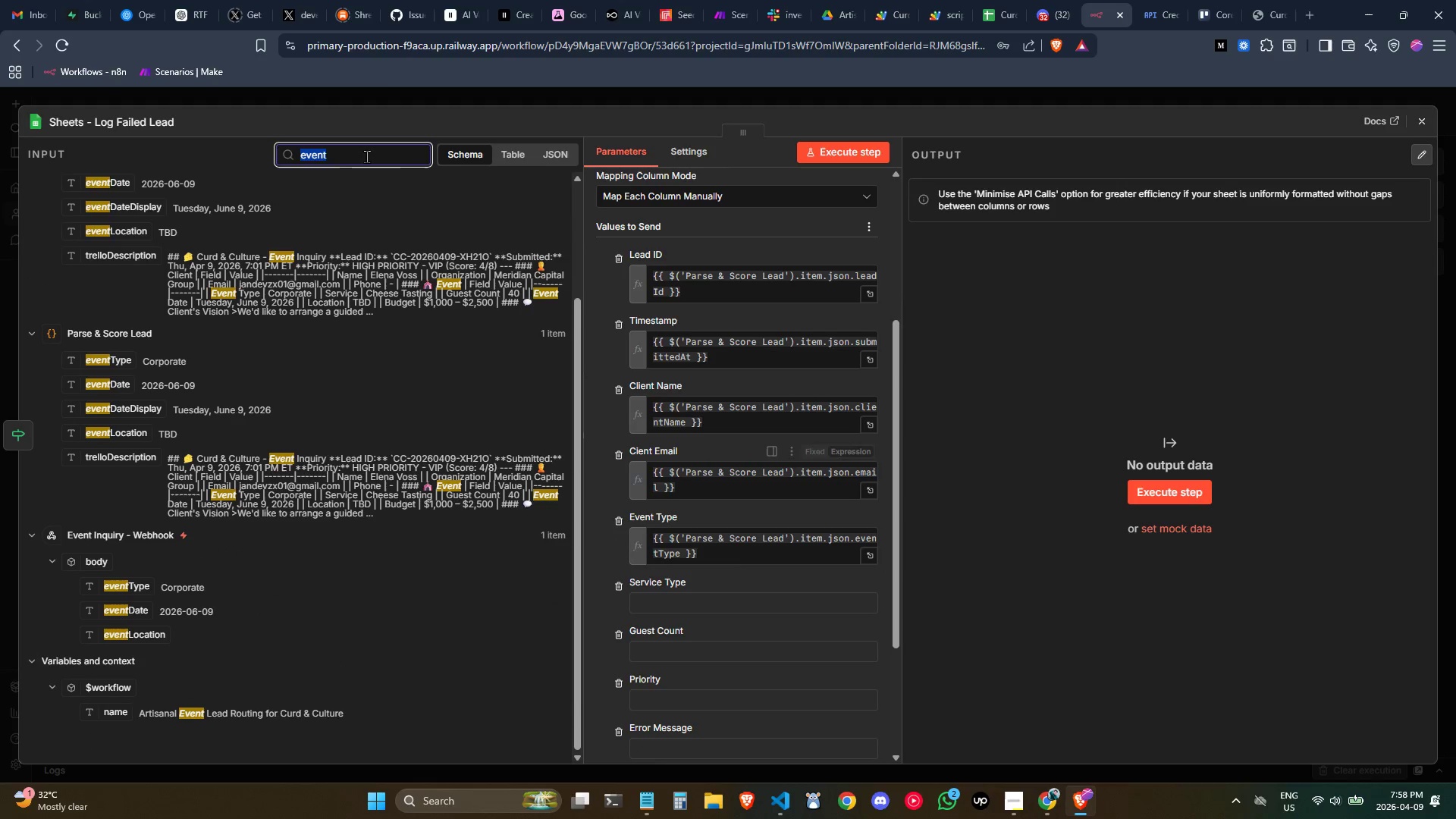 
key(Backspace)
 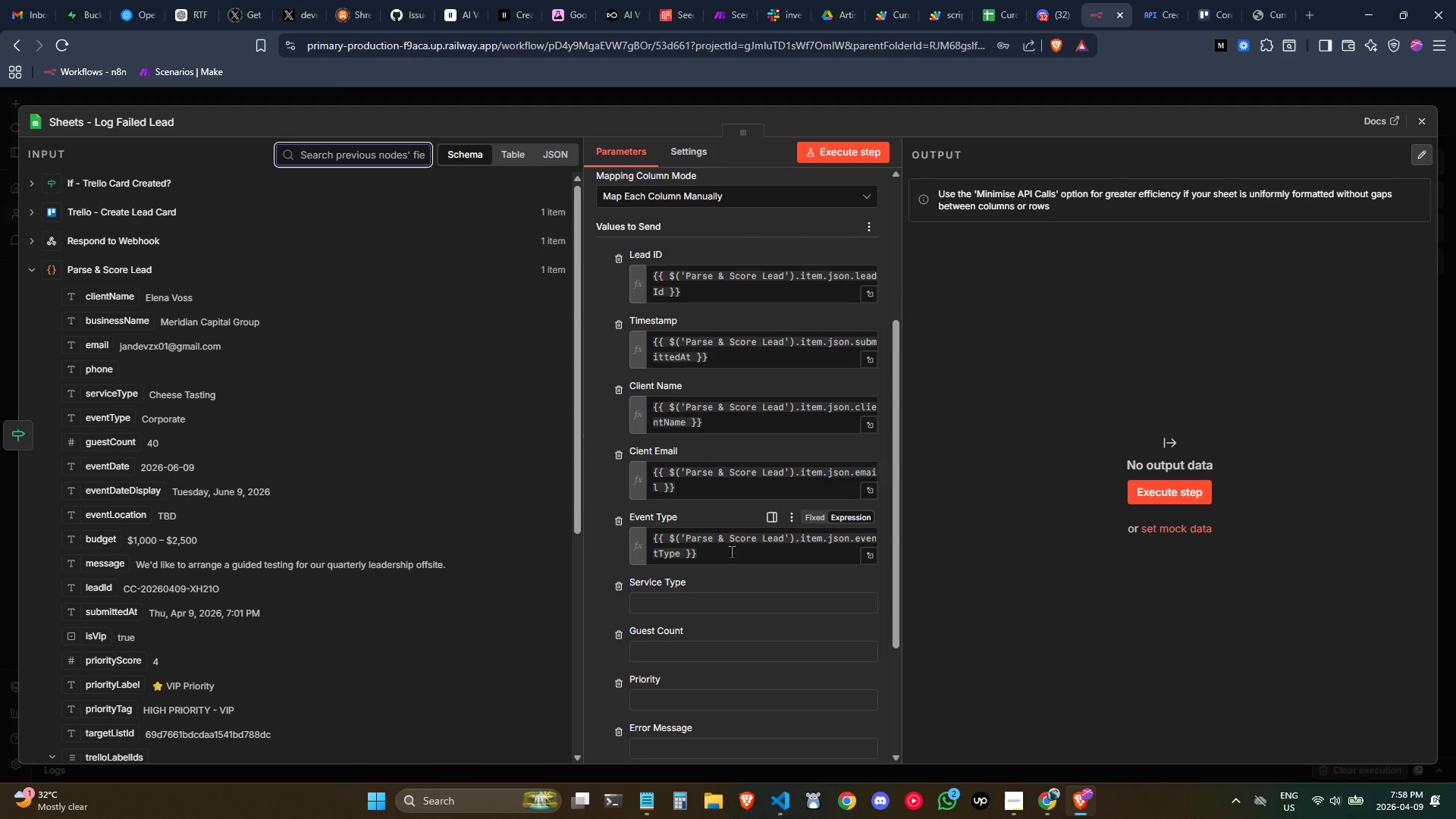 
wait(5.44)
 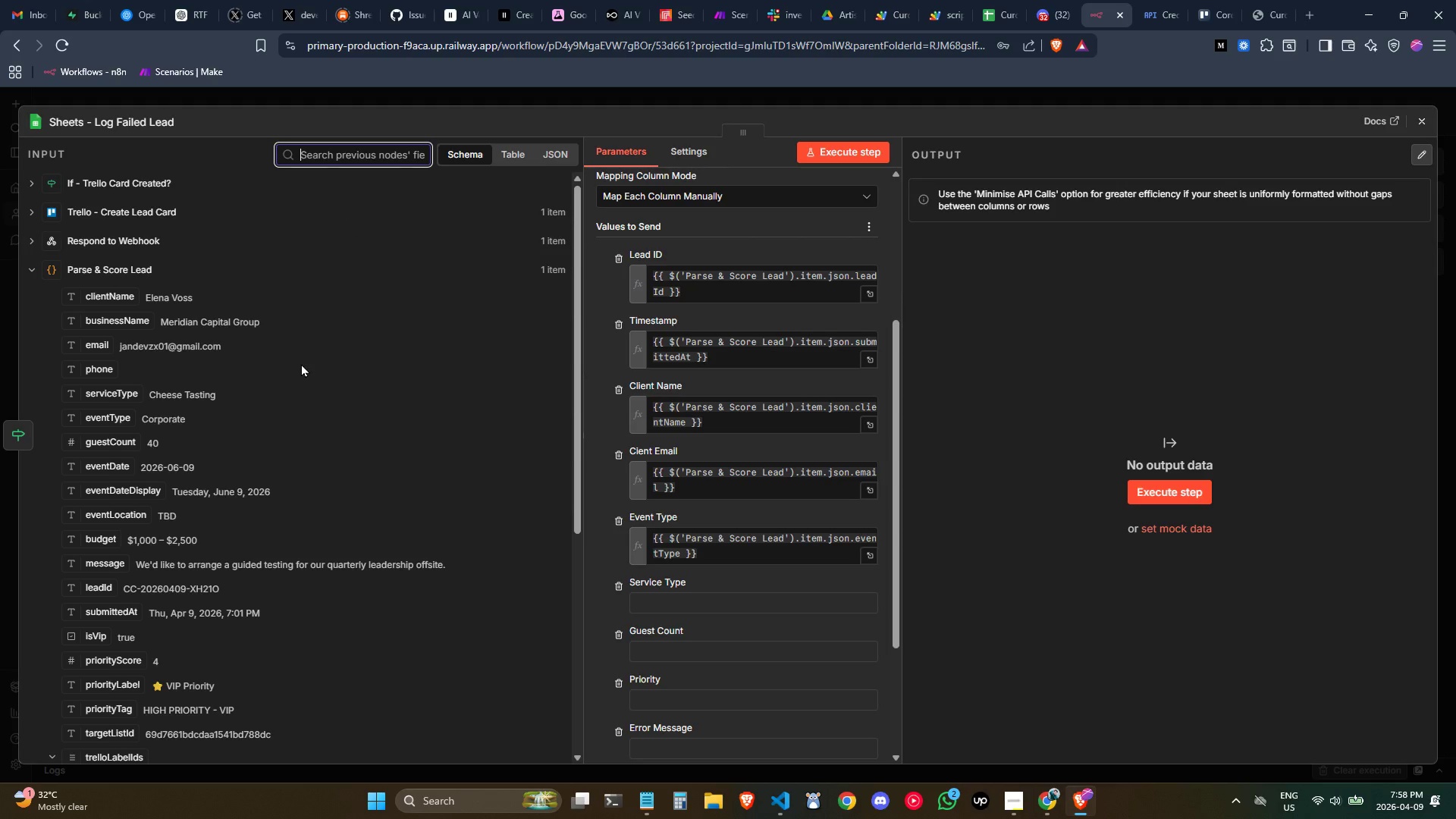 
scroll: coordinate [687, 493], scroll_direction: down, amount: 1.0
 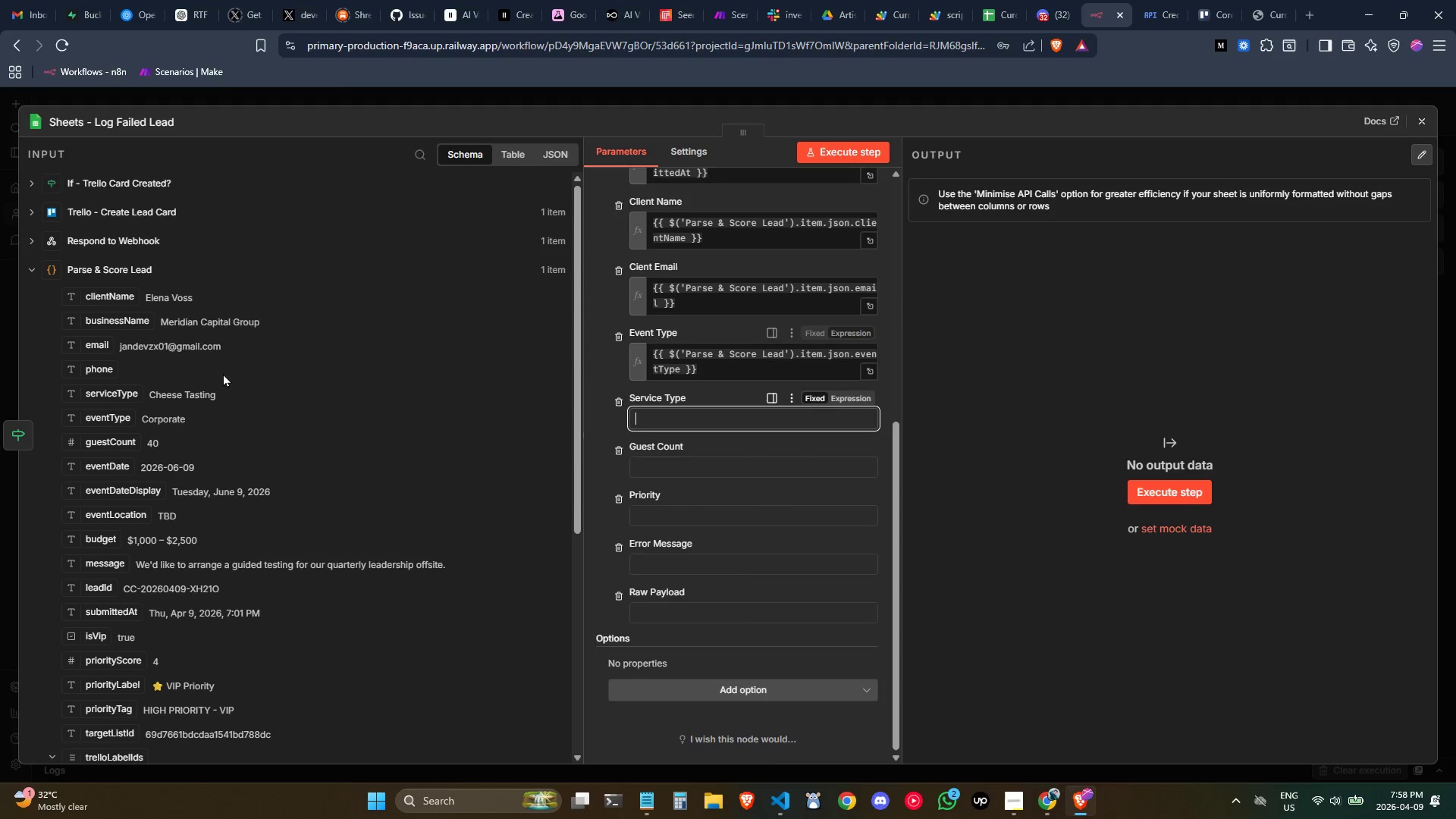 
left_click_drag(start_coordinate=[120, 394], to_coordinate=[716, 416])
 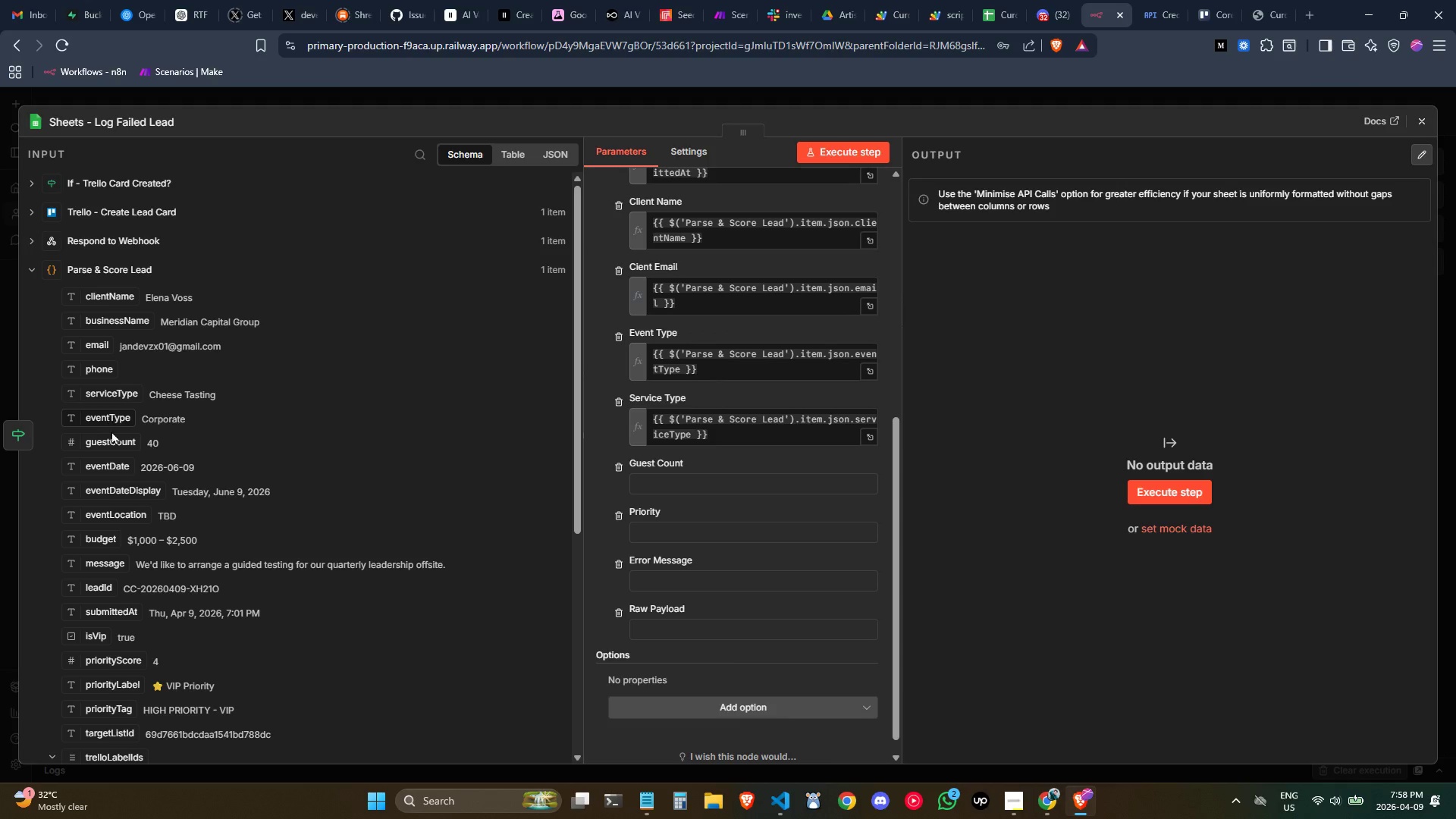 
left_click_drag(start_coordinate=[108, 439], to_coordinate=[679, 478])
 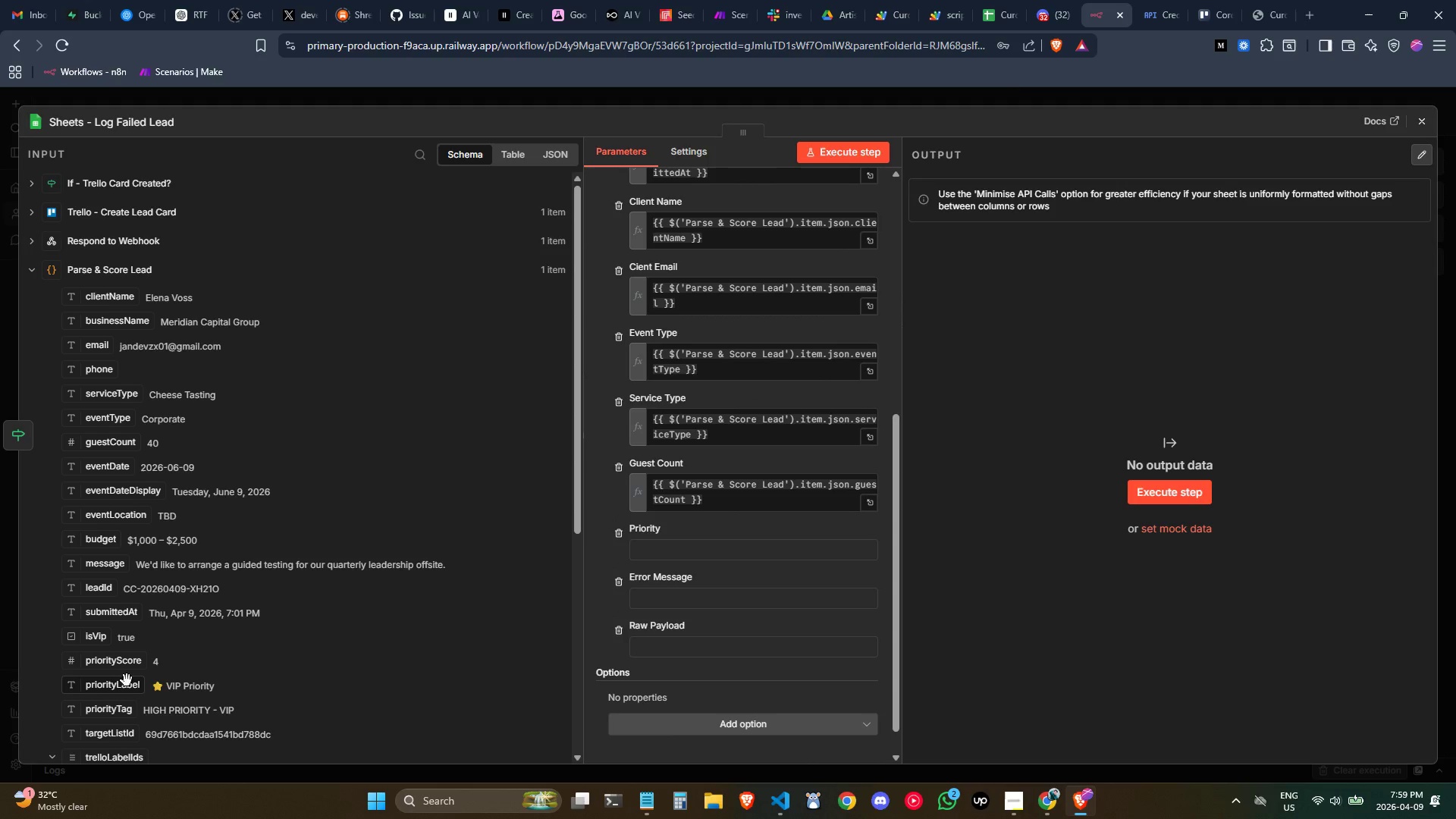 
wait(8.52)
 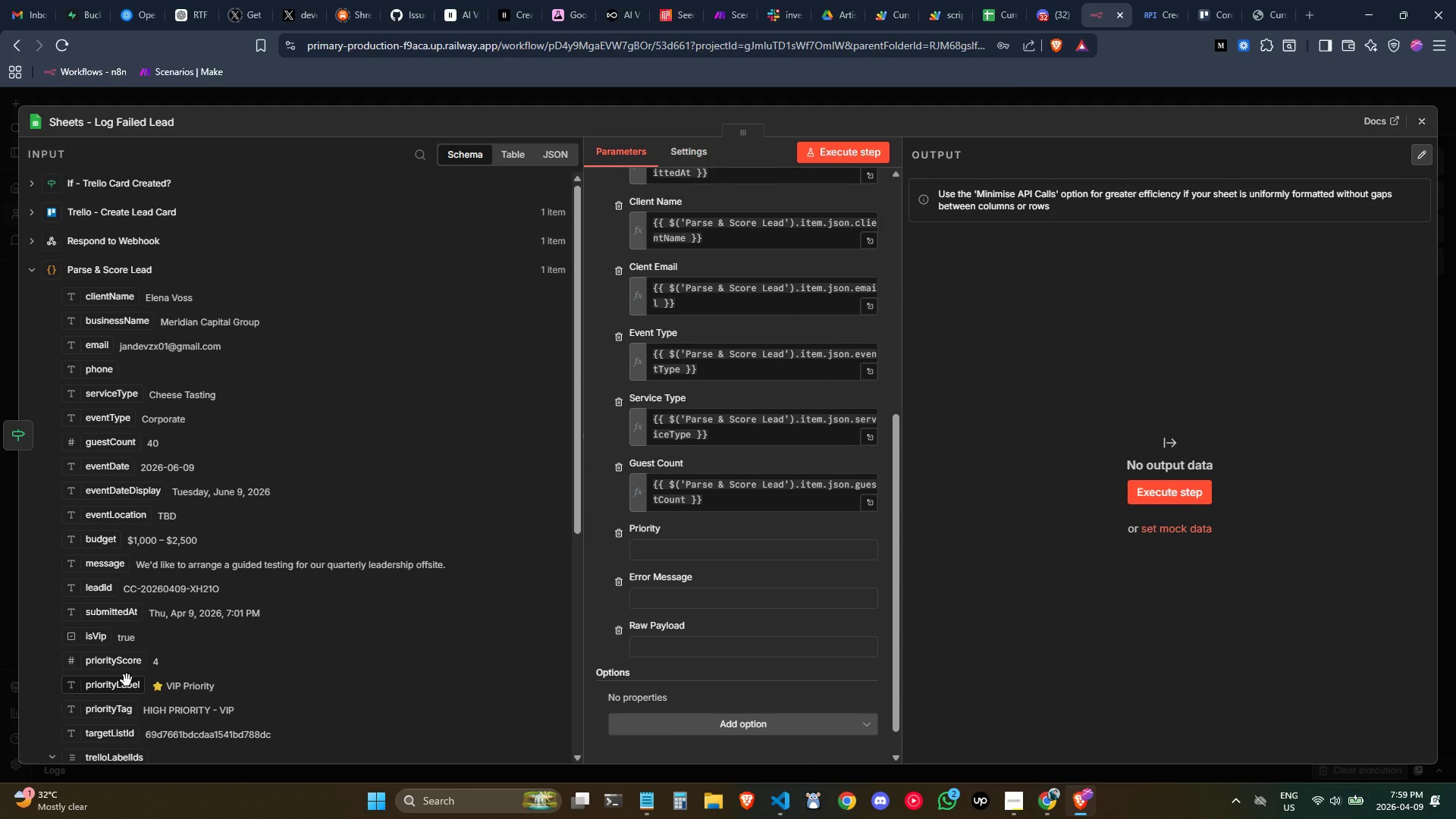 
left_click_drag(start_coordinate=[117, 709], to_coordinate=[682, 554])
 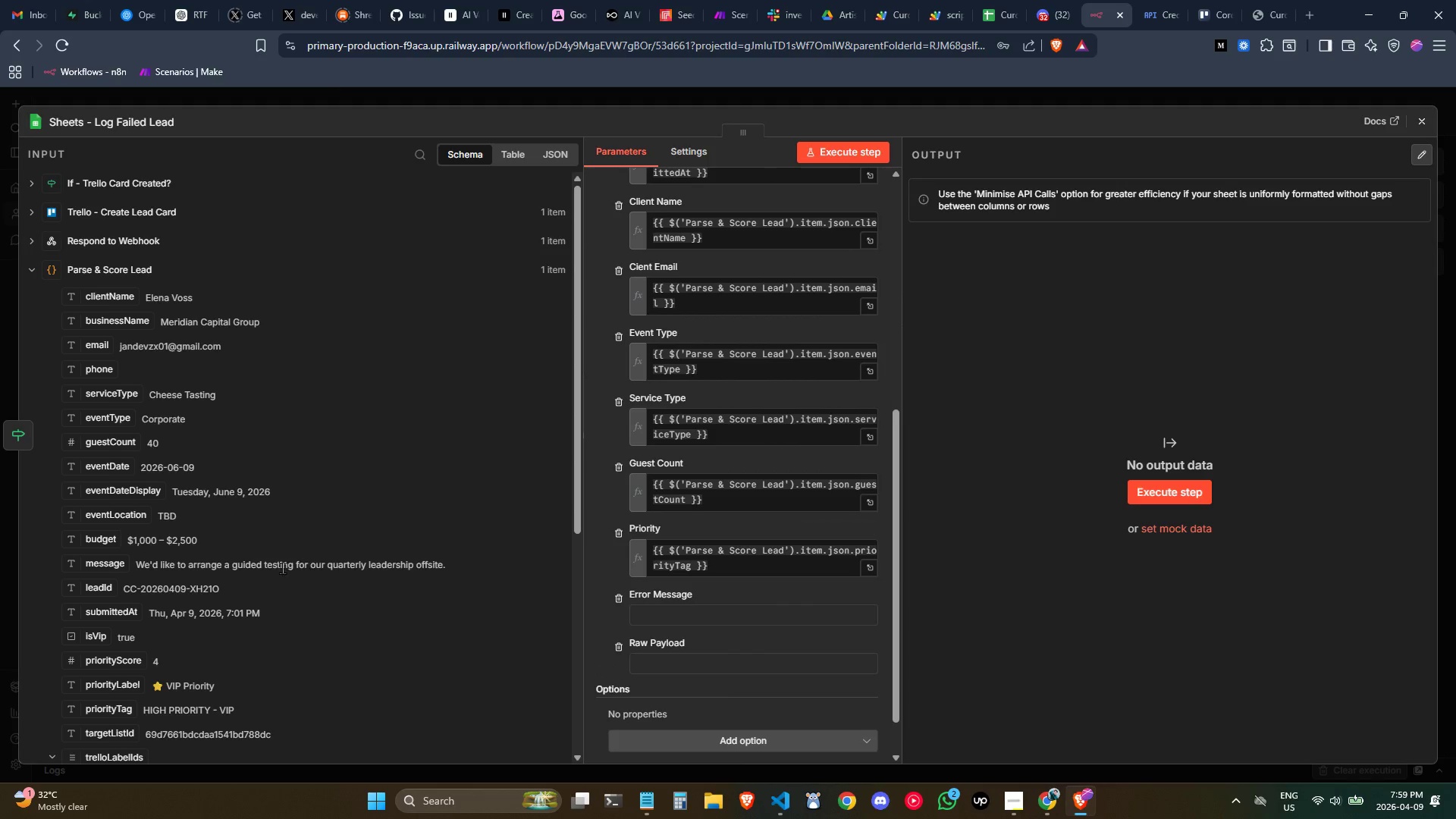 
scroll: coordinate [250, 580], scroll_direction: down, amount: 1.0
 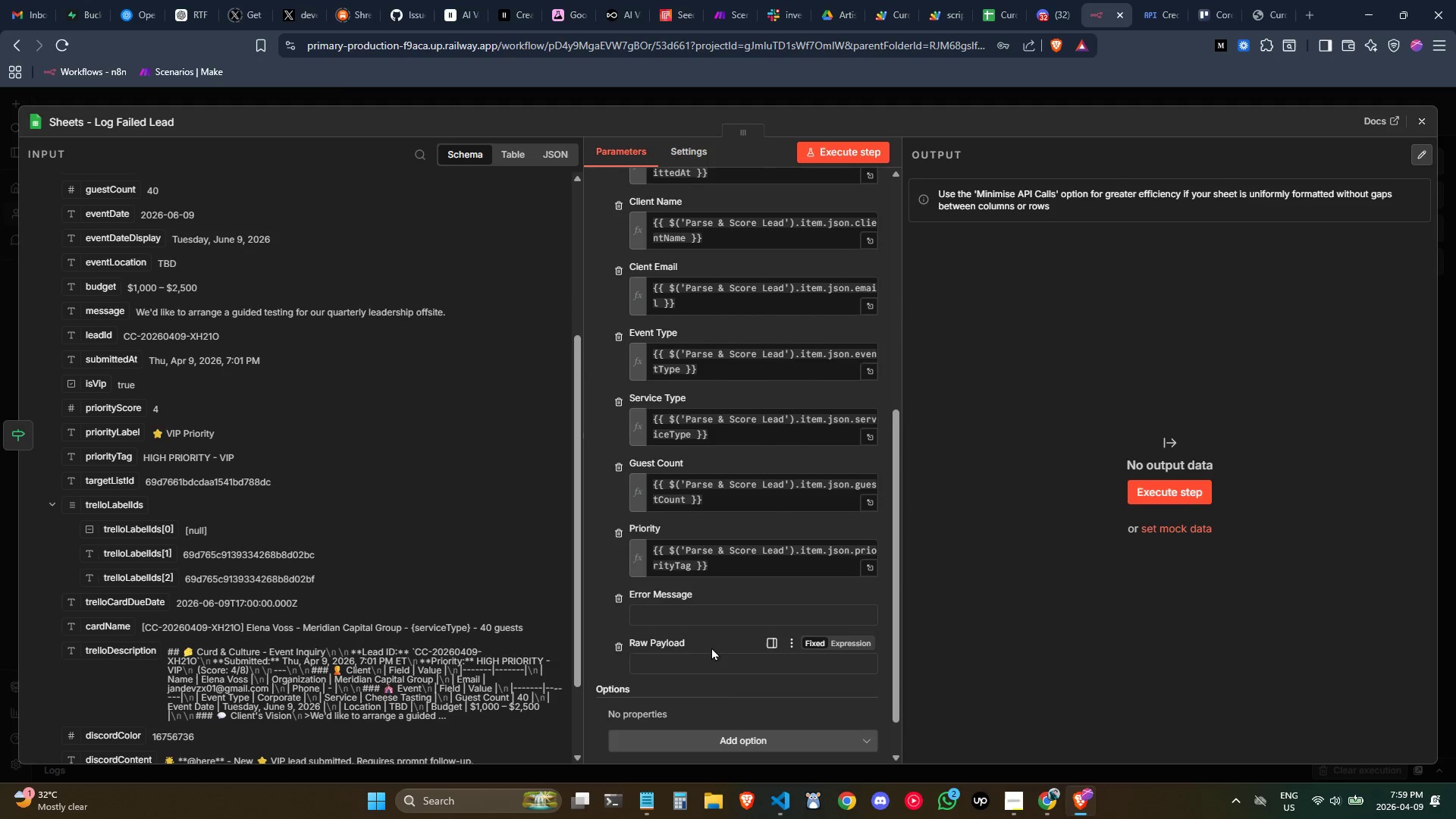 
left_click([671, 617])
 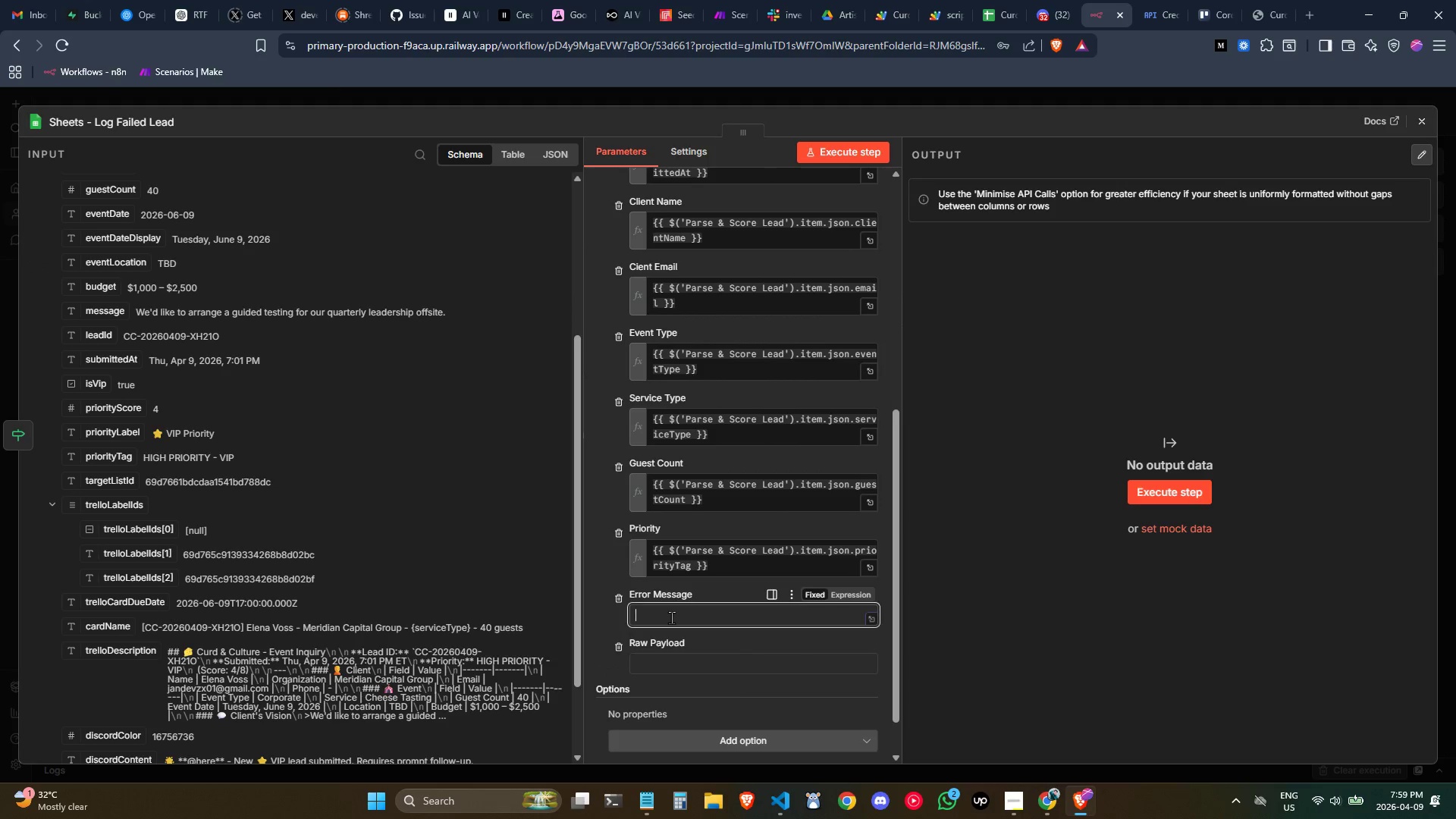 
type(Trello Car)
key(Backspace)
key(Backspace)
key(Backspace)
type(cas)
key(Backspace)
type(rd creation failed - Contiu)
key(Backspace)
key(Backspace)
type(inue On Fail triggered)
 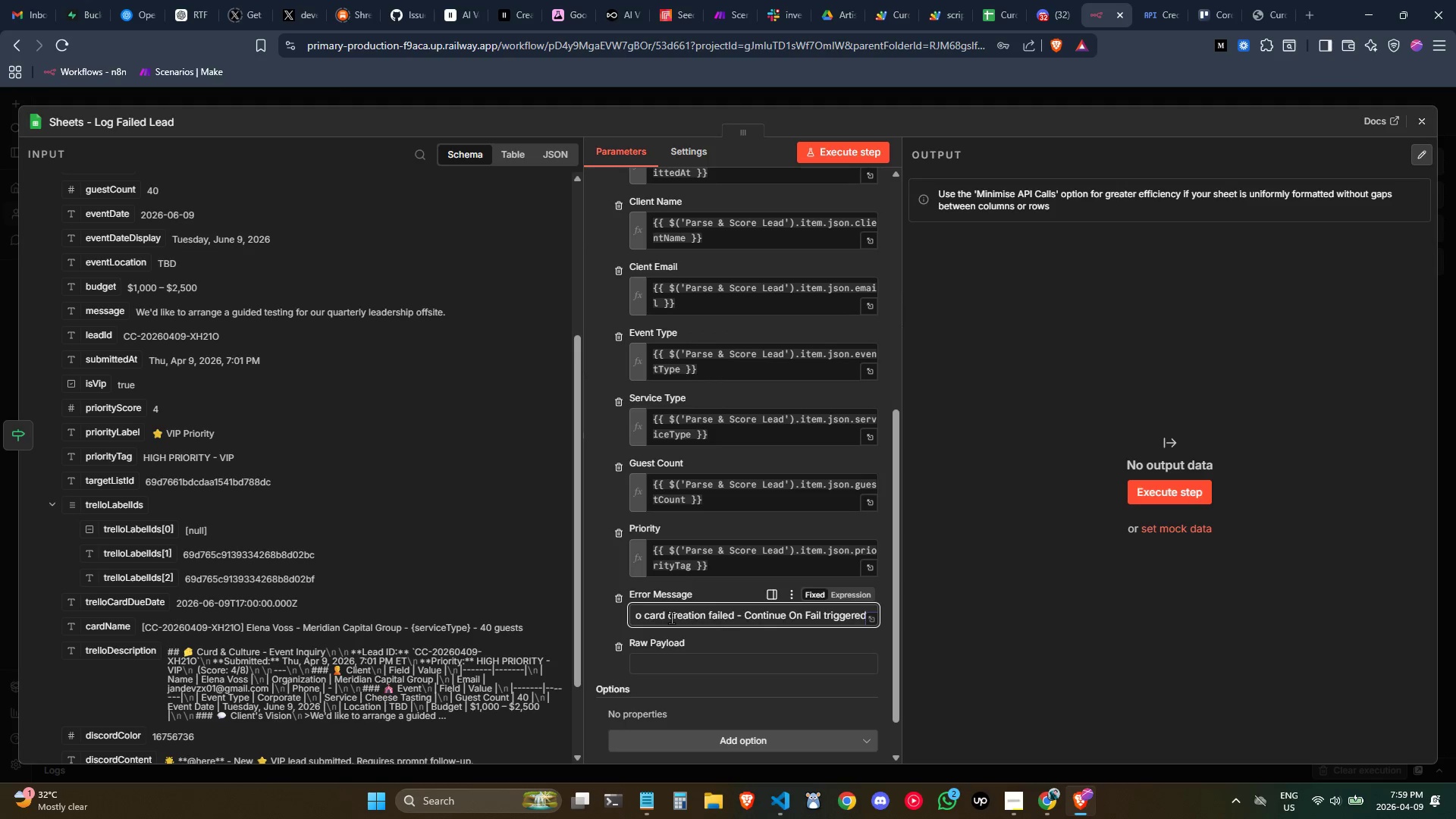 
left_click([660, 653])
 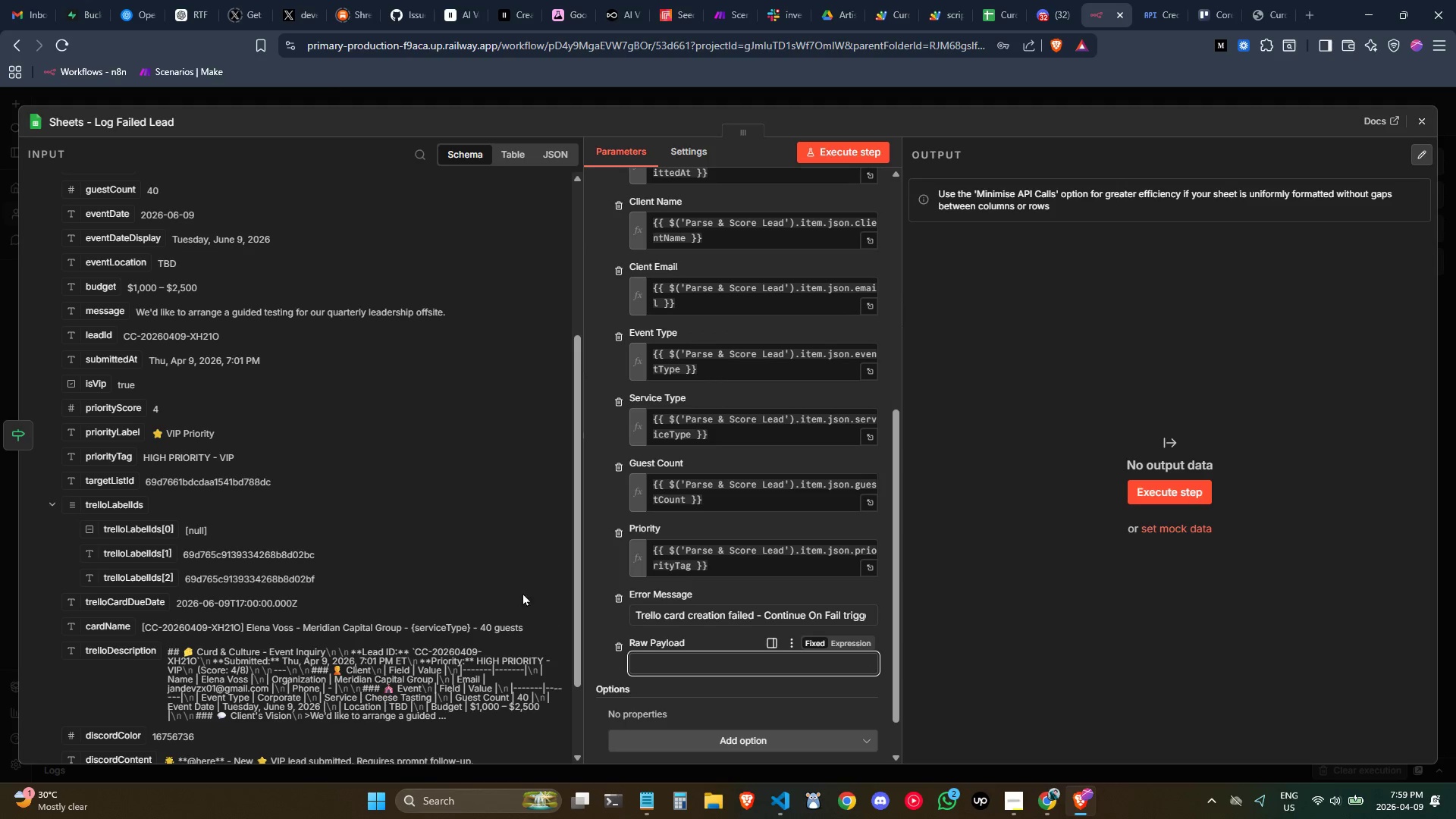 
scroll: coordinate [173, 275], scroll_direction: up, amount: 3.0
 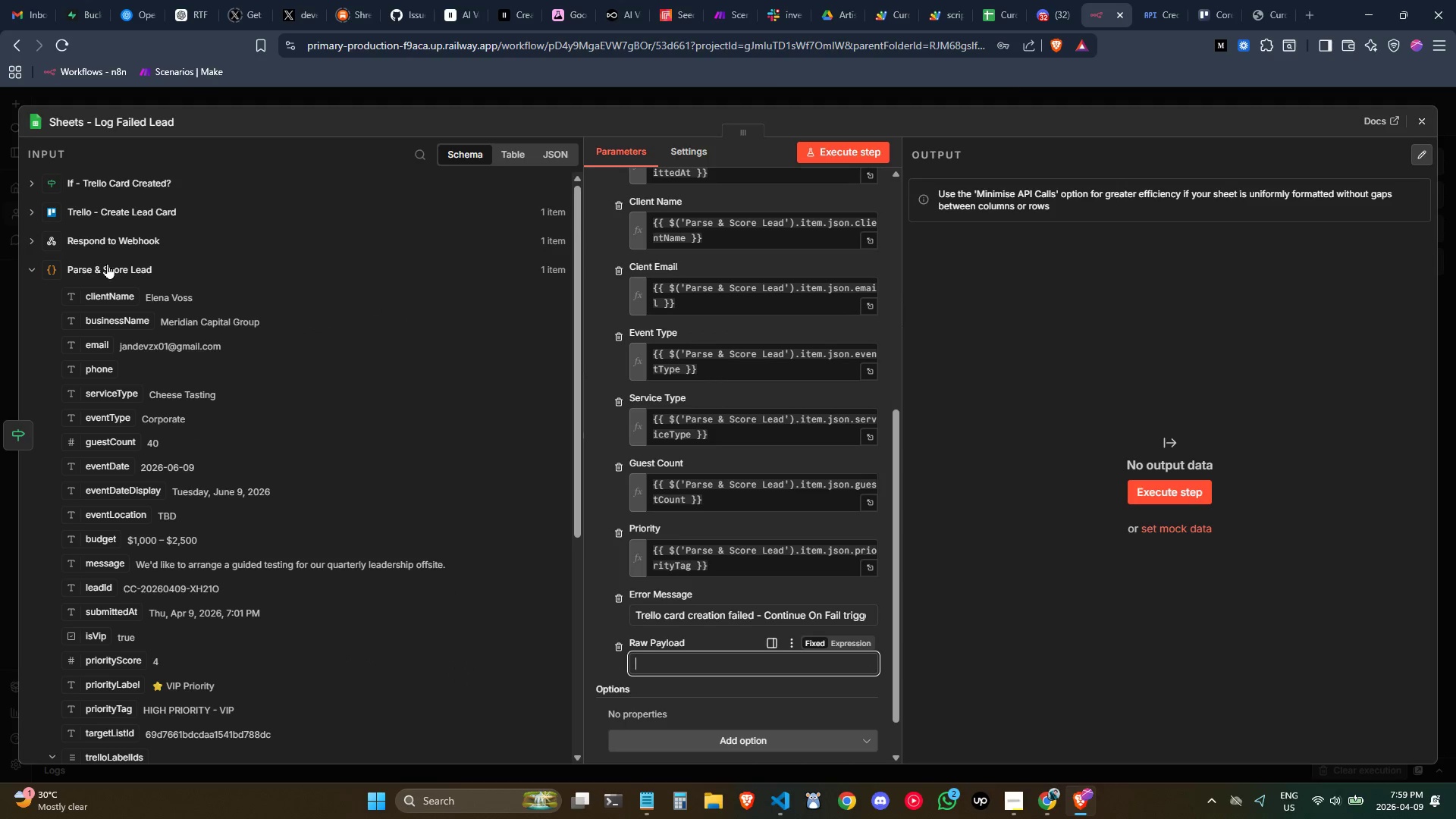 
left_click_drag(start_coordinate=[105, 262], to_coordinate=[120, 268])
 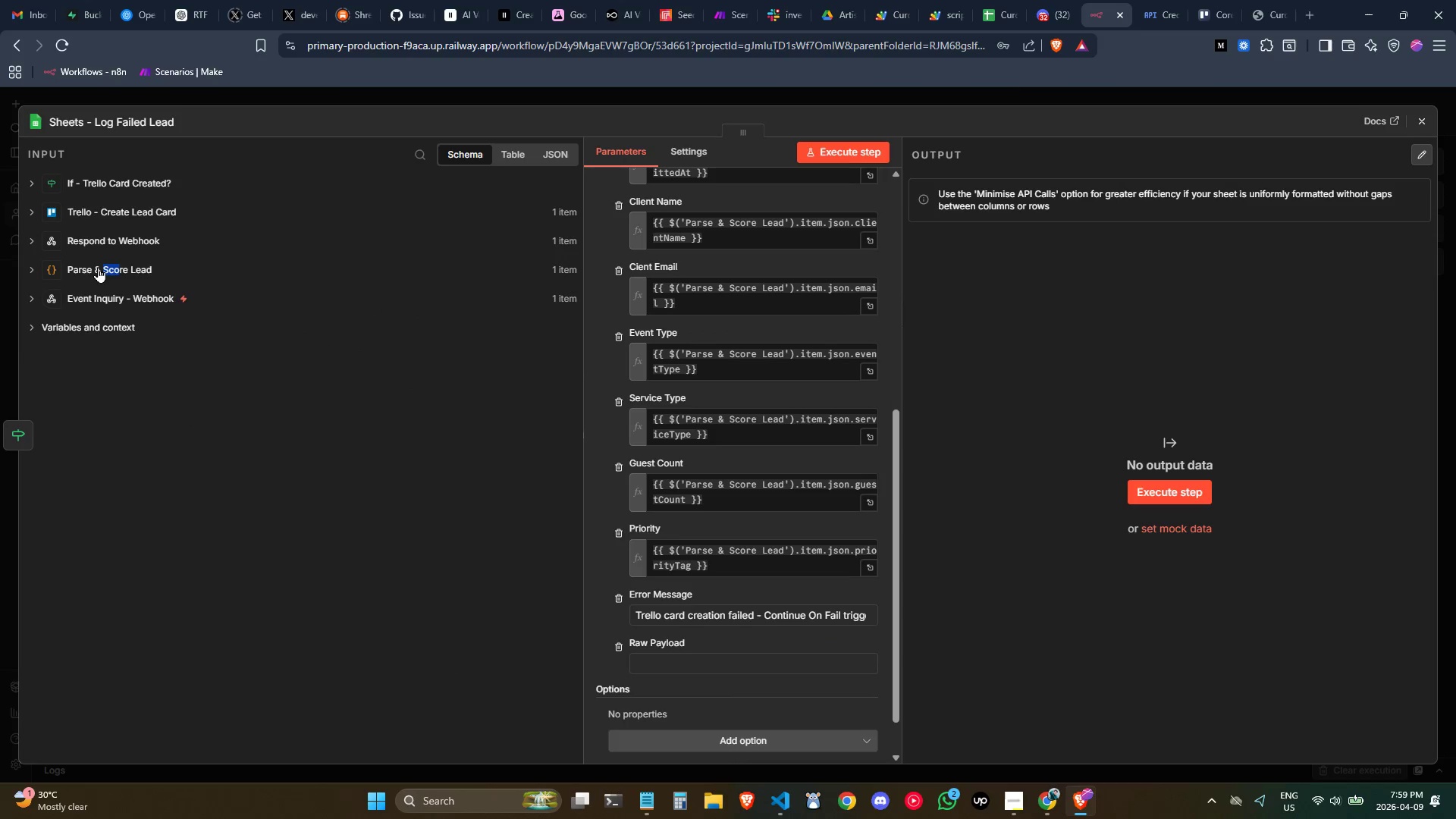 
left_click([98, 267])
 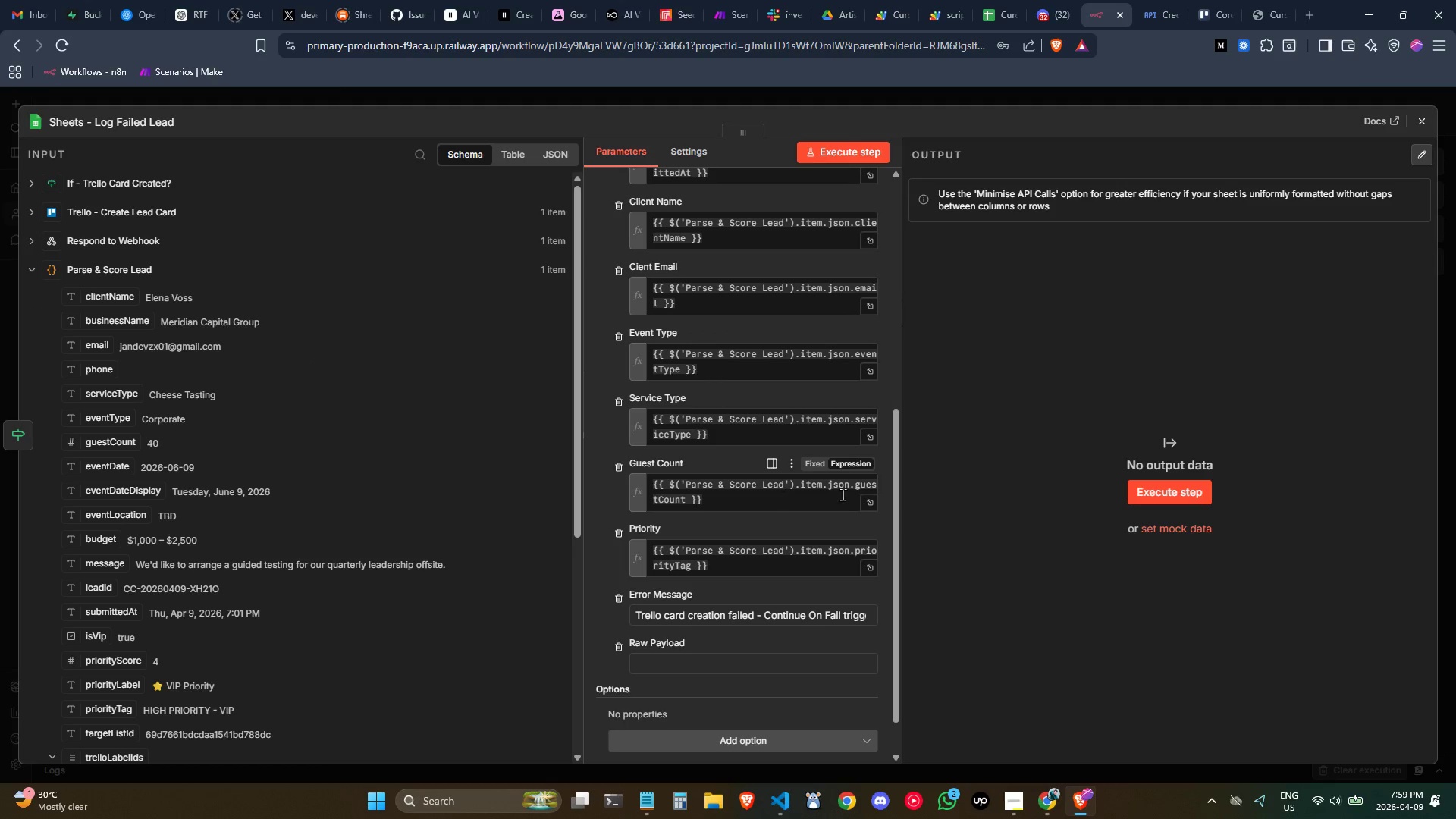 
left_click_drag(start_coordinate=[849, 485], to_coordinate=[519, 482])
 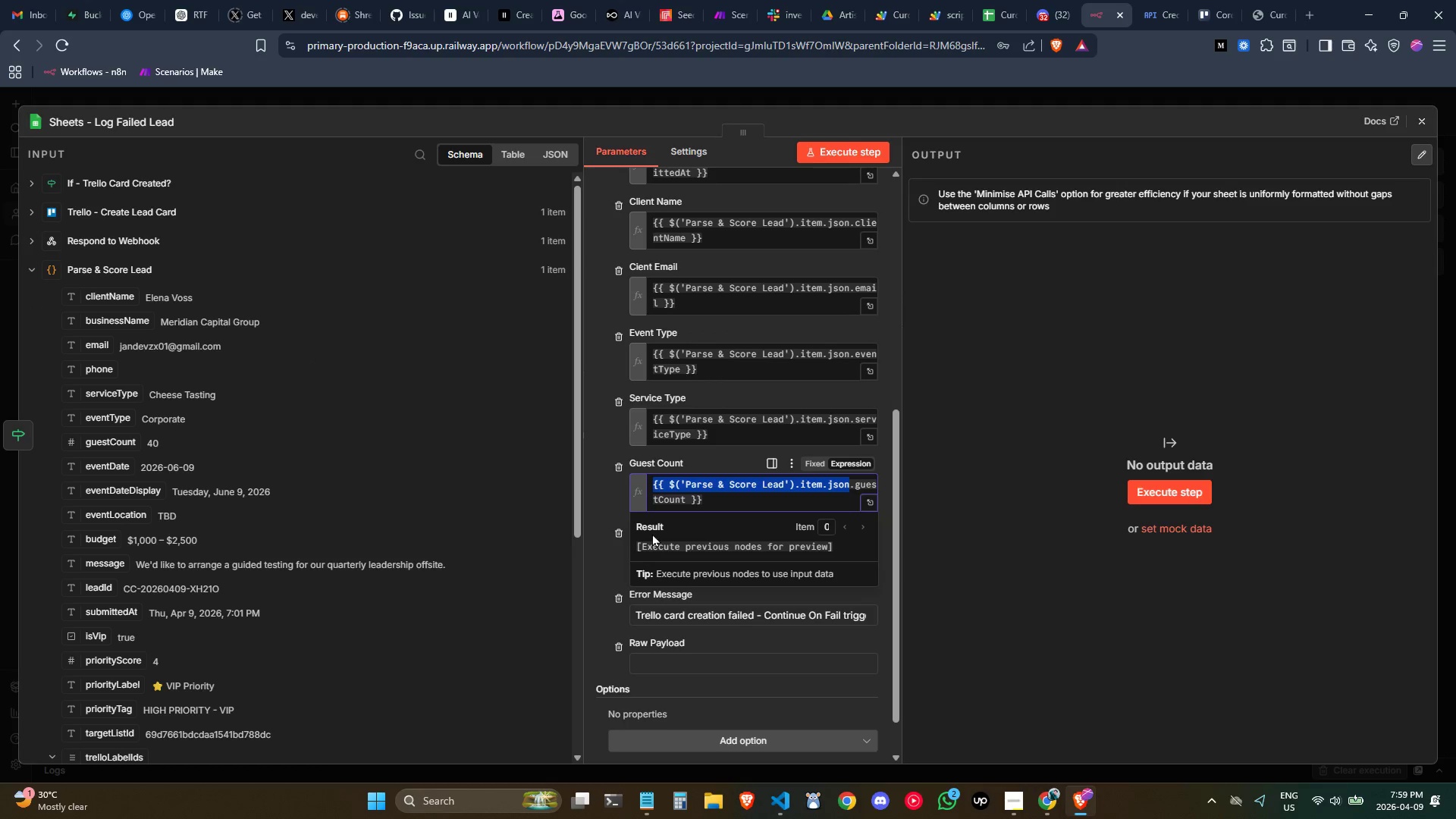 
key(Control+C)
 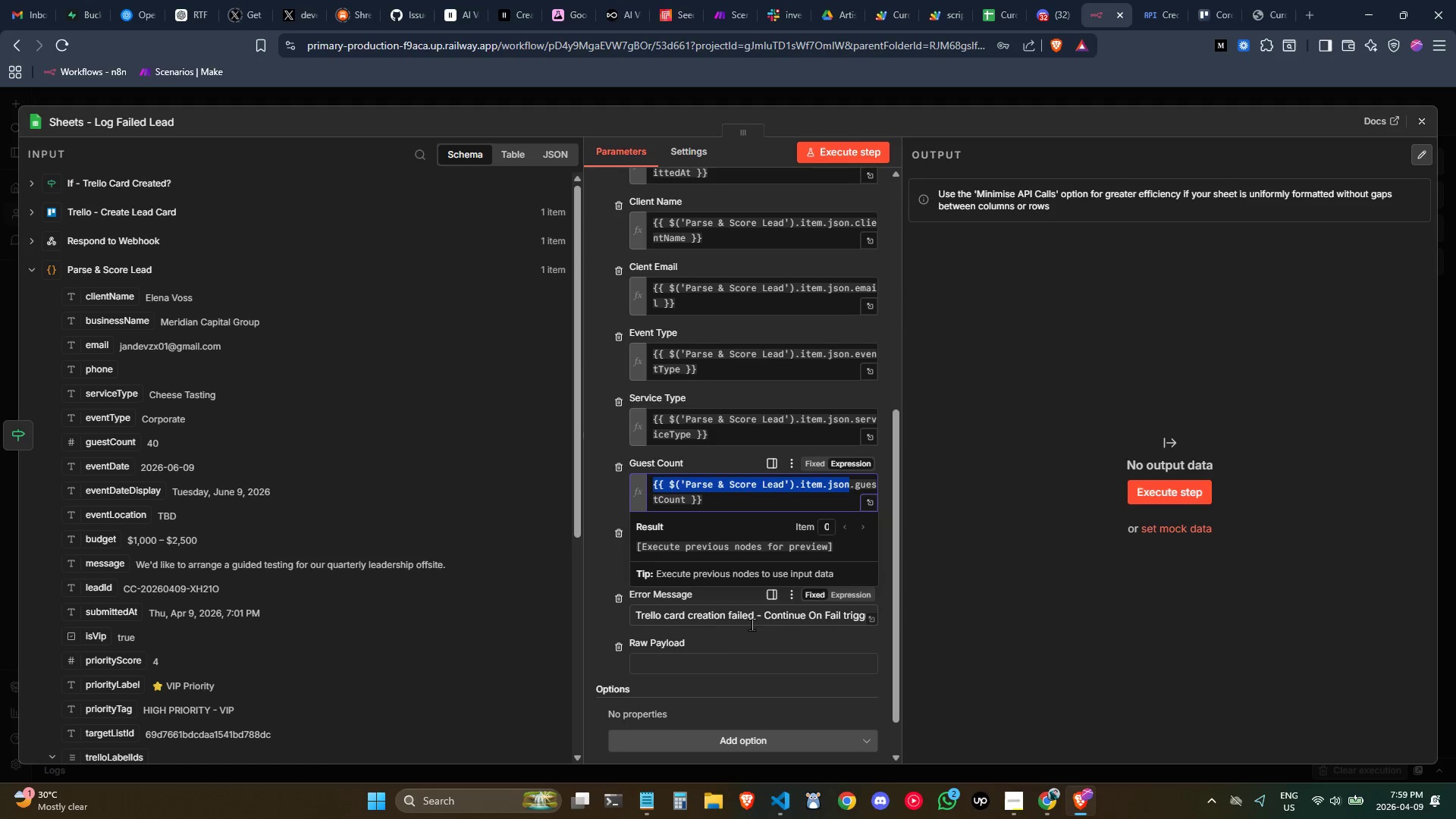 
key(Control+C)
 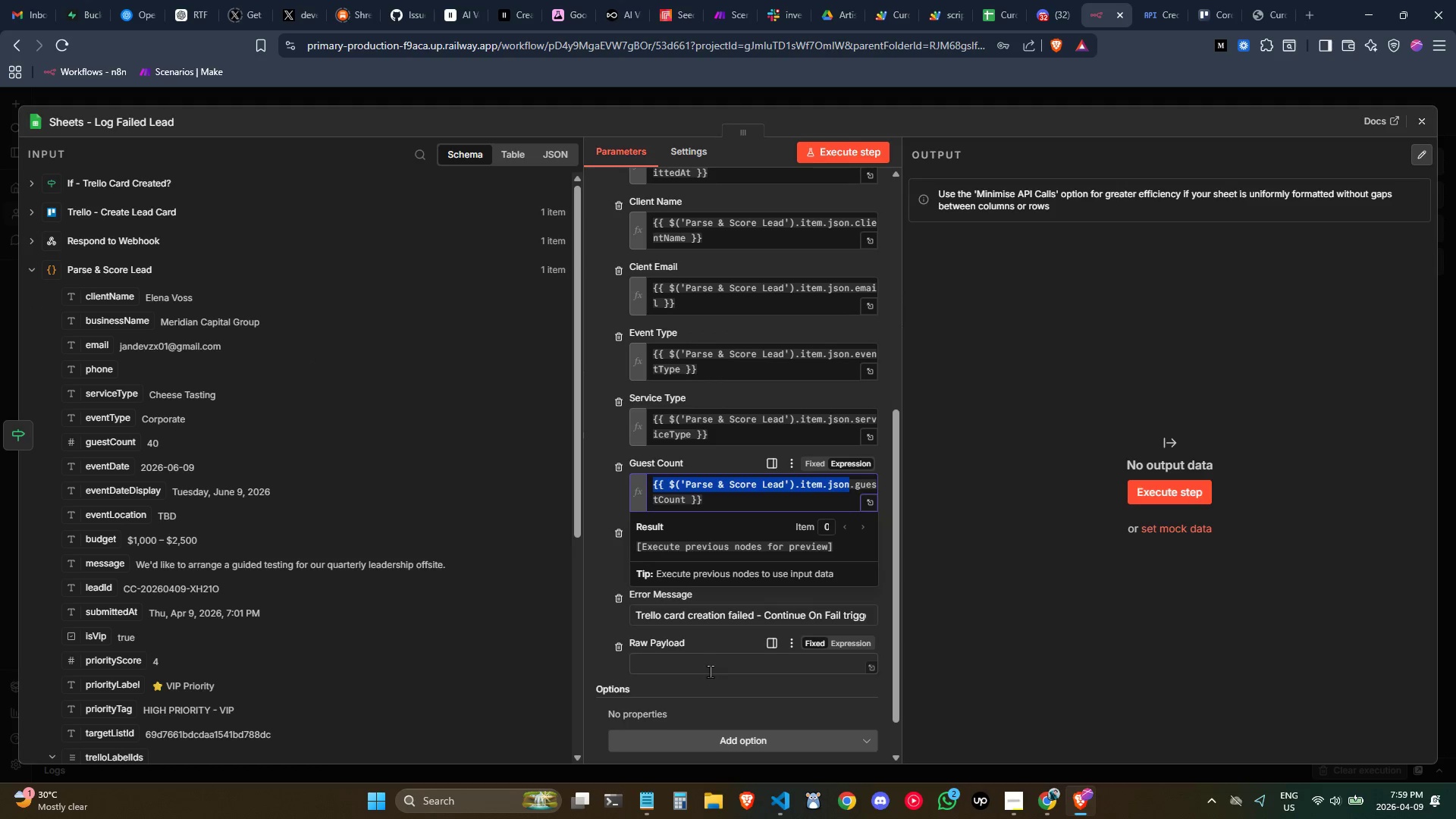 
left_click([710, 671])
 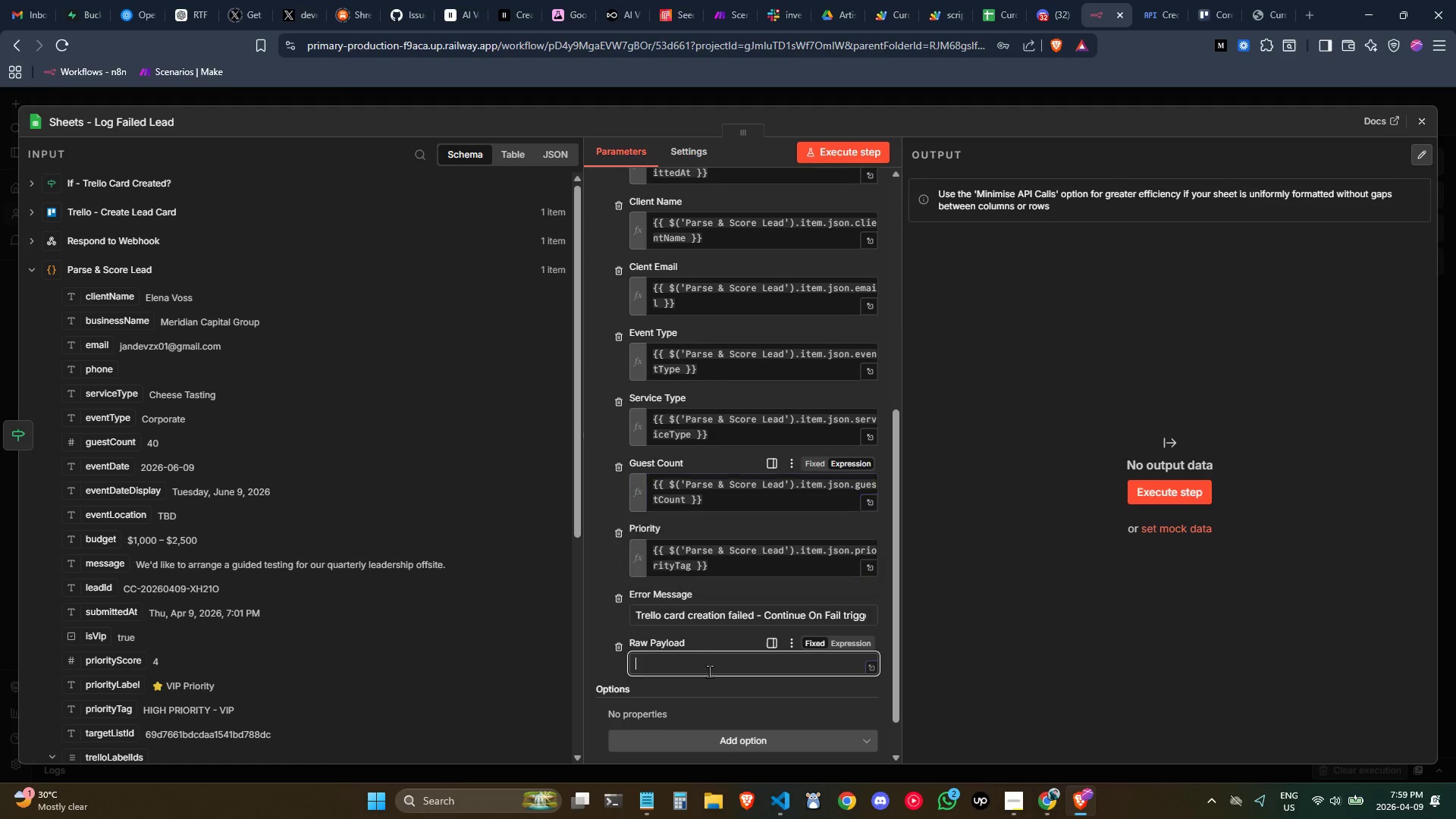 
key(Control+V)
 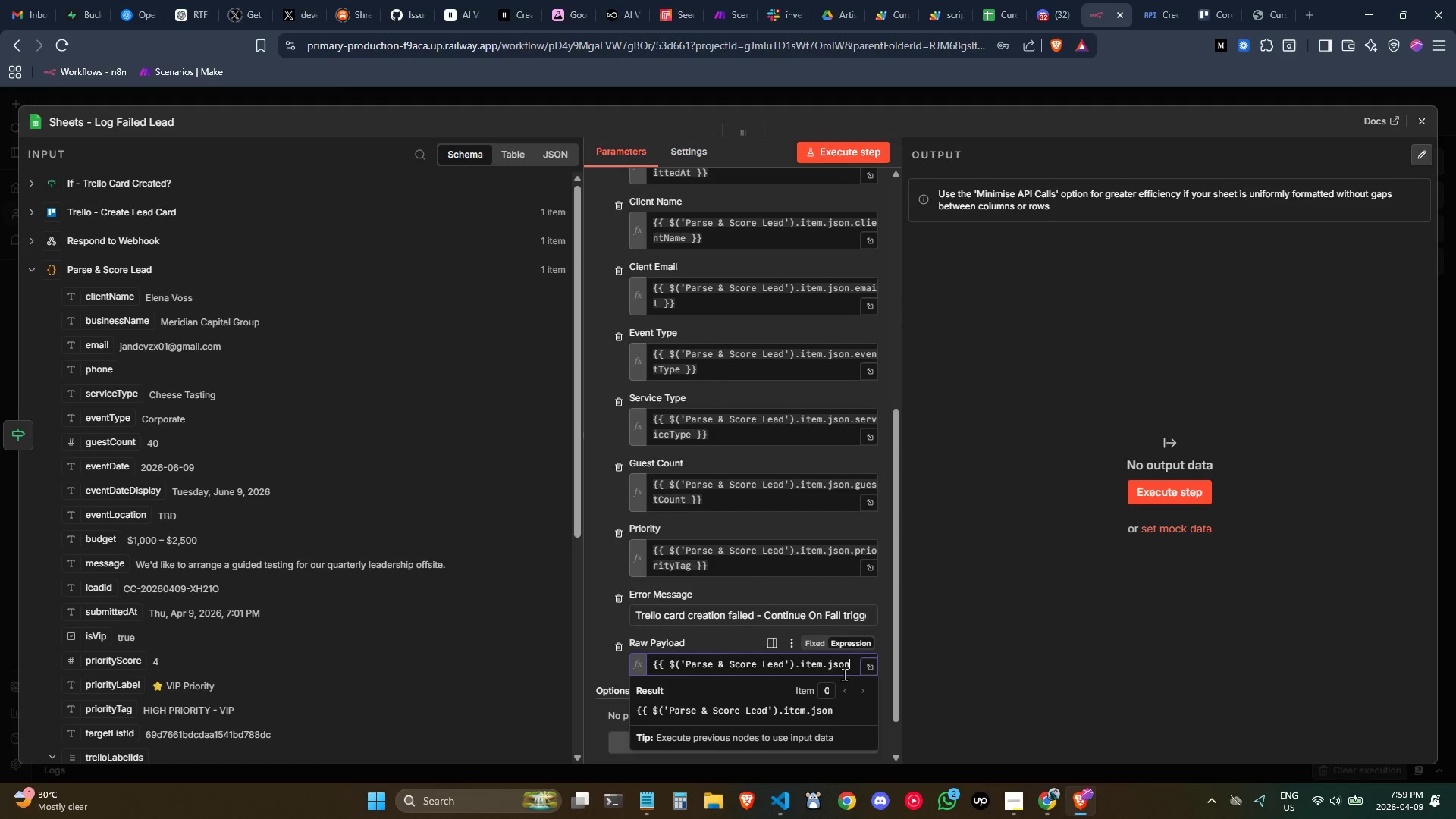 
key(Space)
 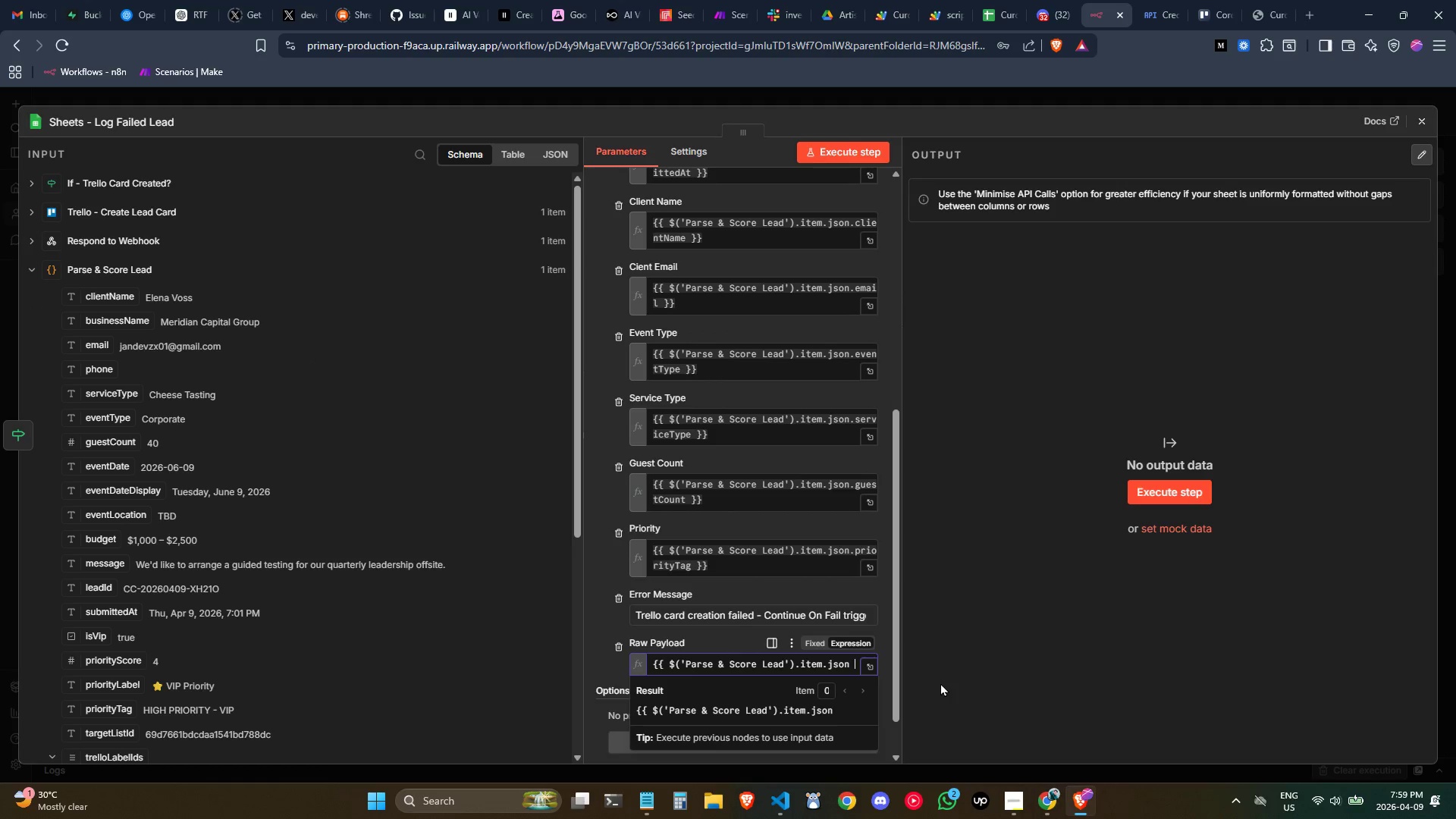 
key(Shift+BracketRight)
 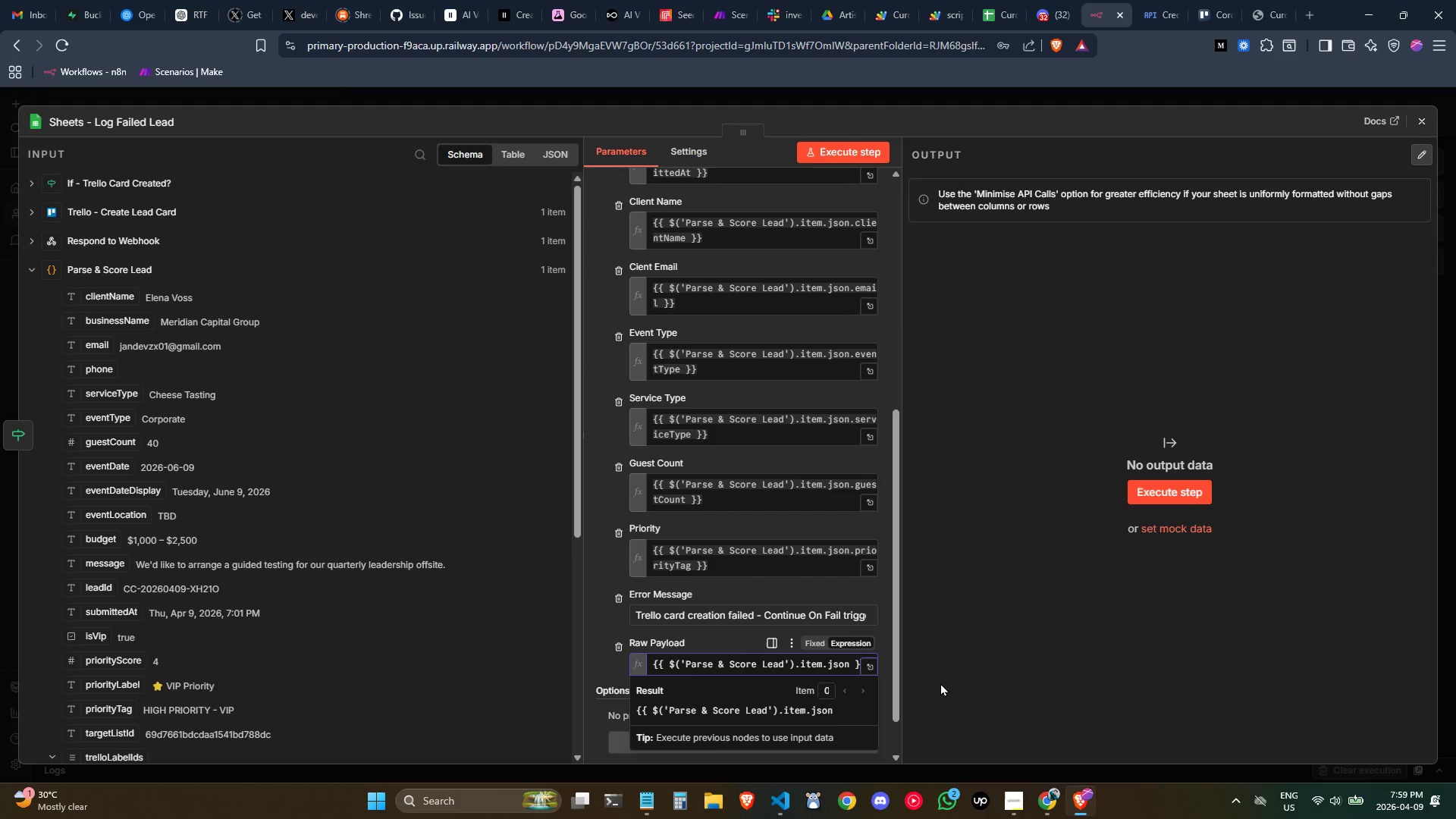 
key(Shift+BracketRight)
 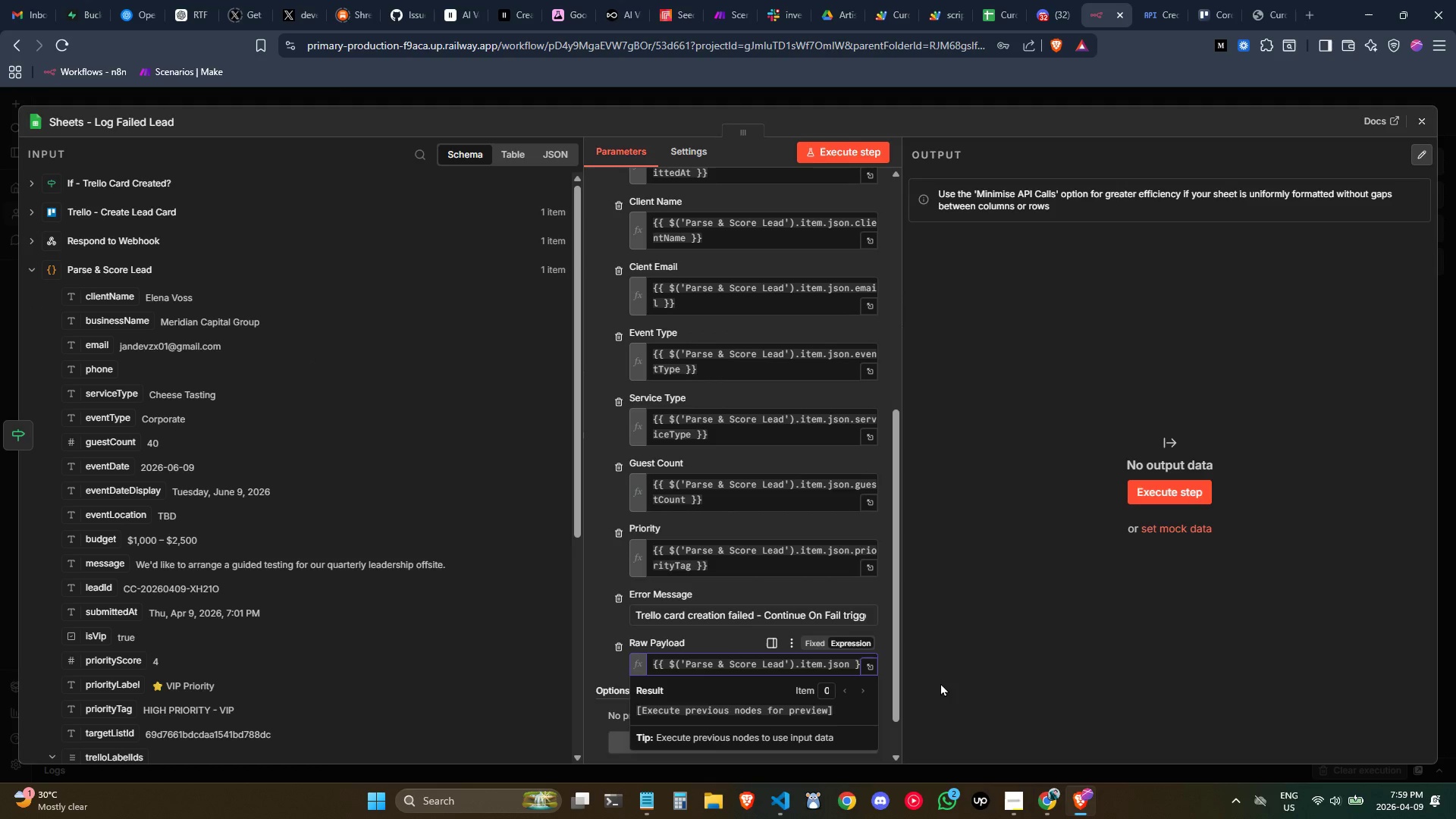 
key(Control+ArrowLeft)
 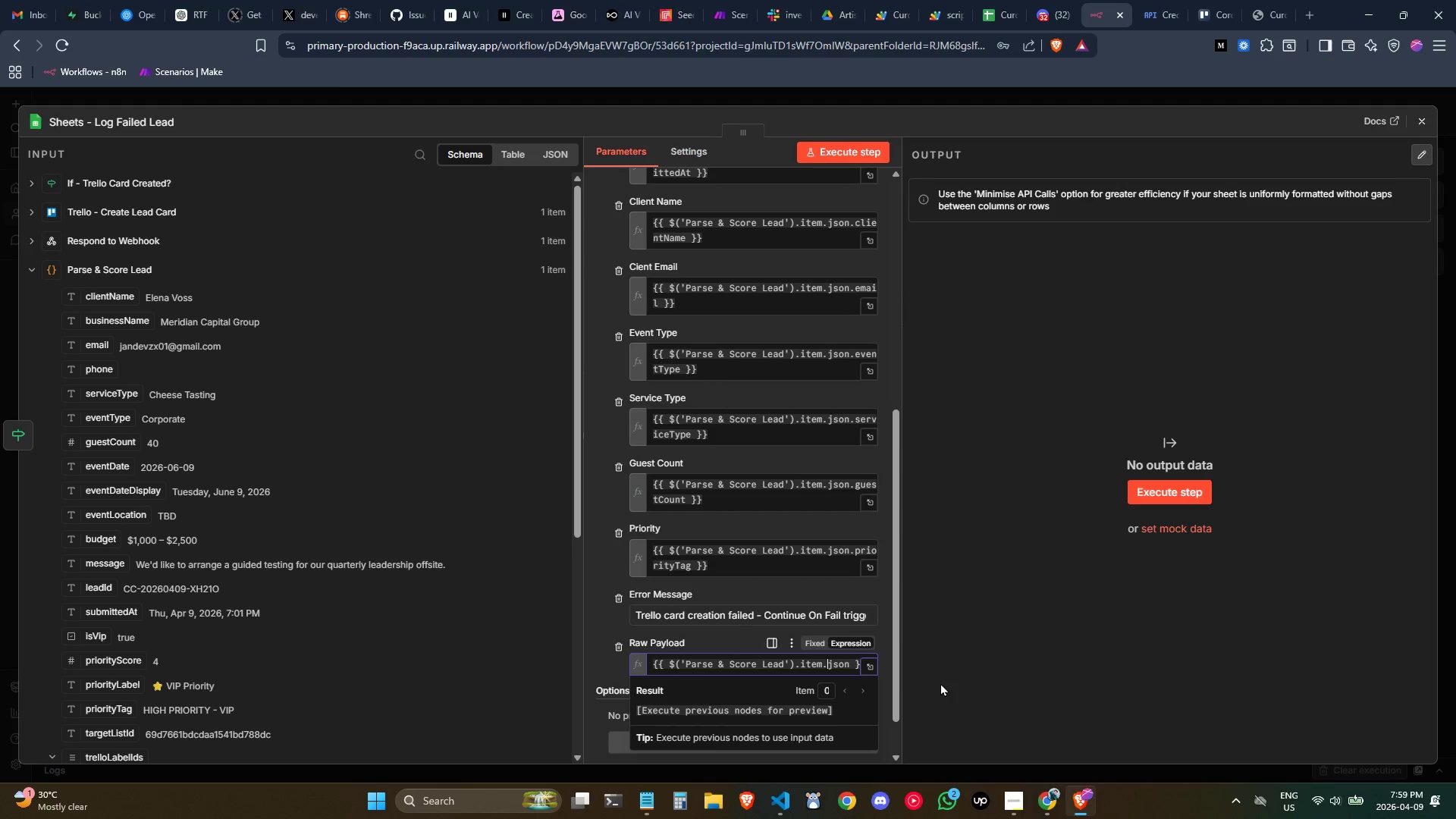 
key(Control+ArrowLeft)
 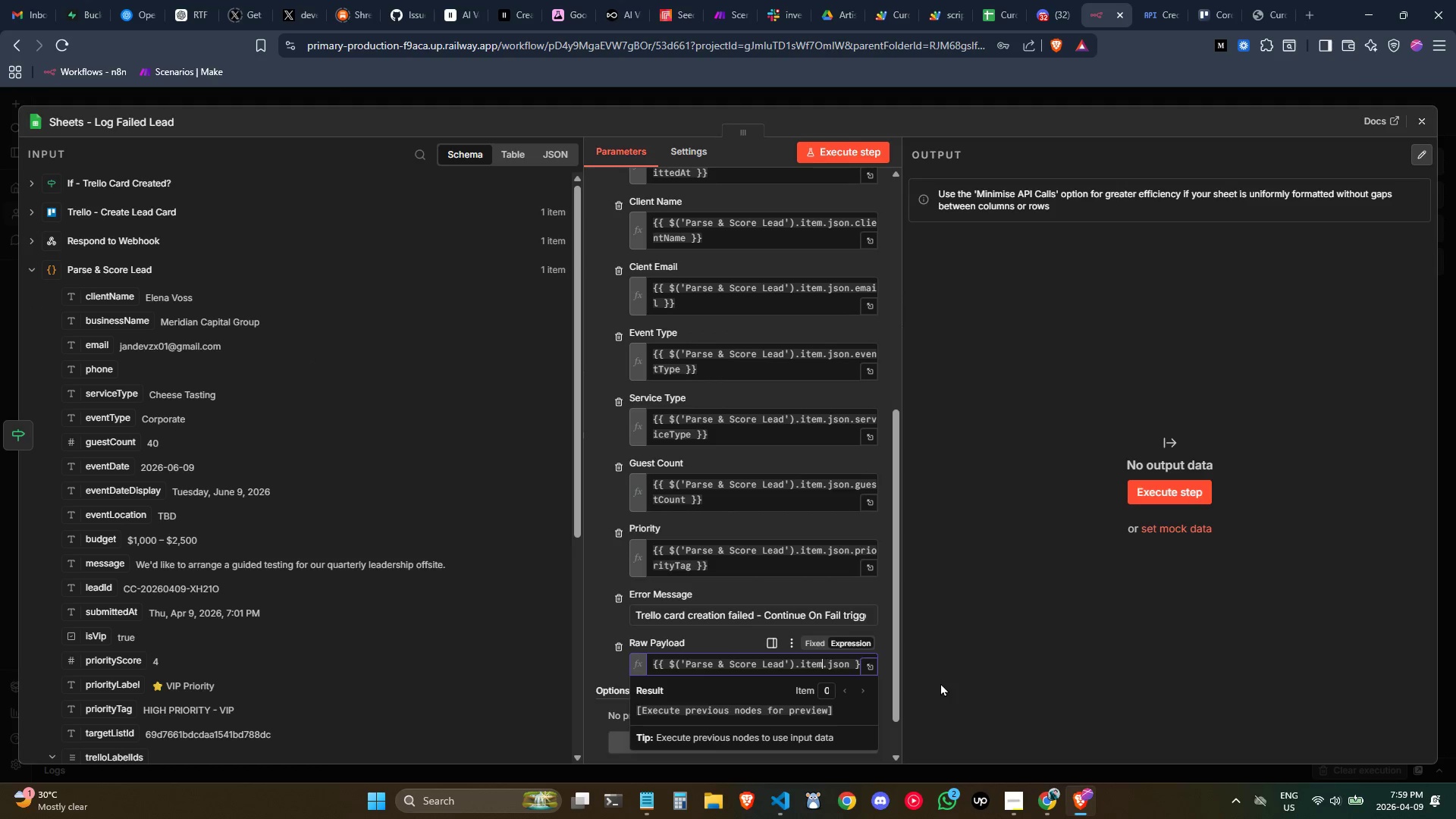 
key(Control+ArrowLeft)
 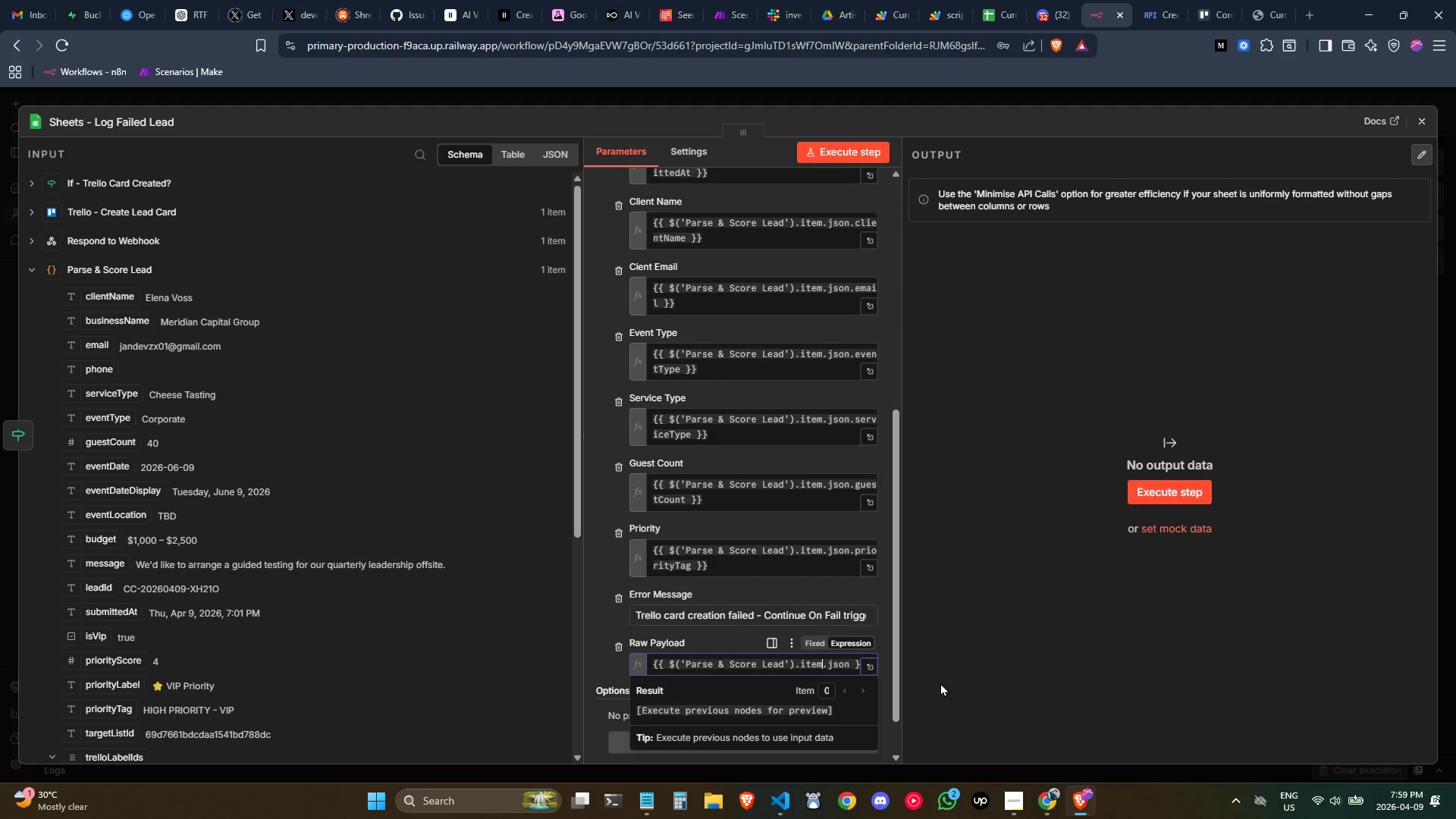 
key(Control+ArrowLeft)
 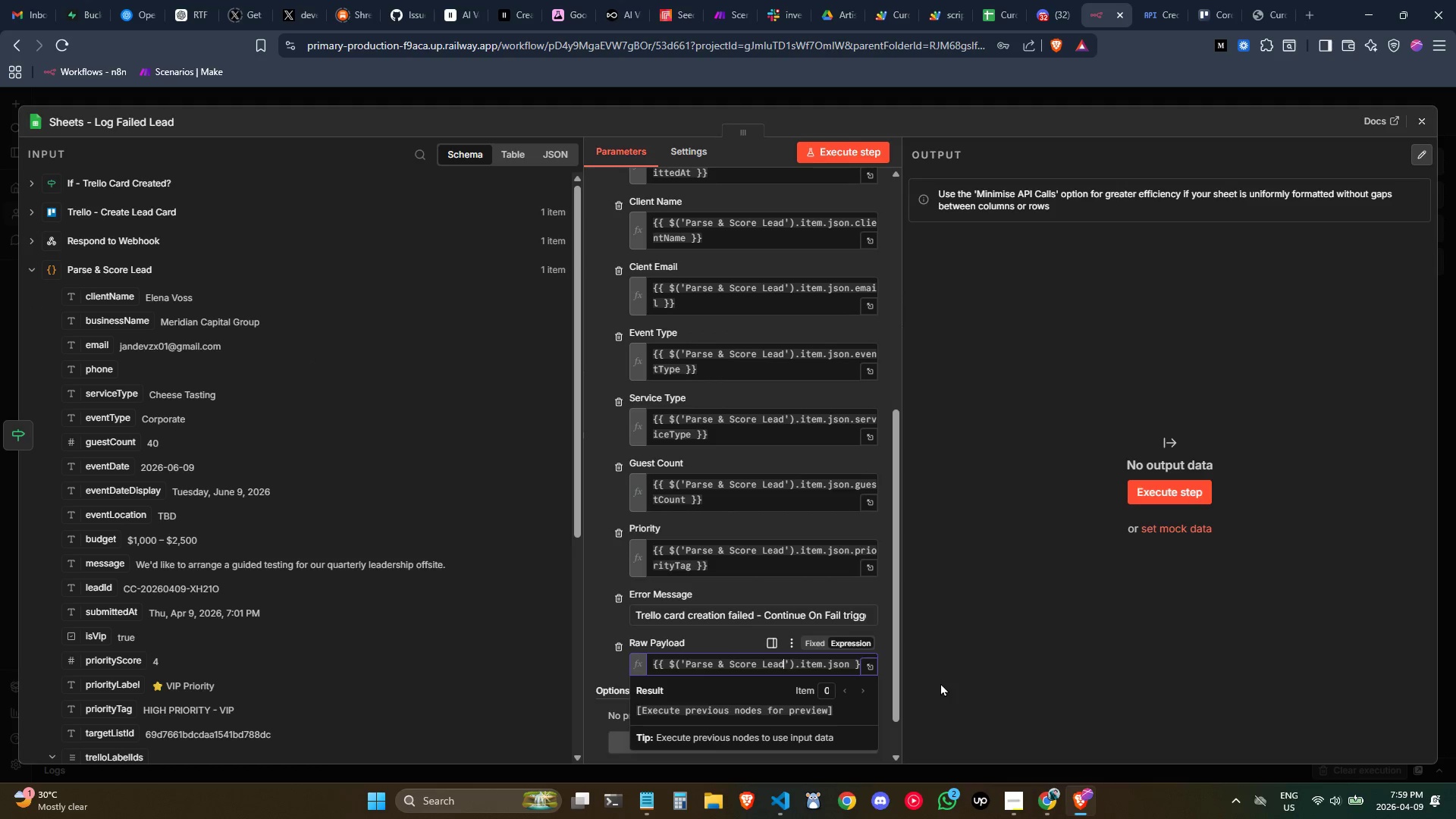 
key(Control+ArrowLeft)
 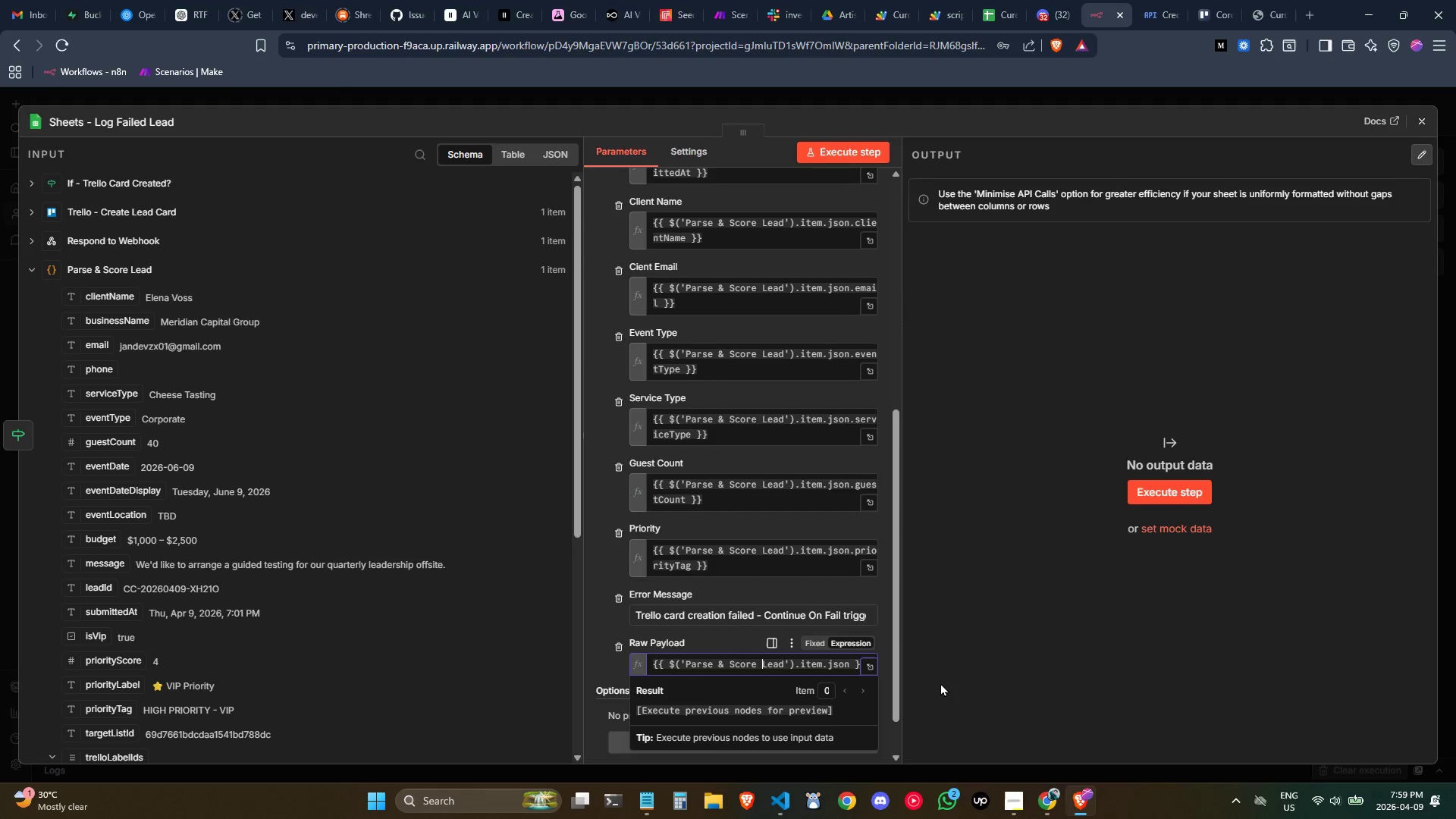 
key(Control+ArrowLeft)
 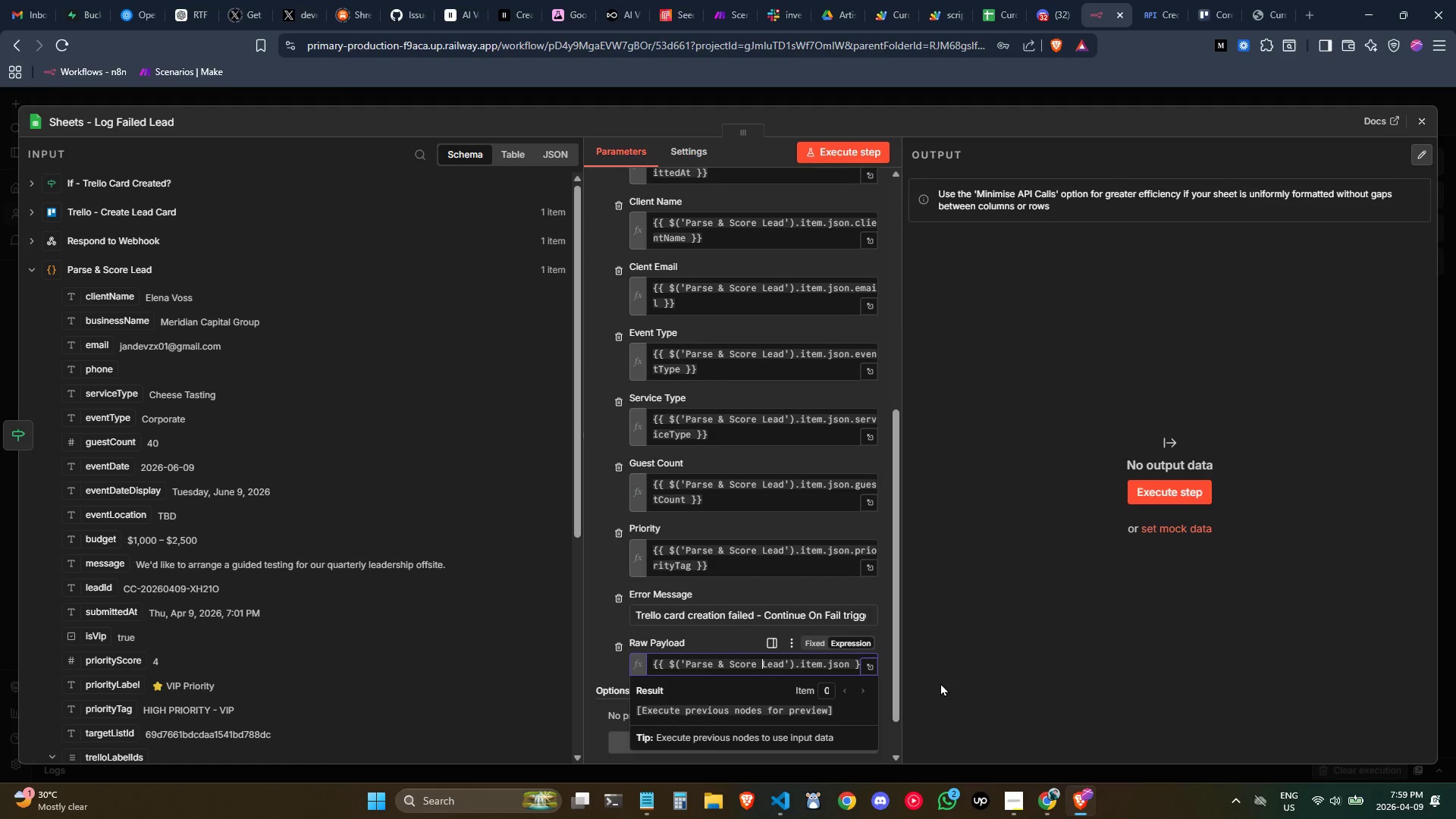 
key(Control+ArrowLeft)
 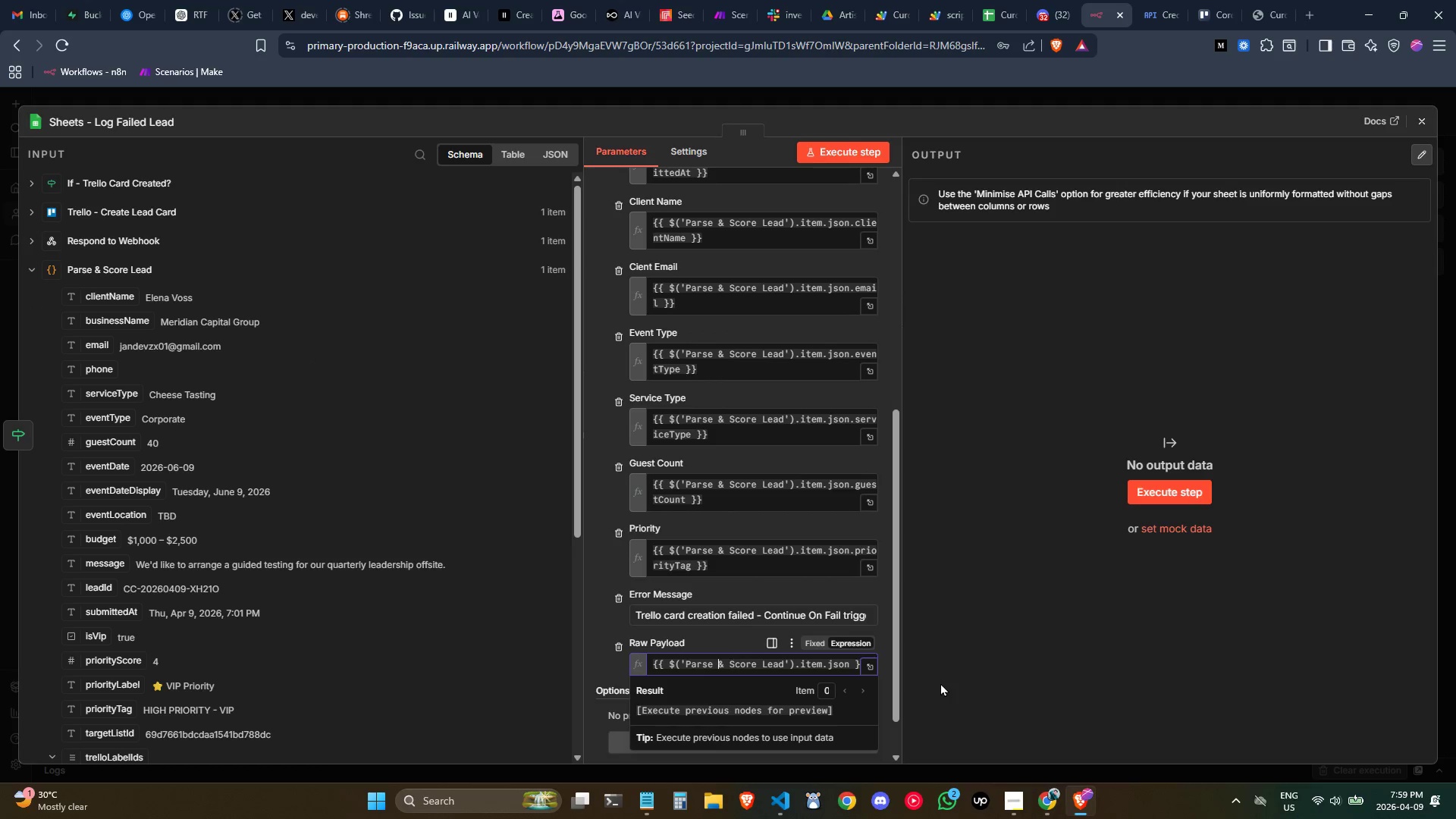 
key(Control+ArrowLeft)
 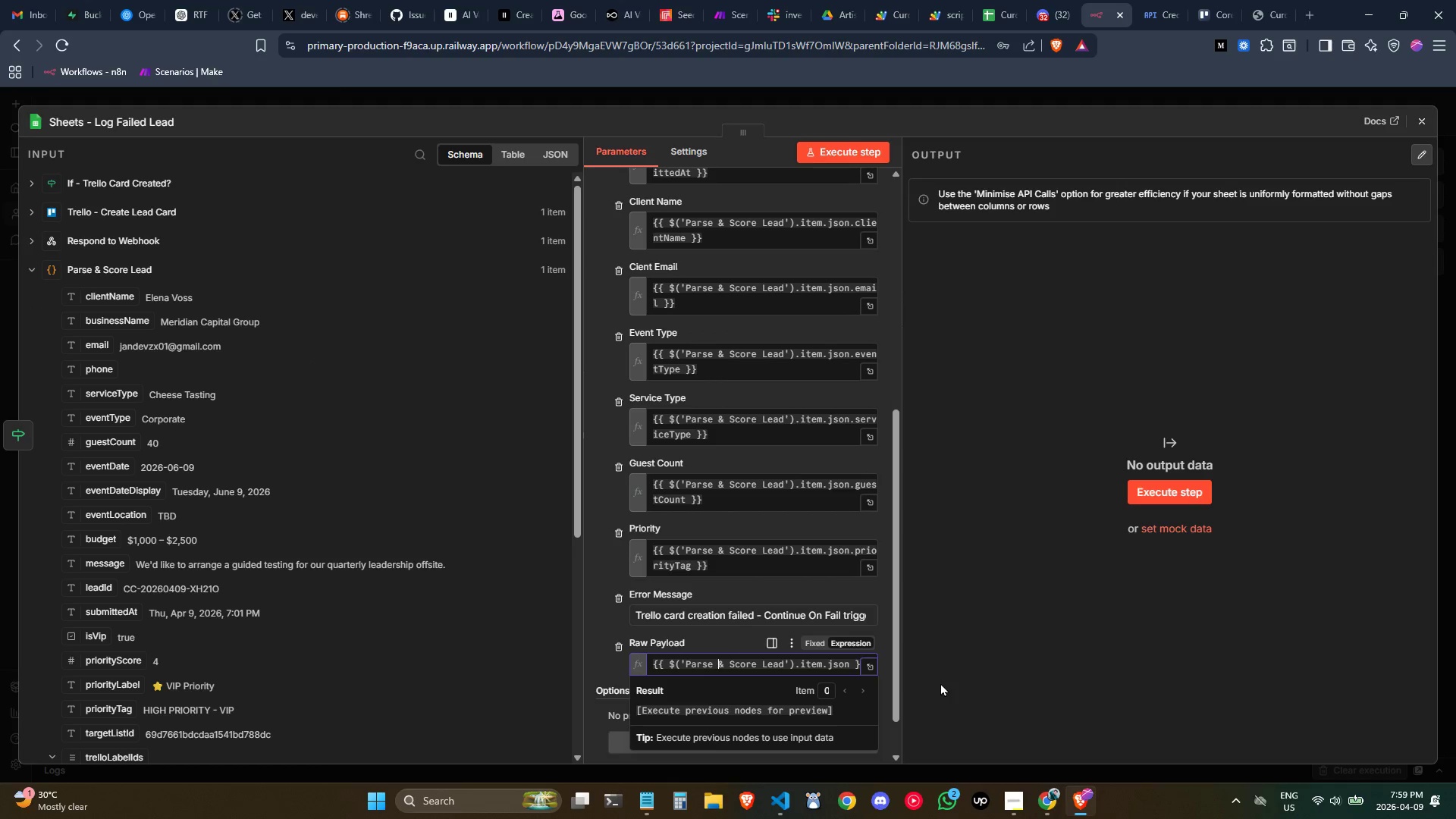 
key(Control+ArrowLeft)
 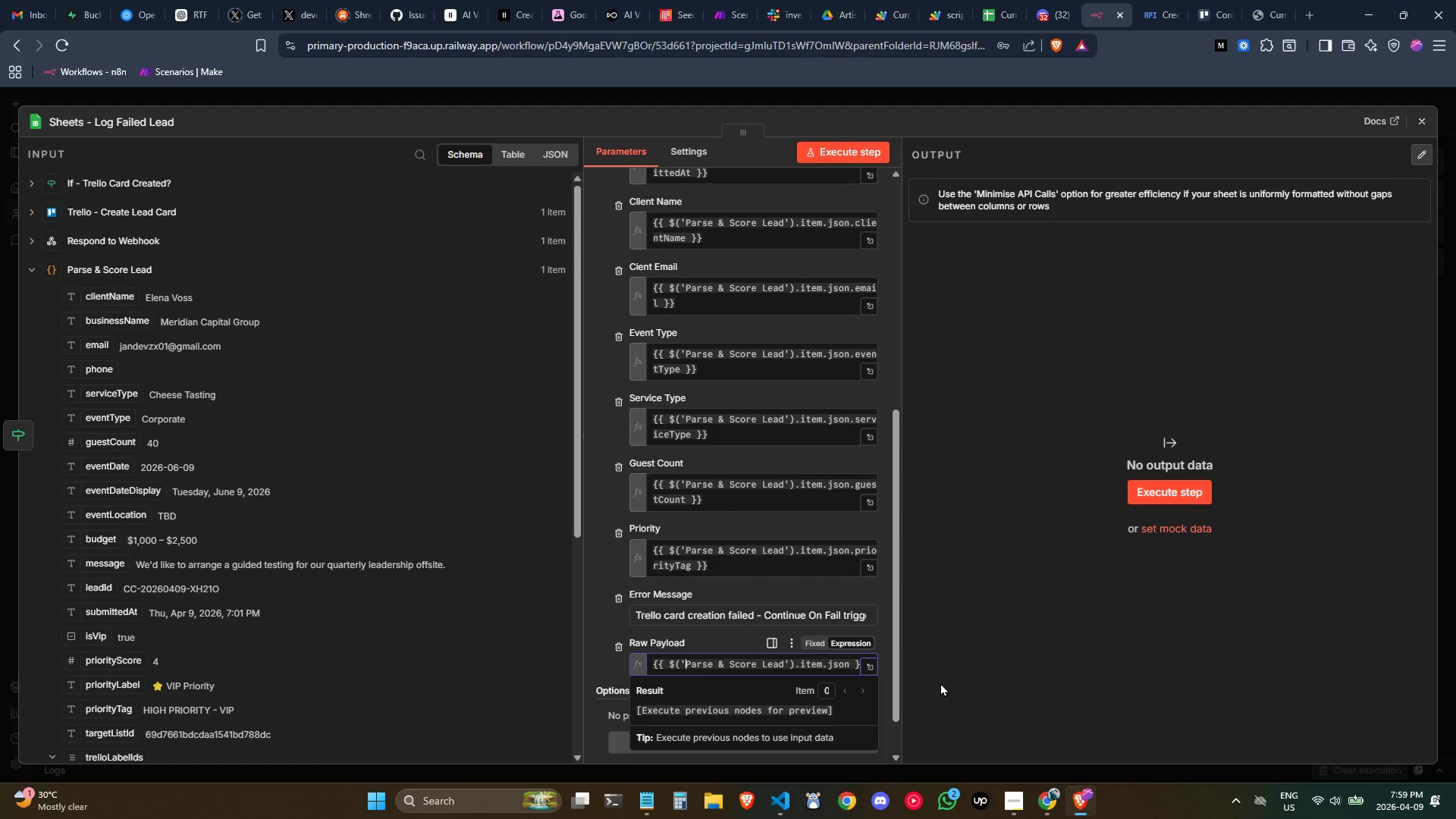 
key(Control+ArrowLeft)
 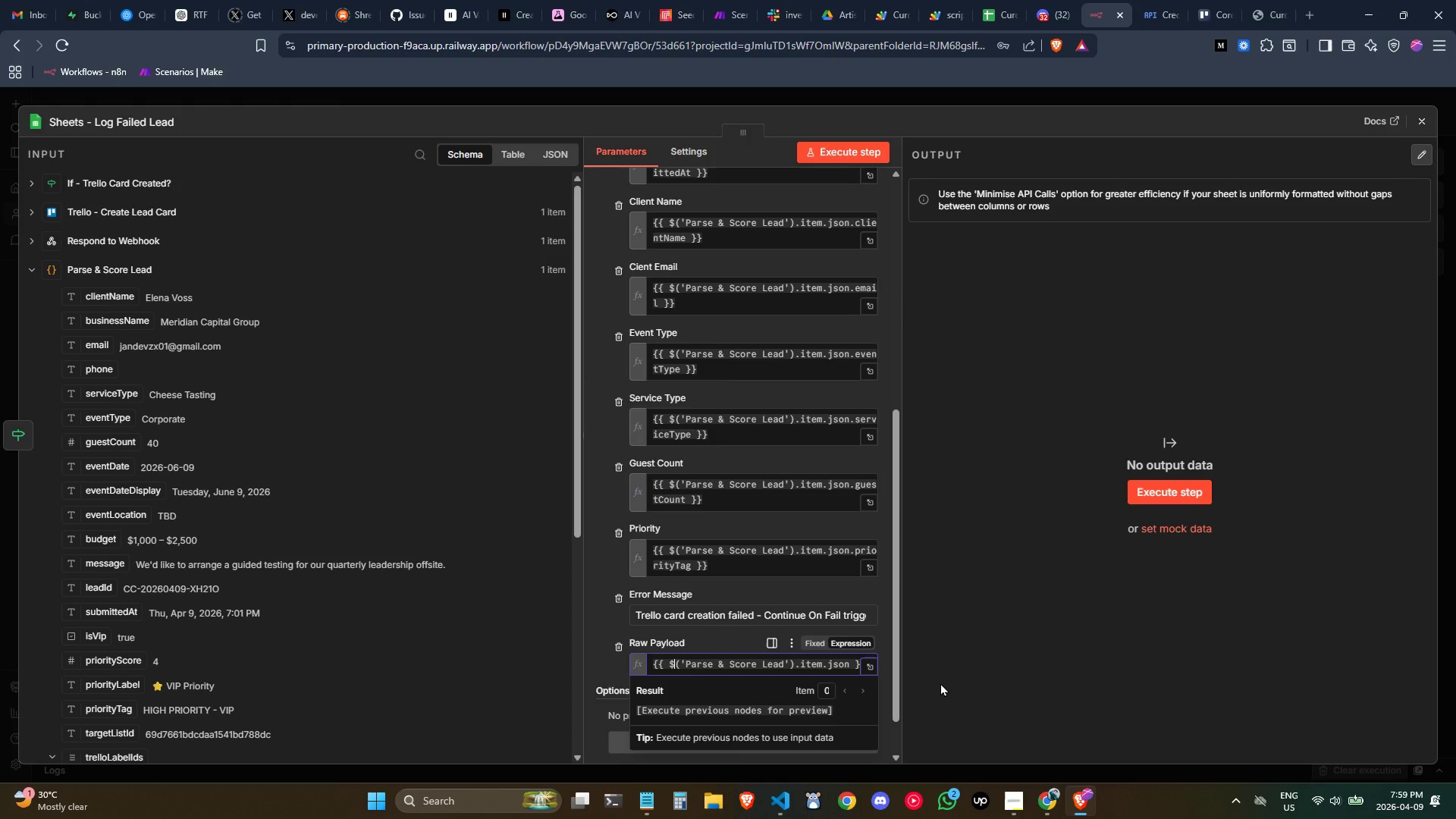 
key(ArrowRight)
 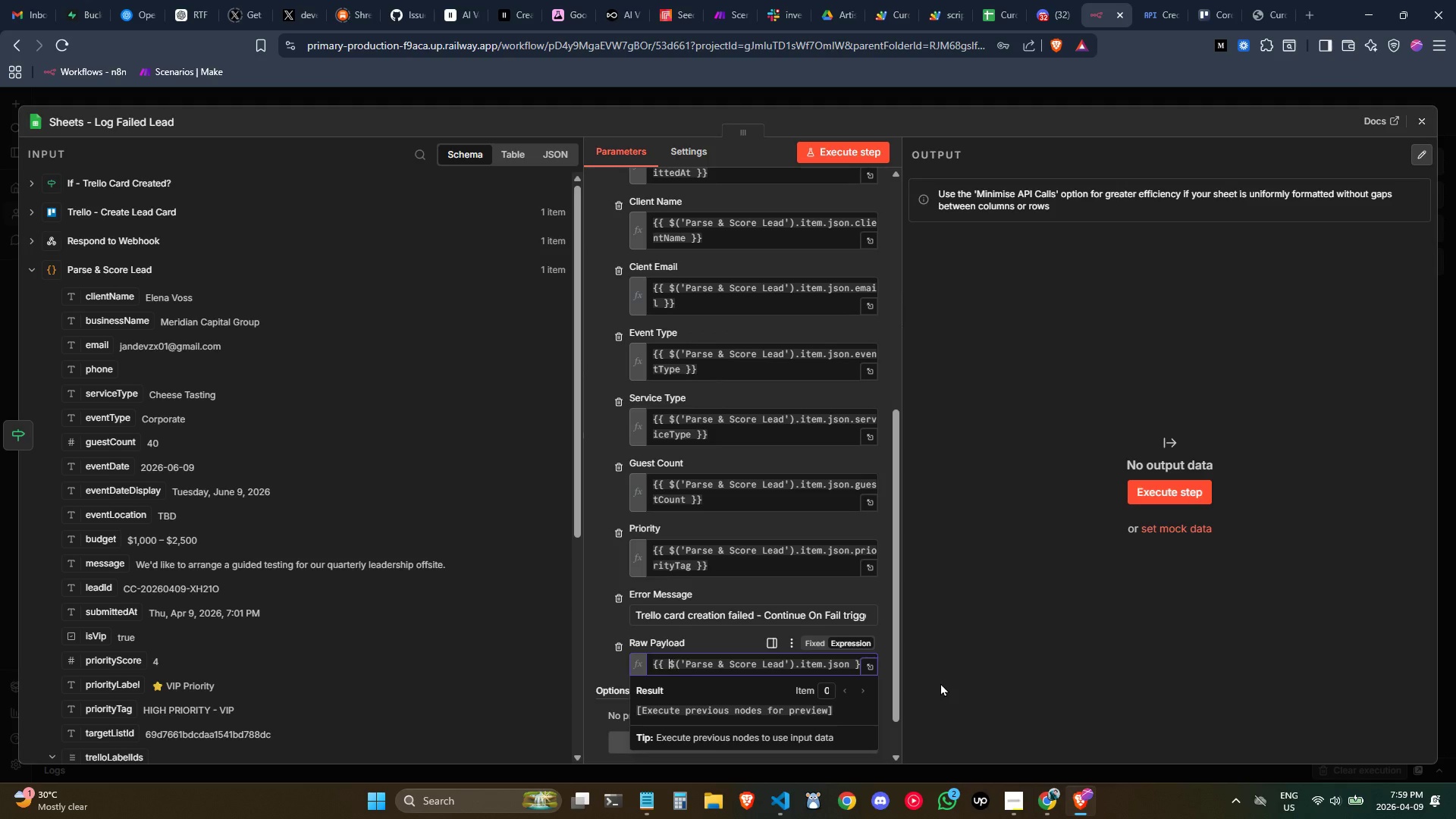 
key(ArrowLeft)
 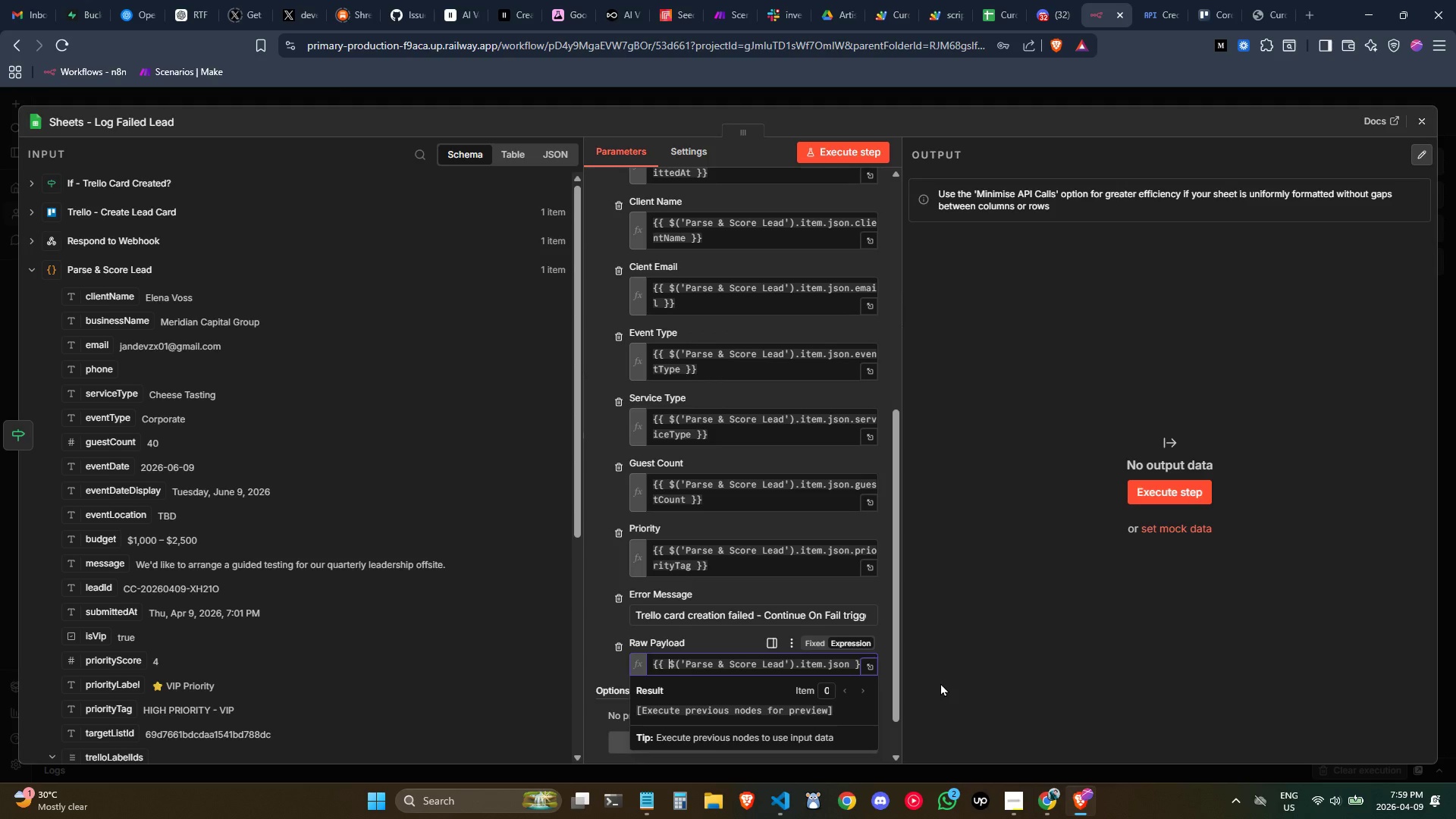 
type(JSON.Strin)
 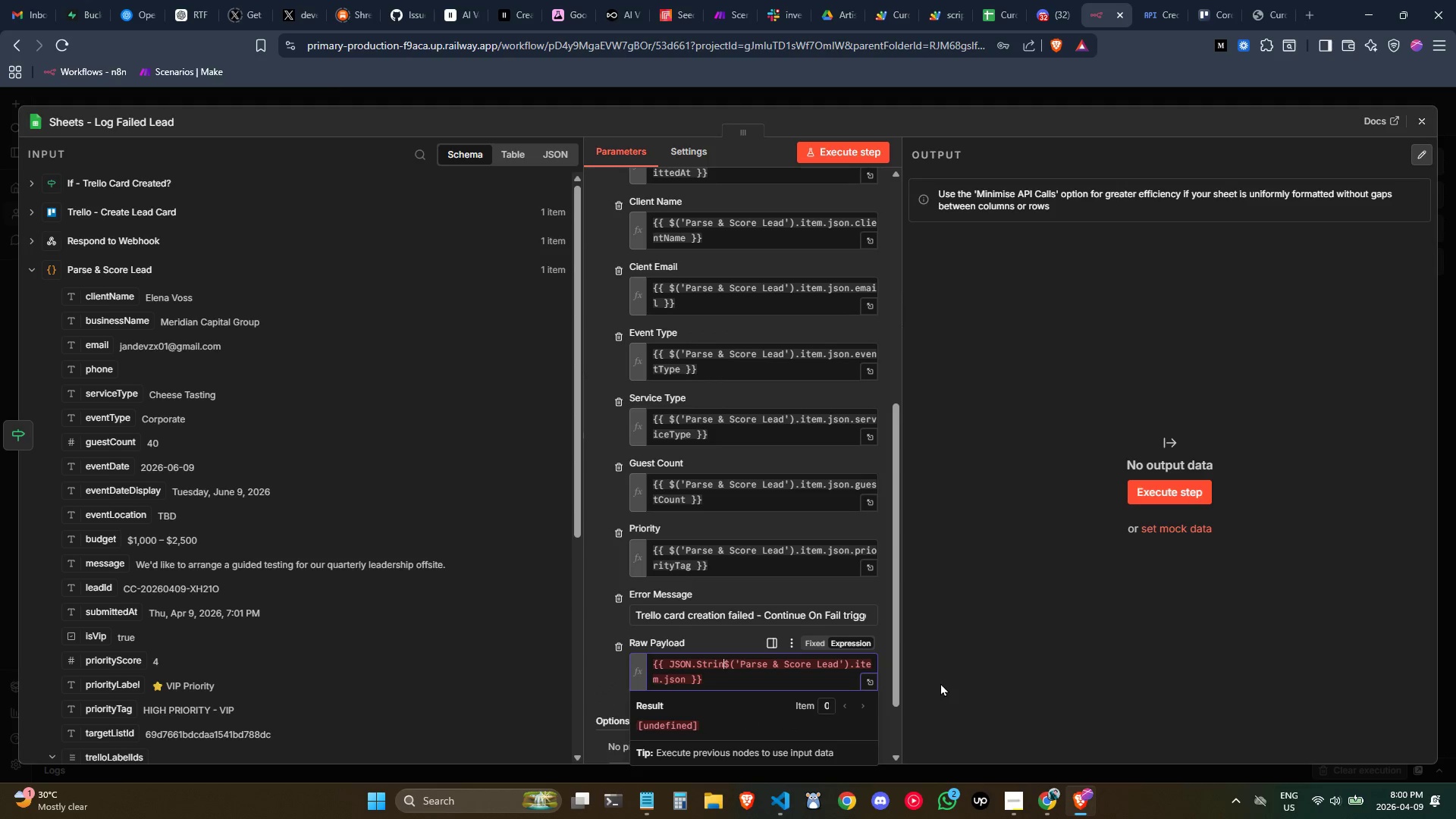 
type(gidy)
key(Backspace)
key(Backspace)
type(fy)
 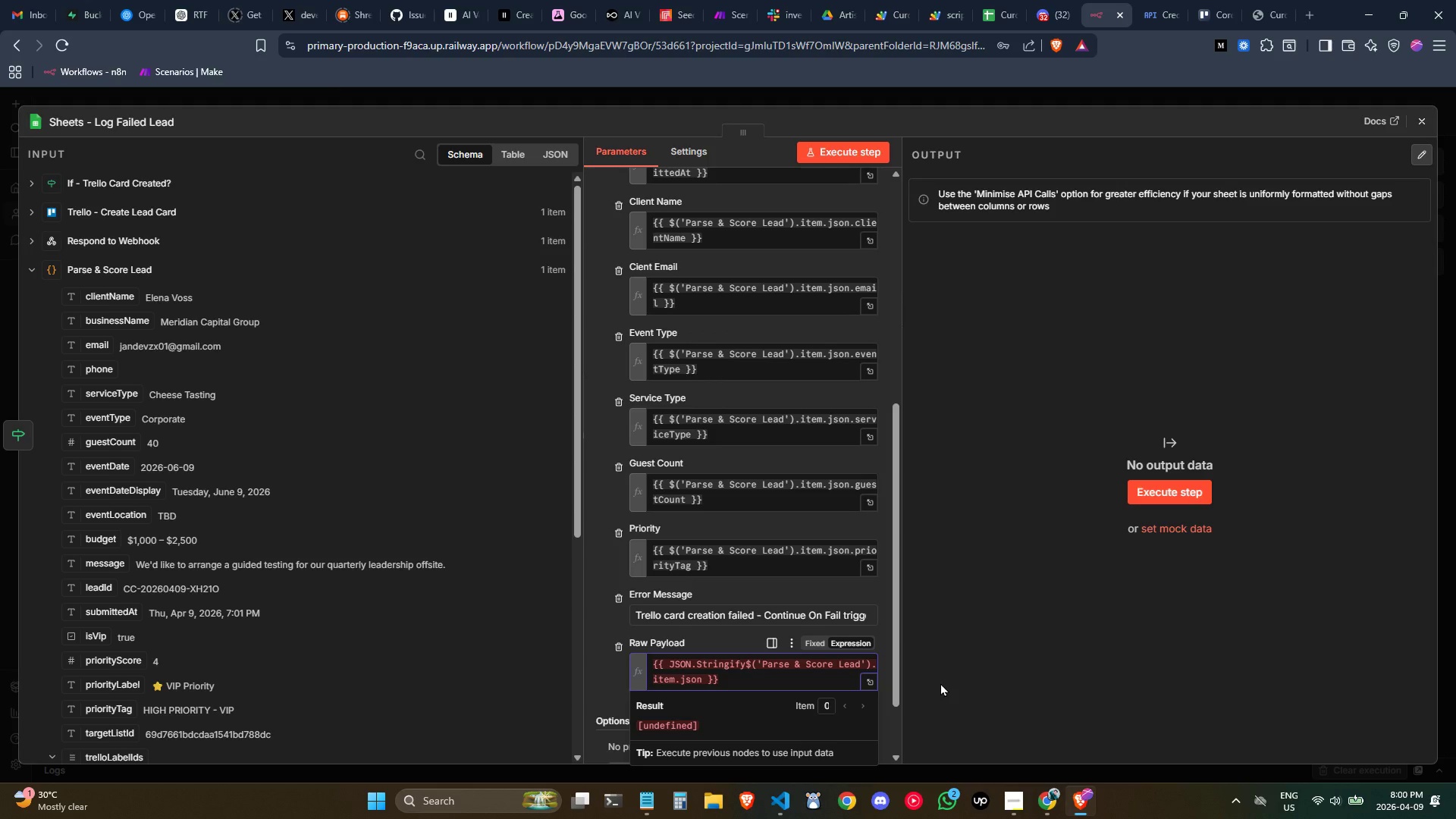 
key(ArrowLeft)
 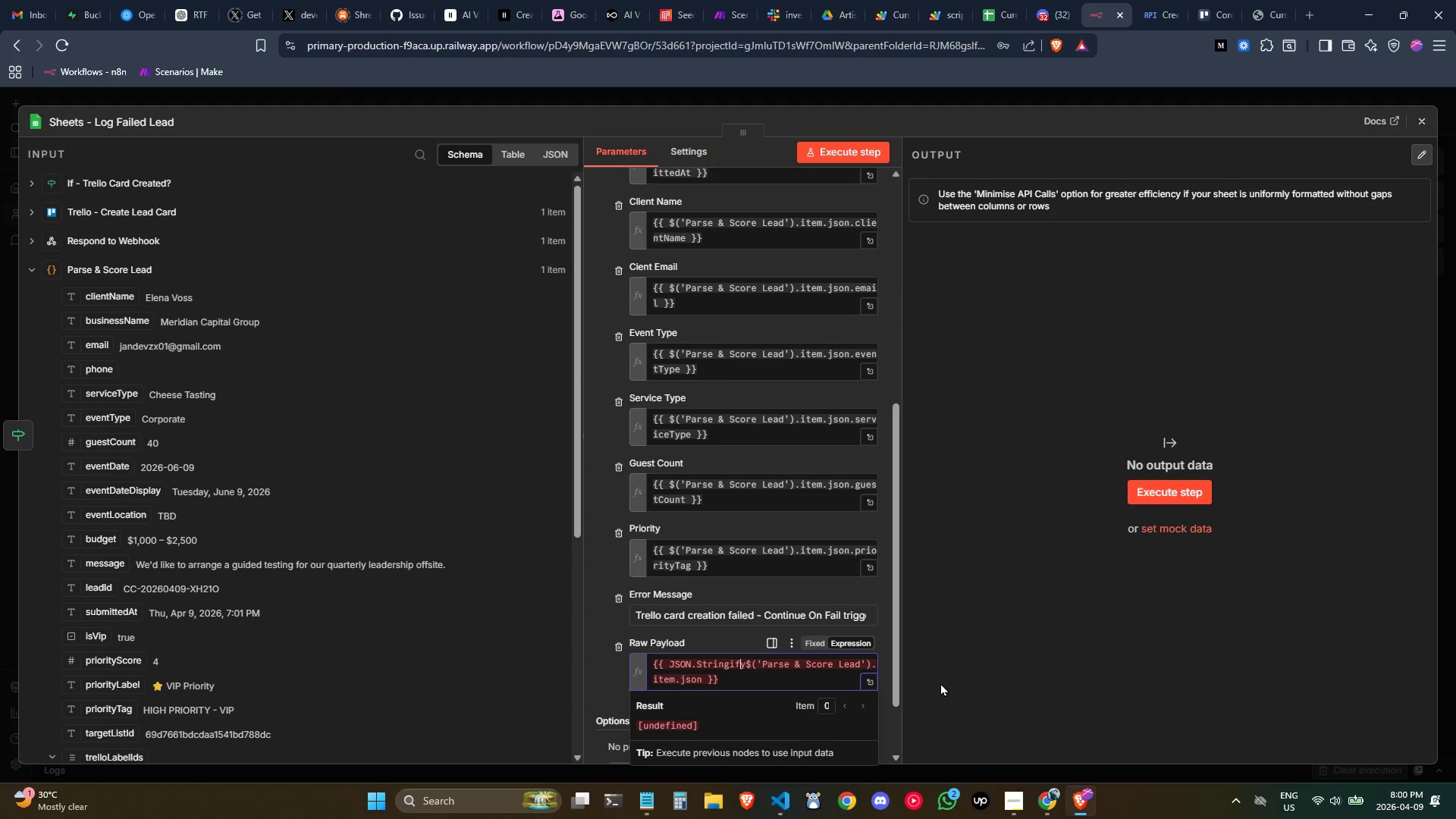 
key(ArrowLeft)
 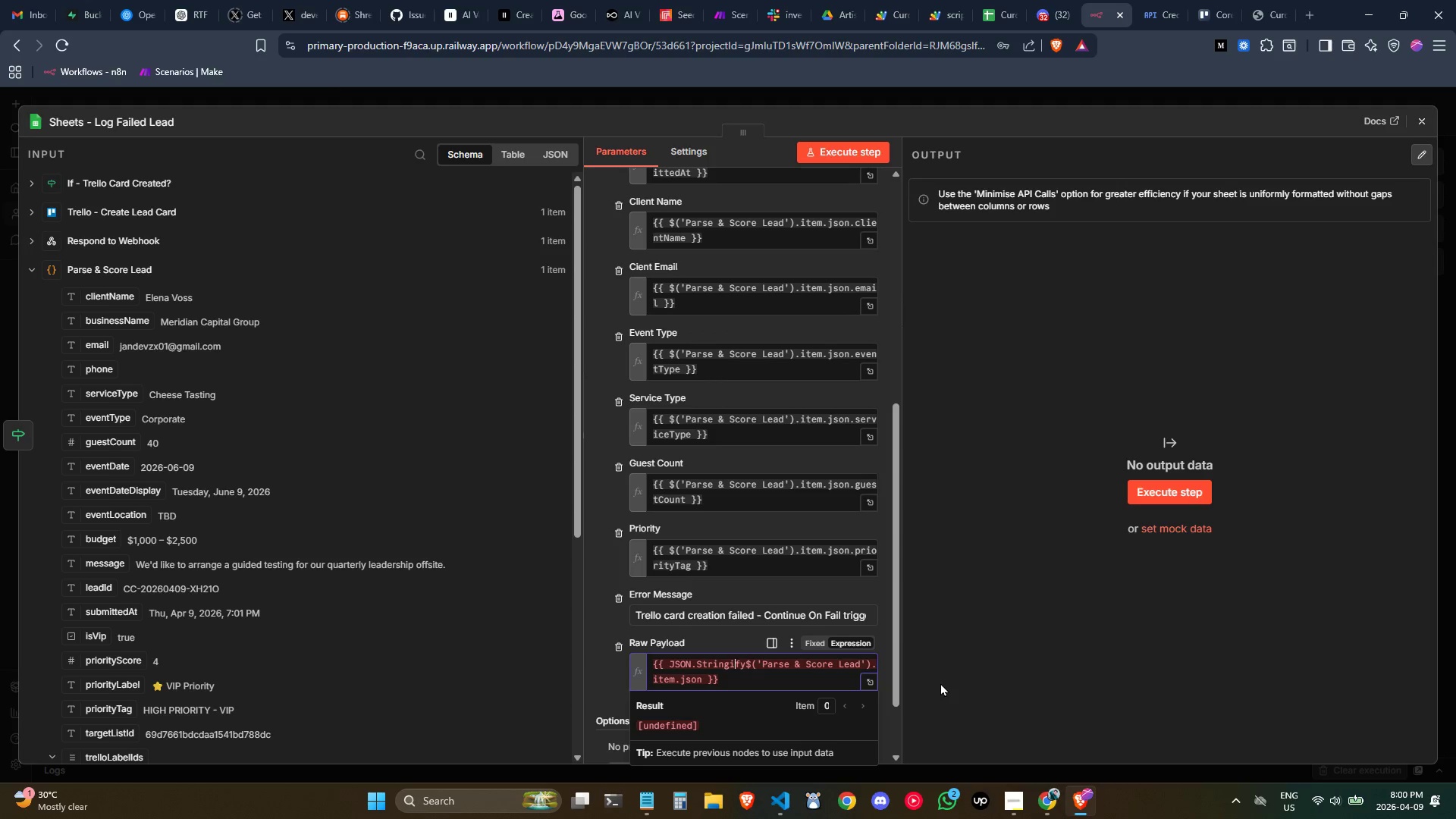 
key(ArrowLeft)
 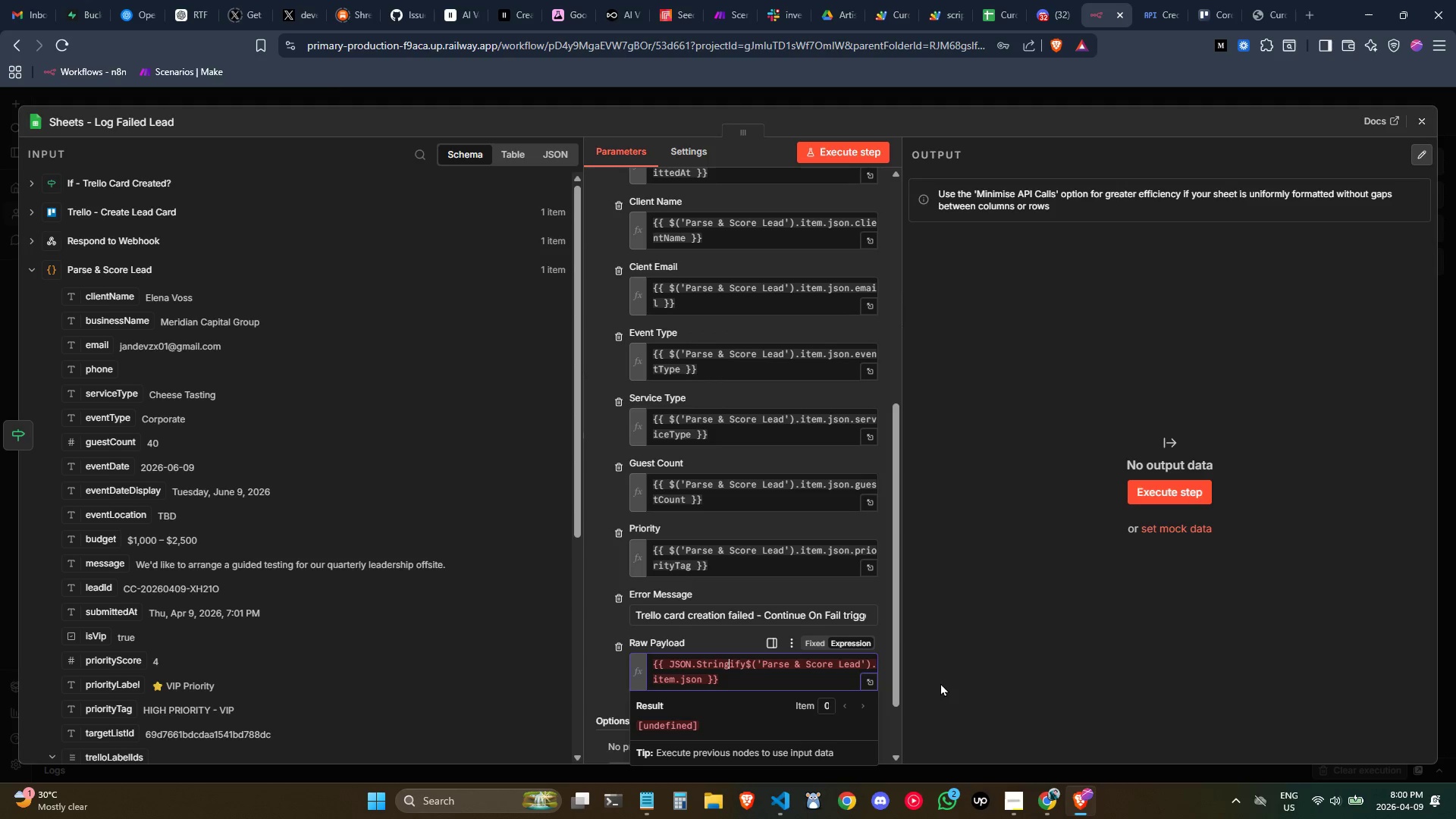 
key(ArrowLeft)
 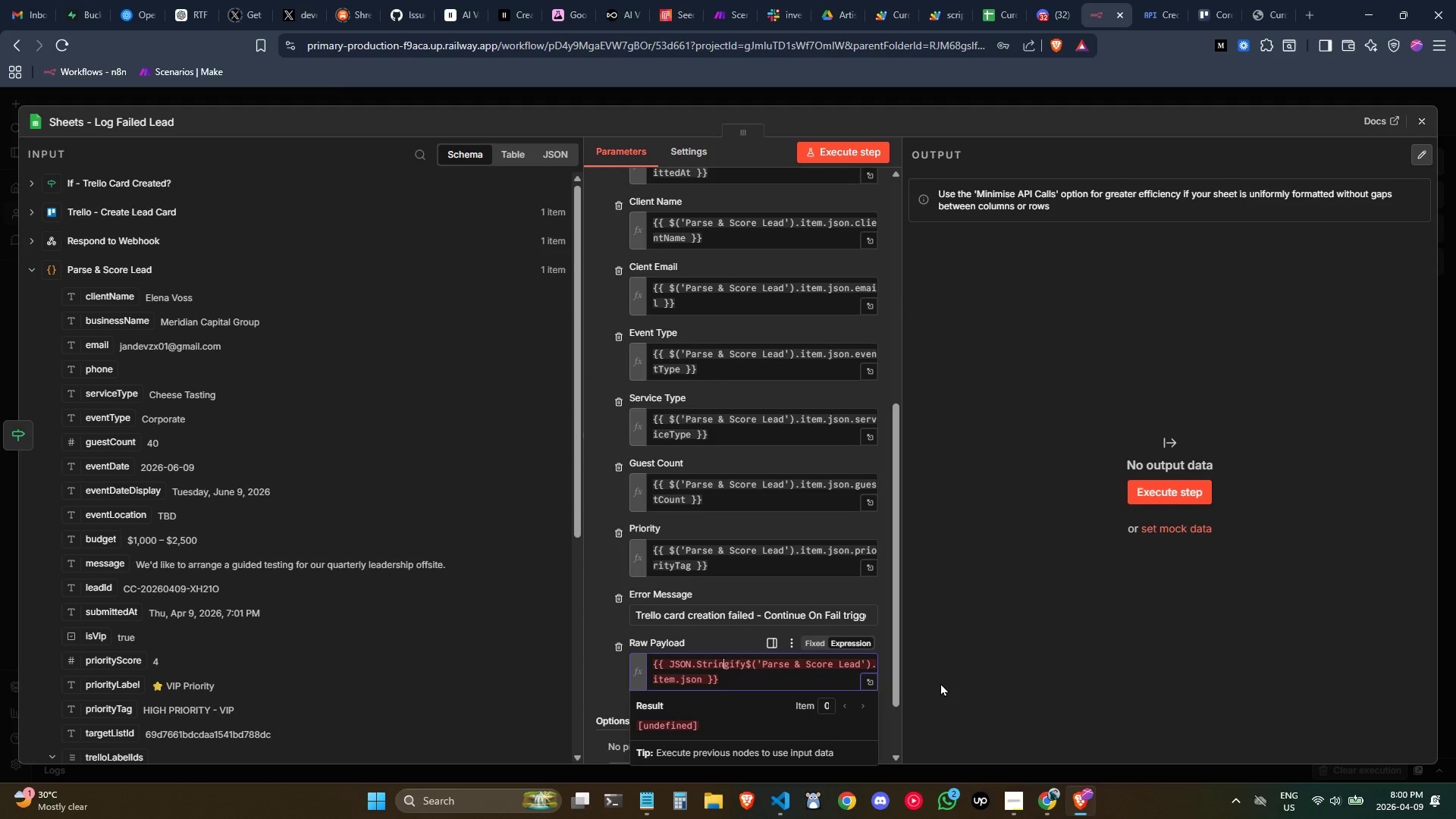 
key(ArrowLeft)
 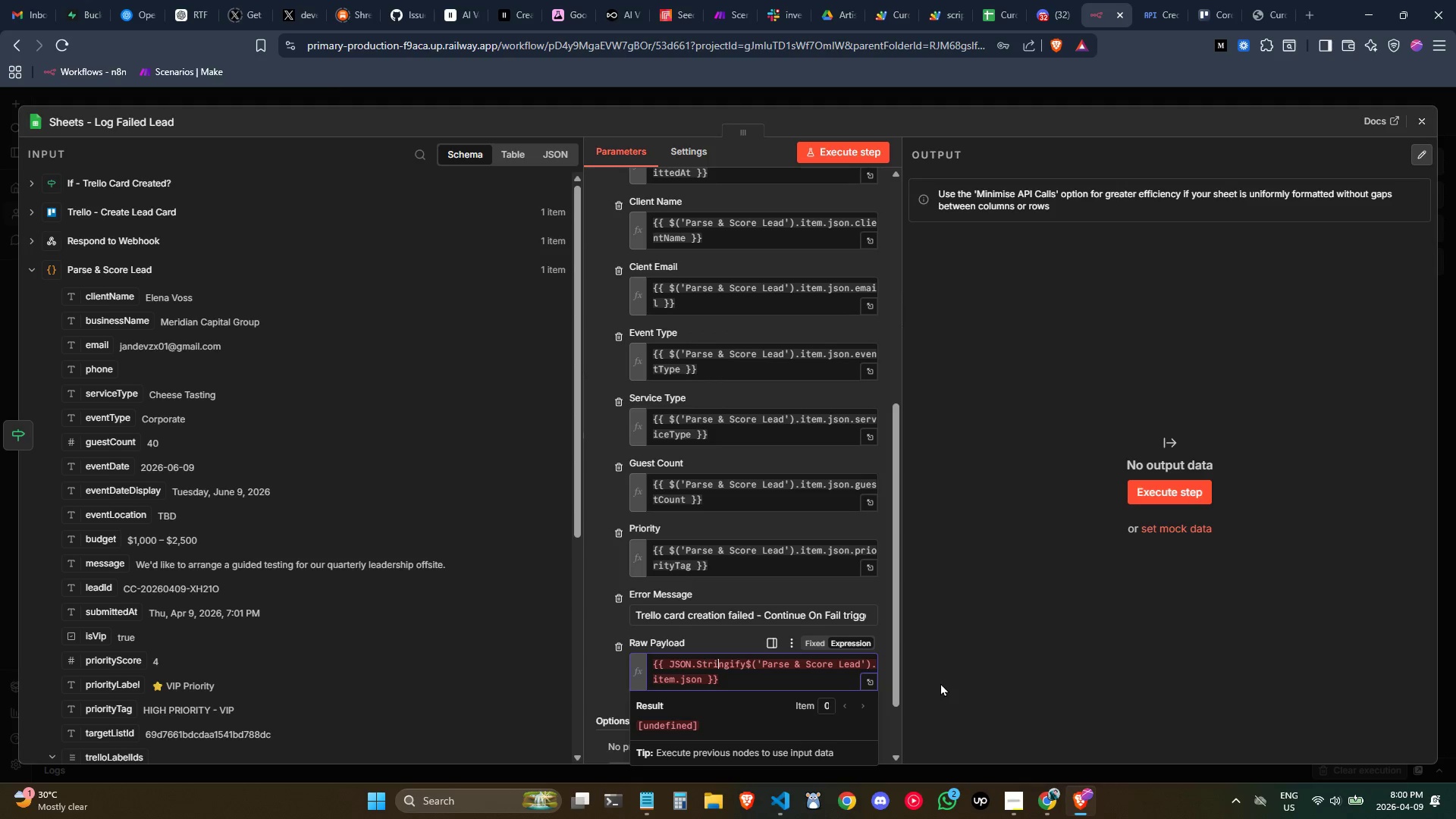 
key(ArrowLeft)
 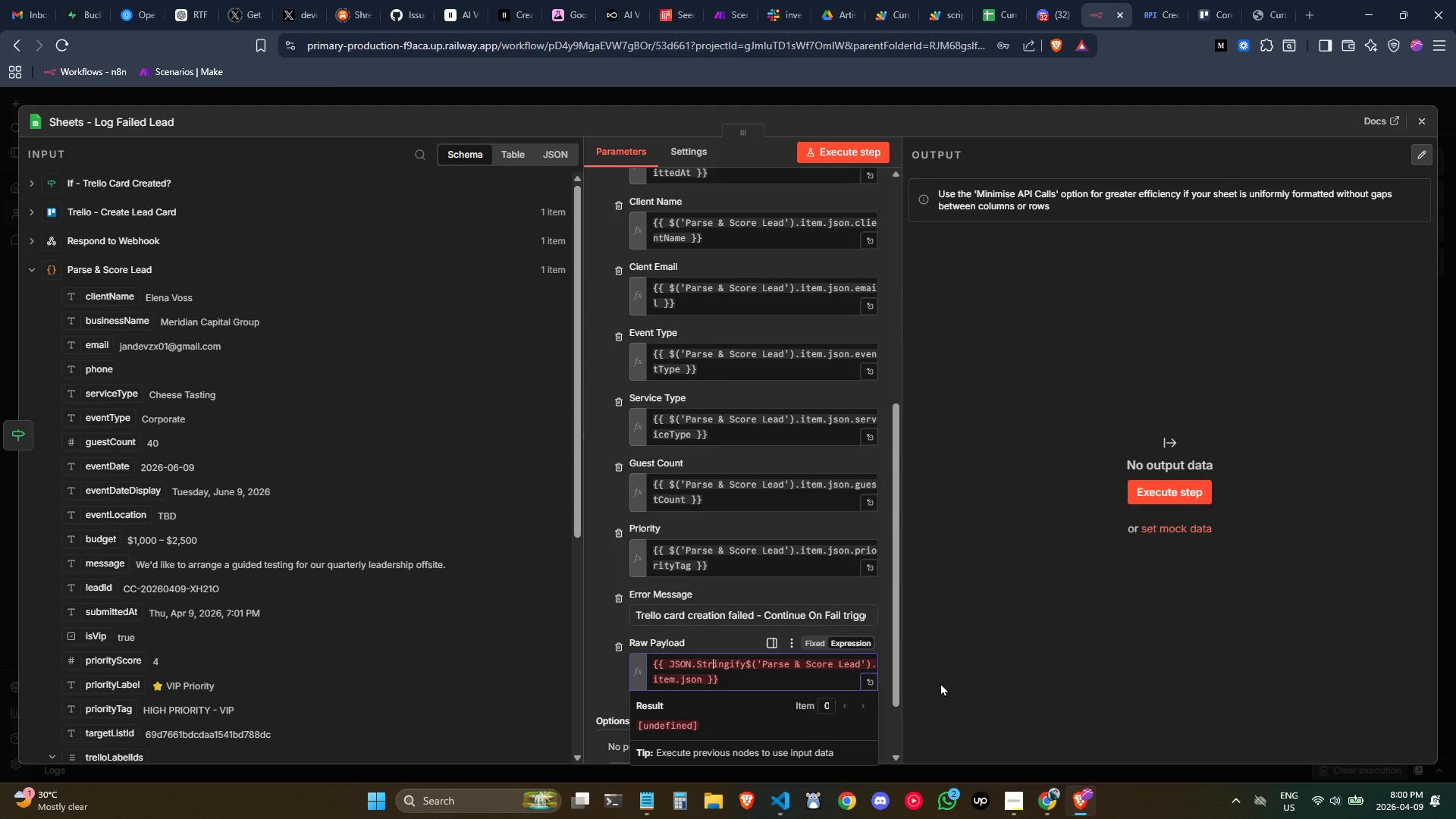 
key(ArrowLeft)
 